 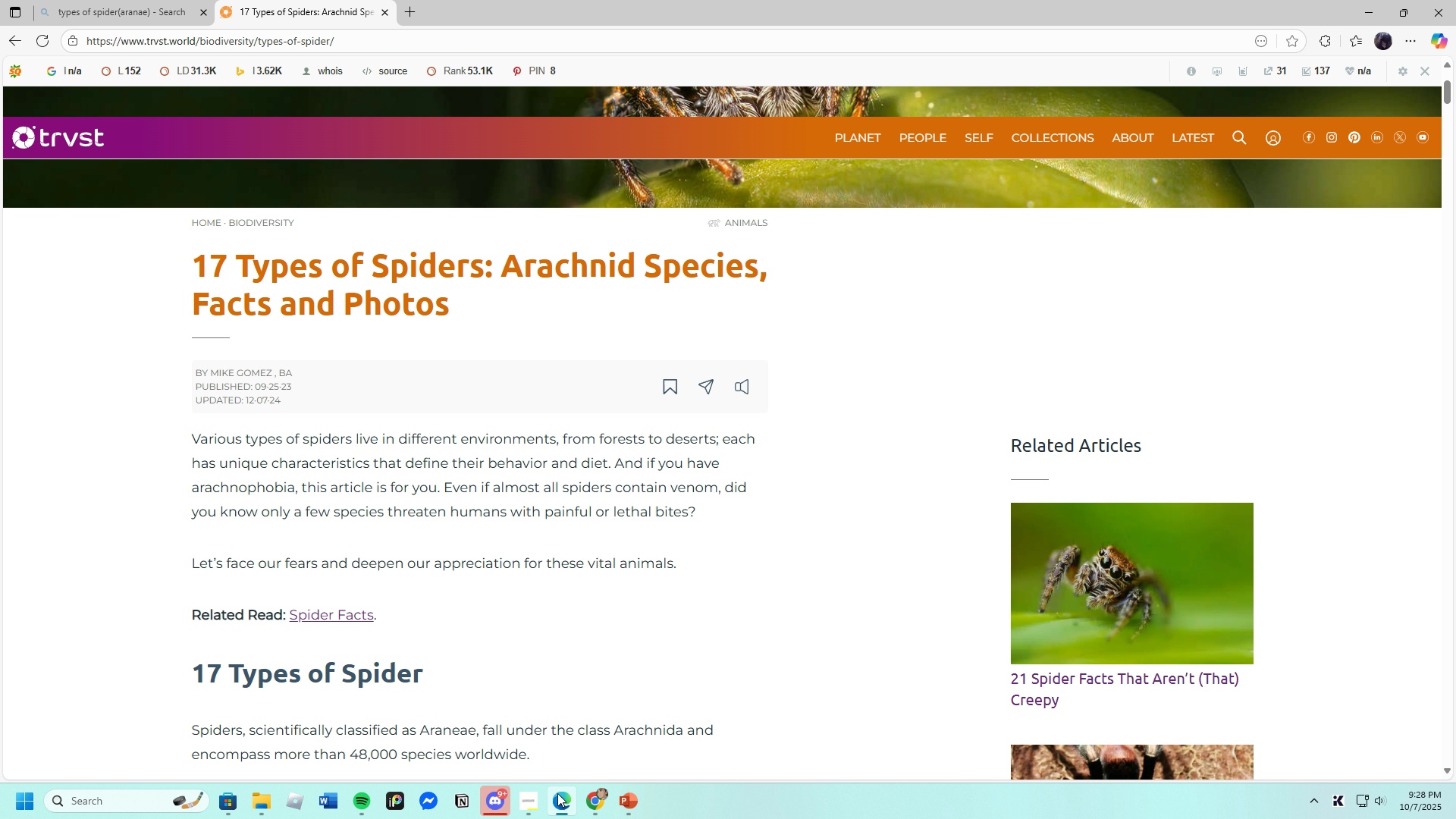 
left_click([558, 793])
 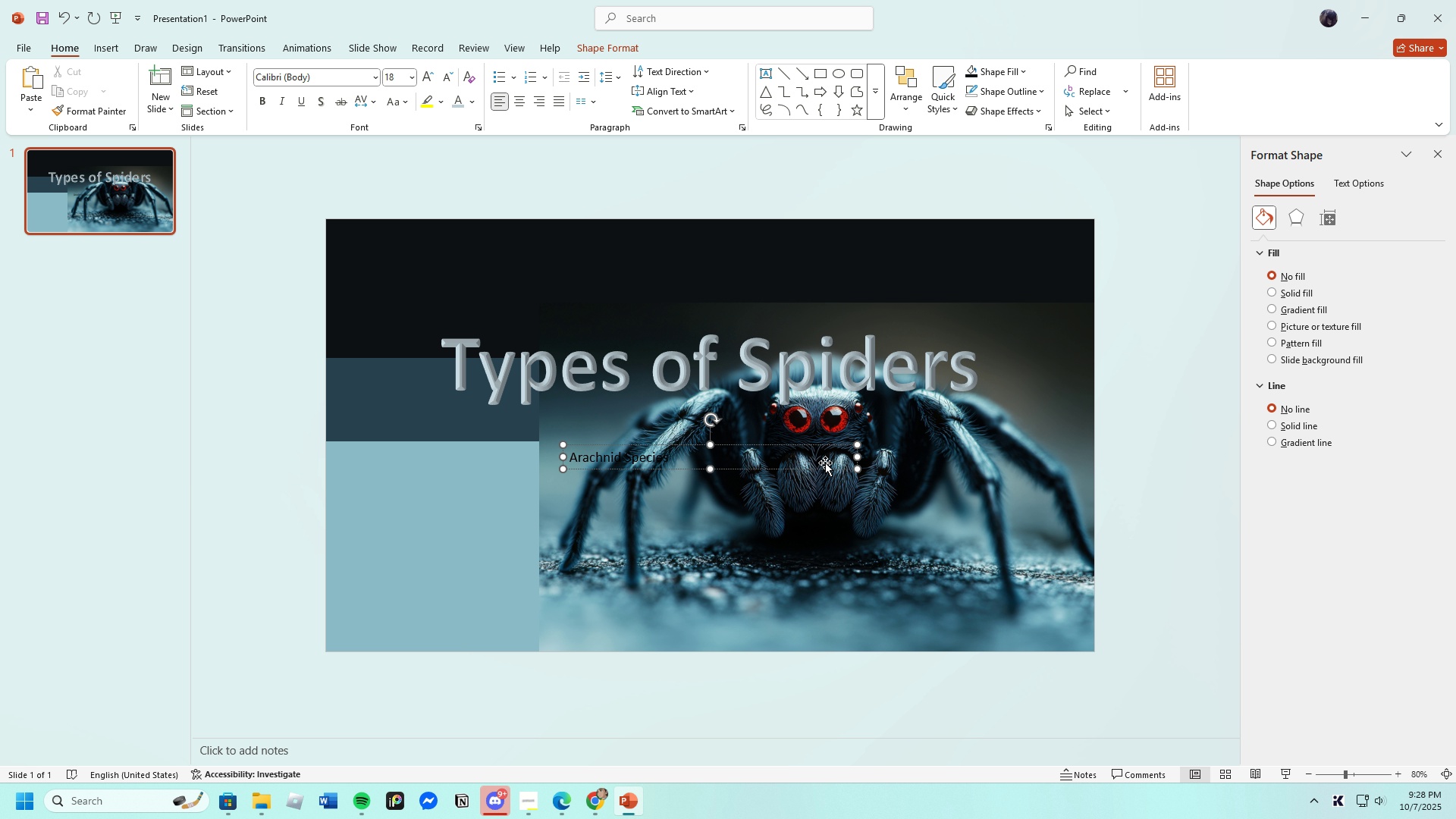 
wait(8.09)
 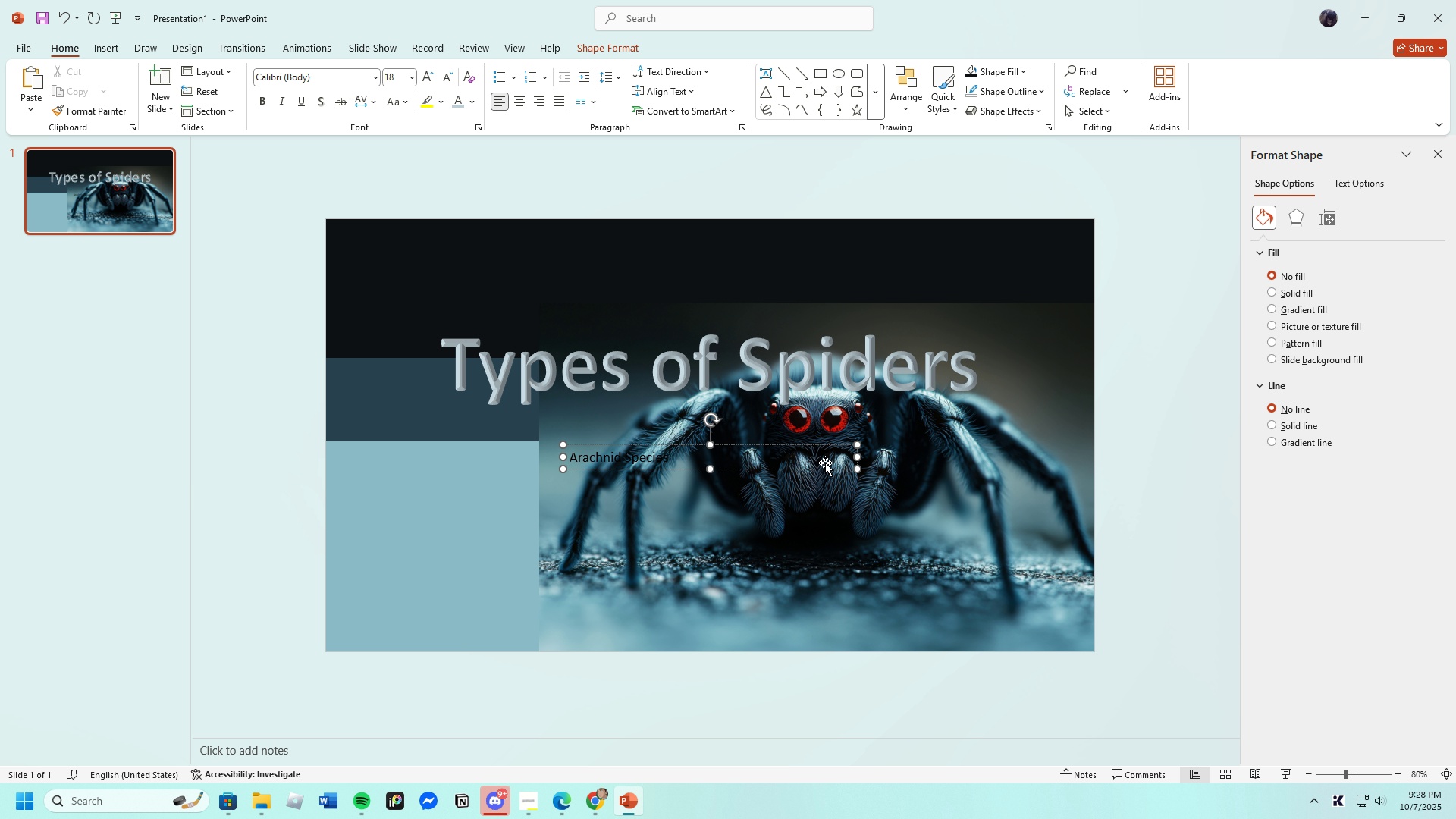 
left_click([416, 75])
 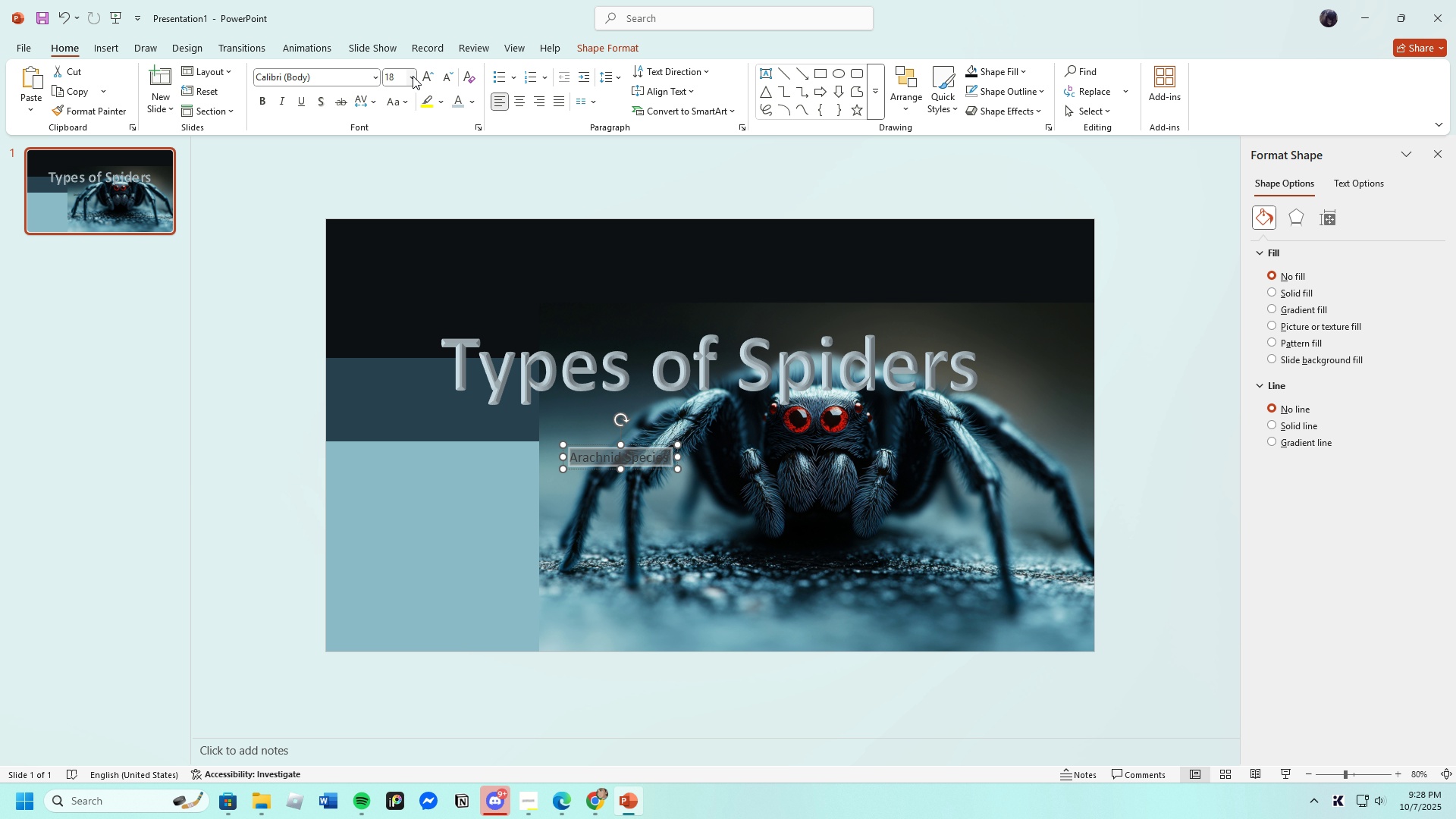 
left_click([413, 76])
 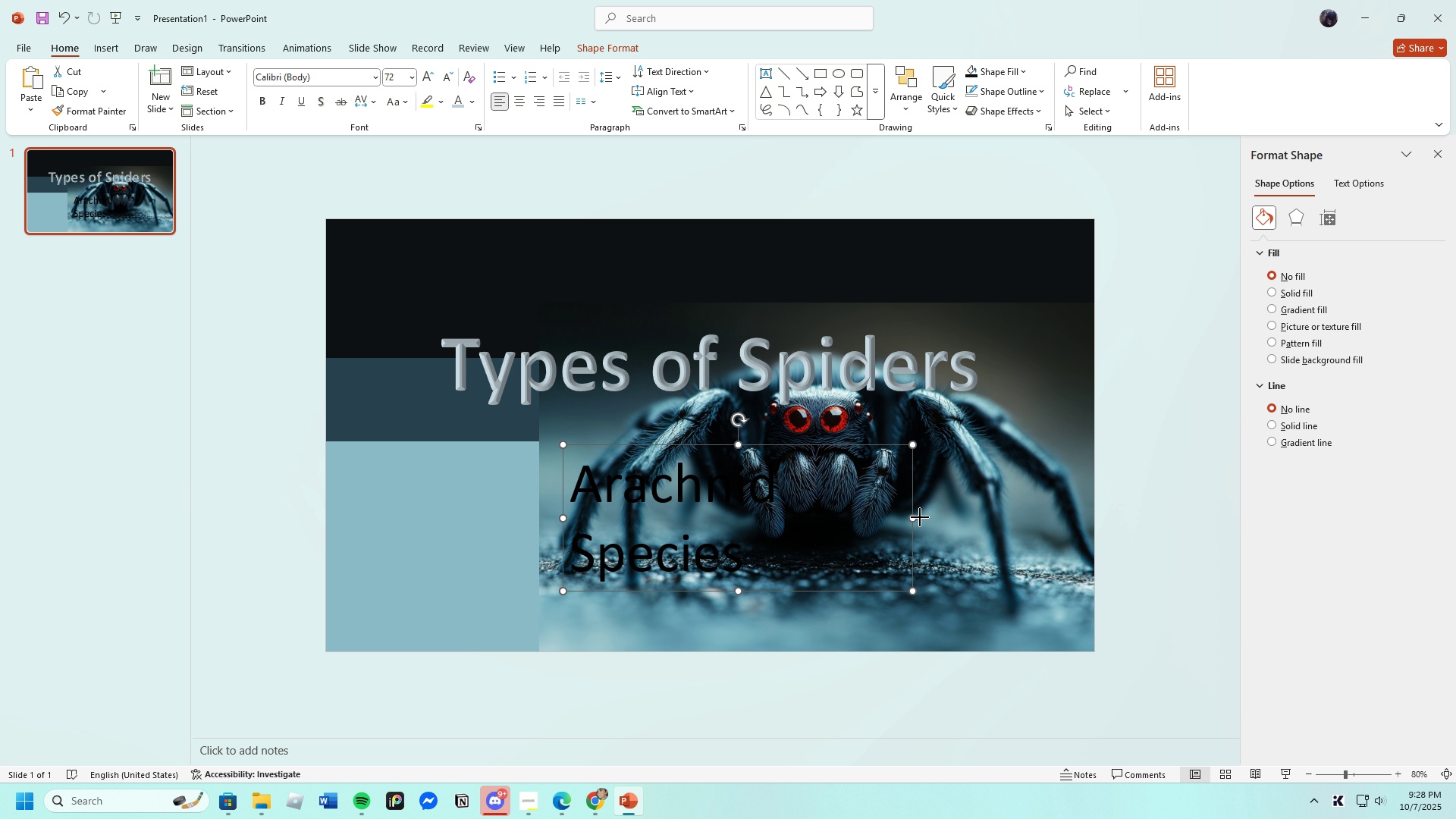 
wait(13.98)
 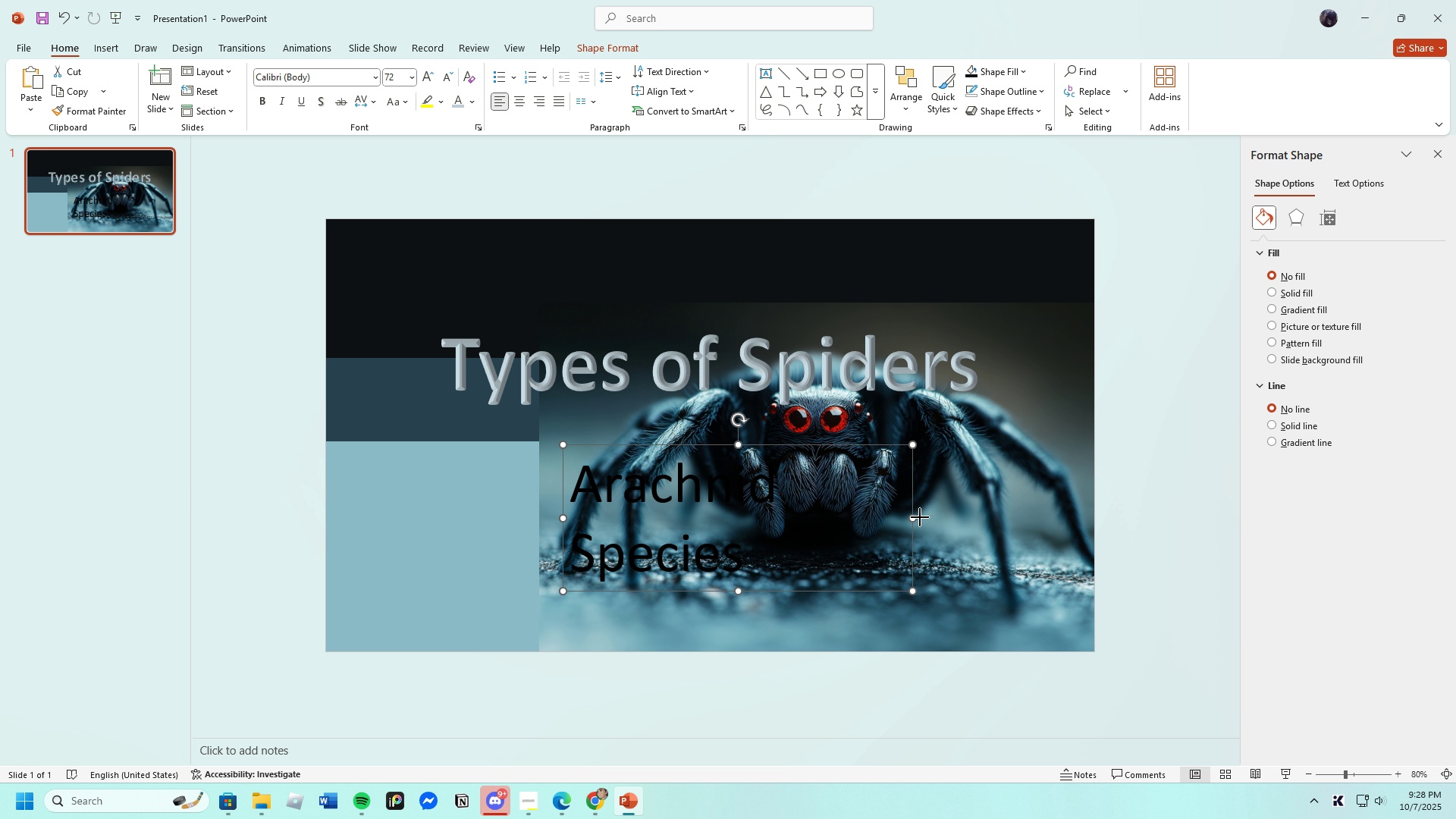 
left_click([473, 102])
 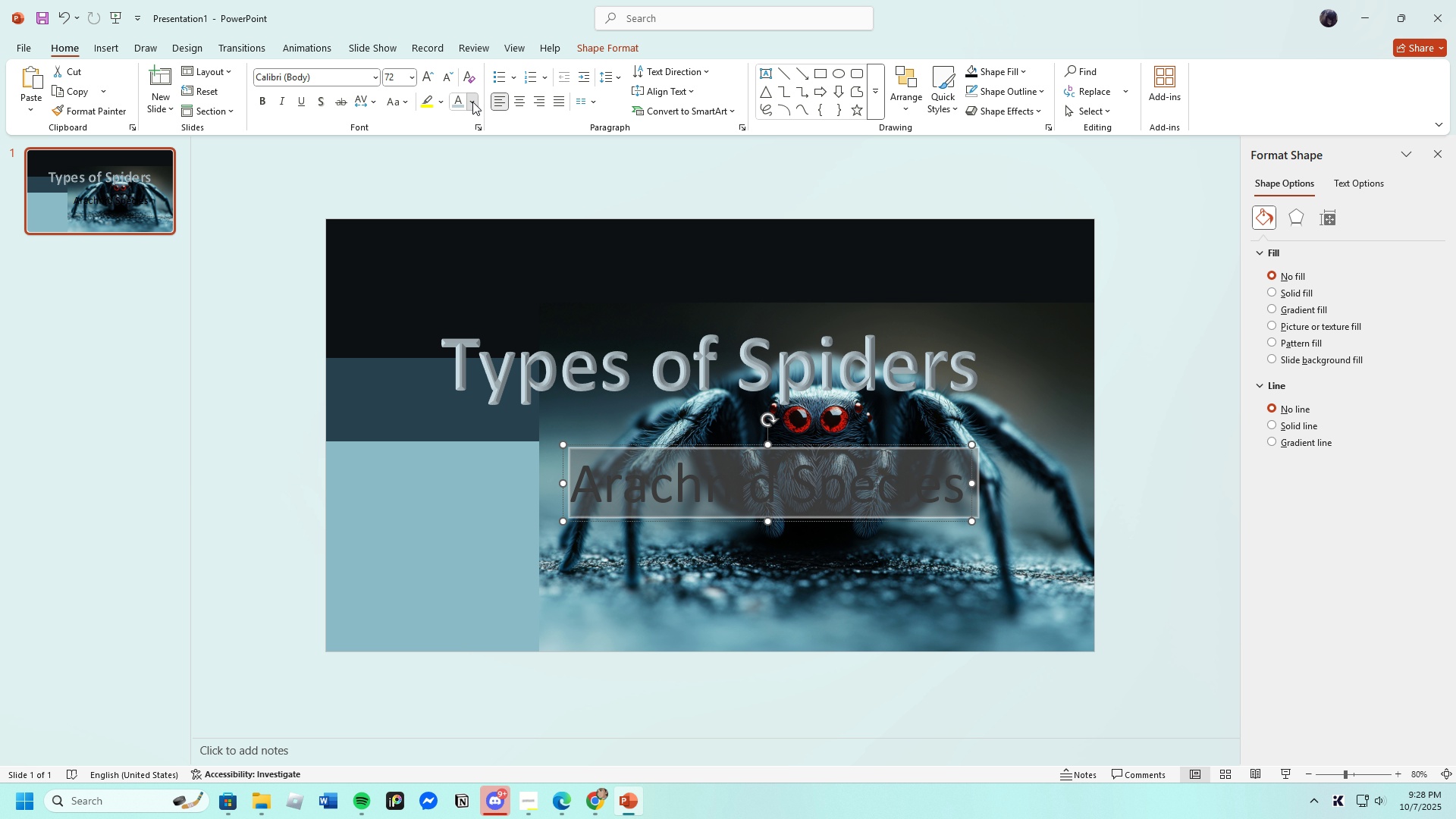 
left_click([472, 102])
 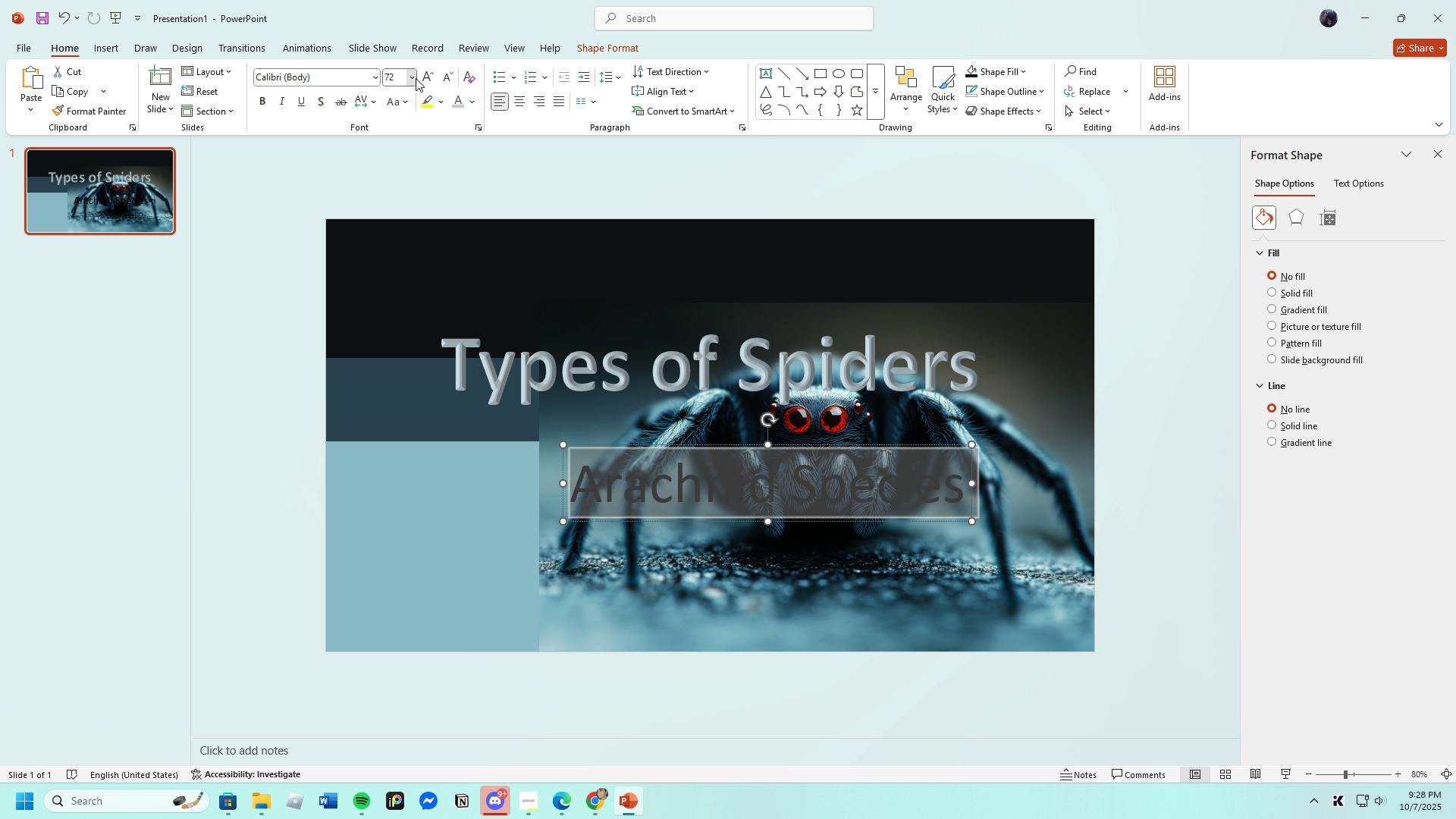 
left_click([416, 78])
 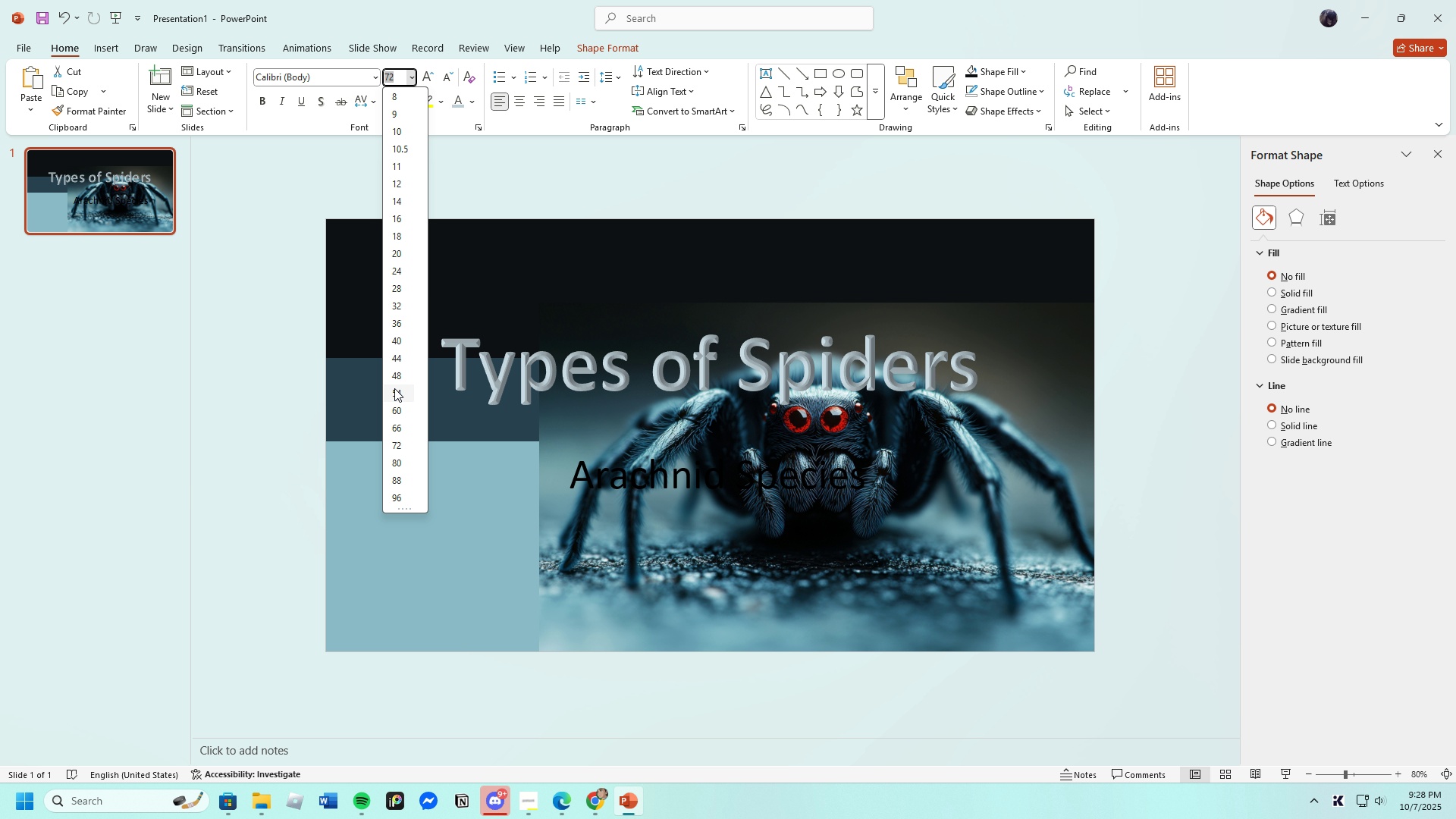 
left_click([394, 378])
 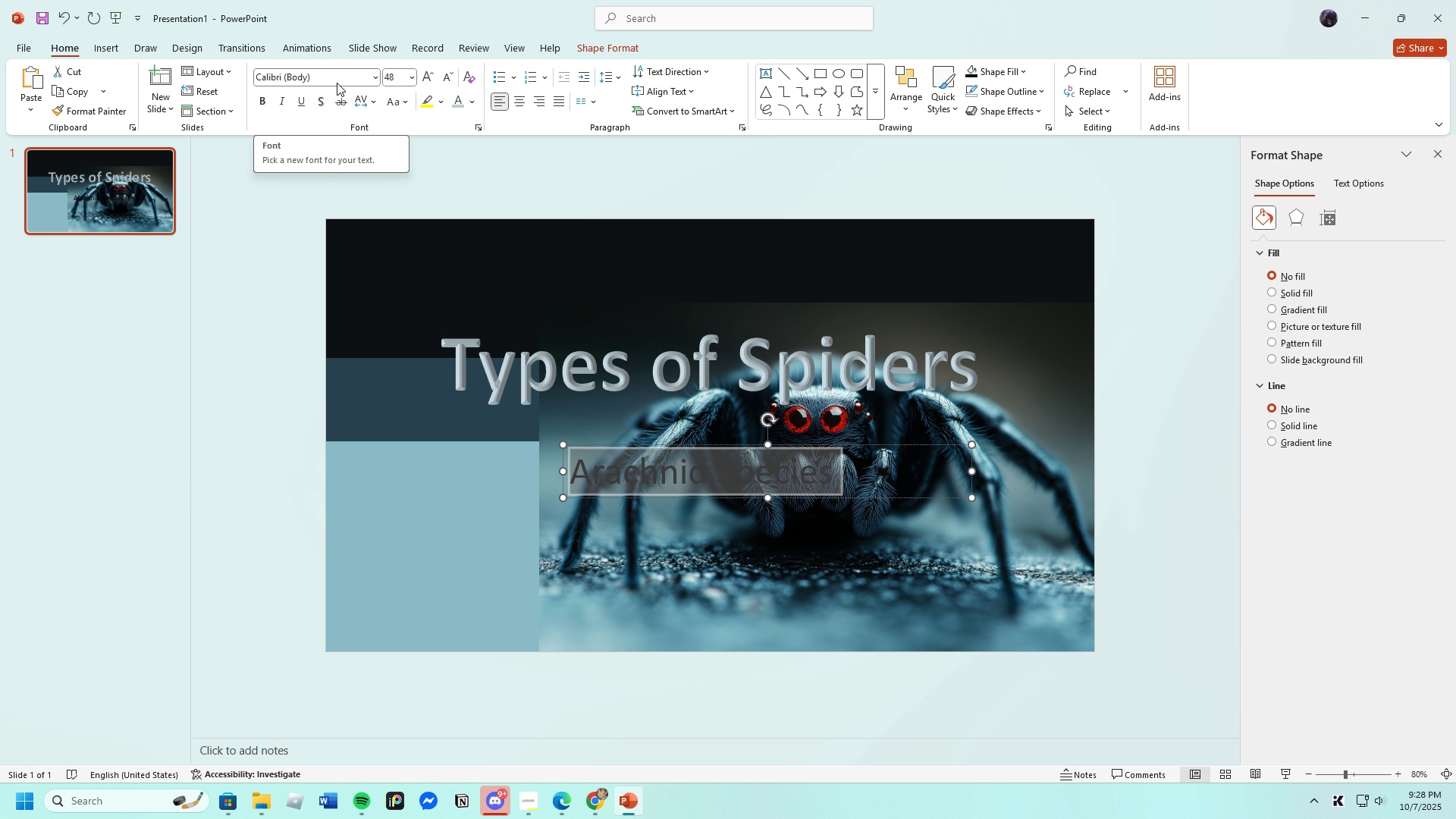 
left_click([471, 104])
 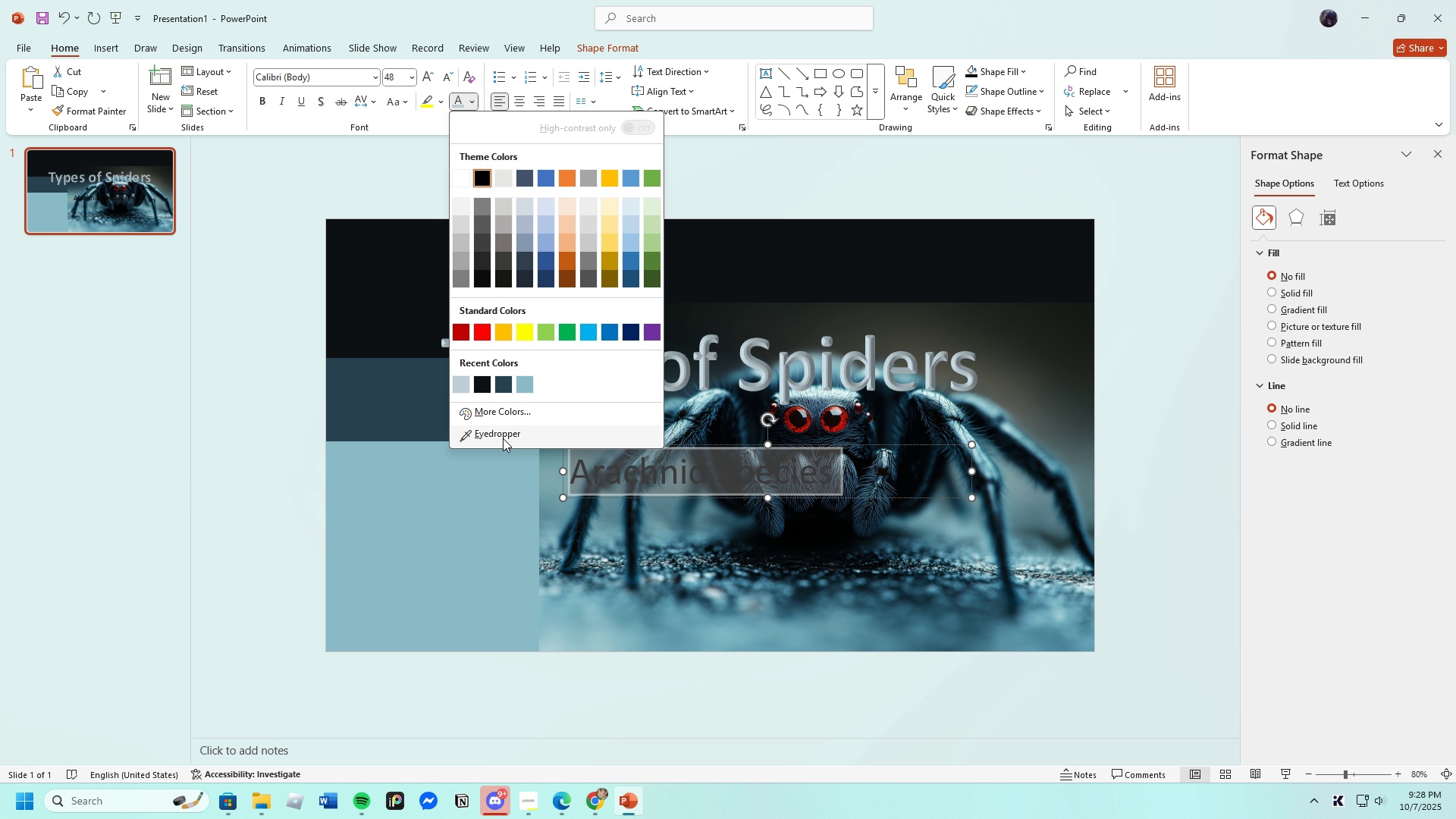 
left_click([504, 438])
 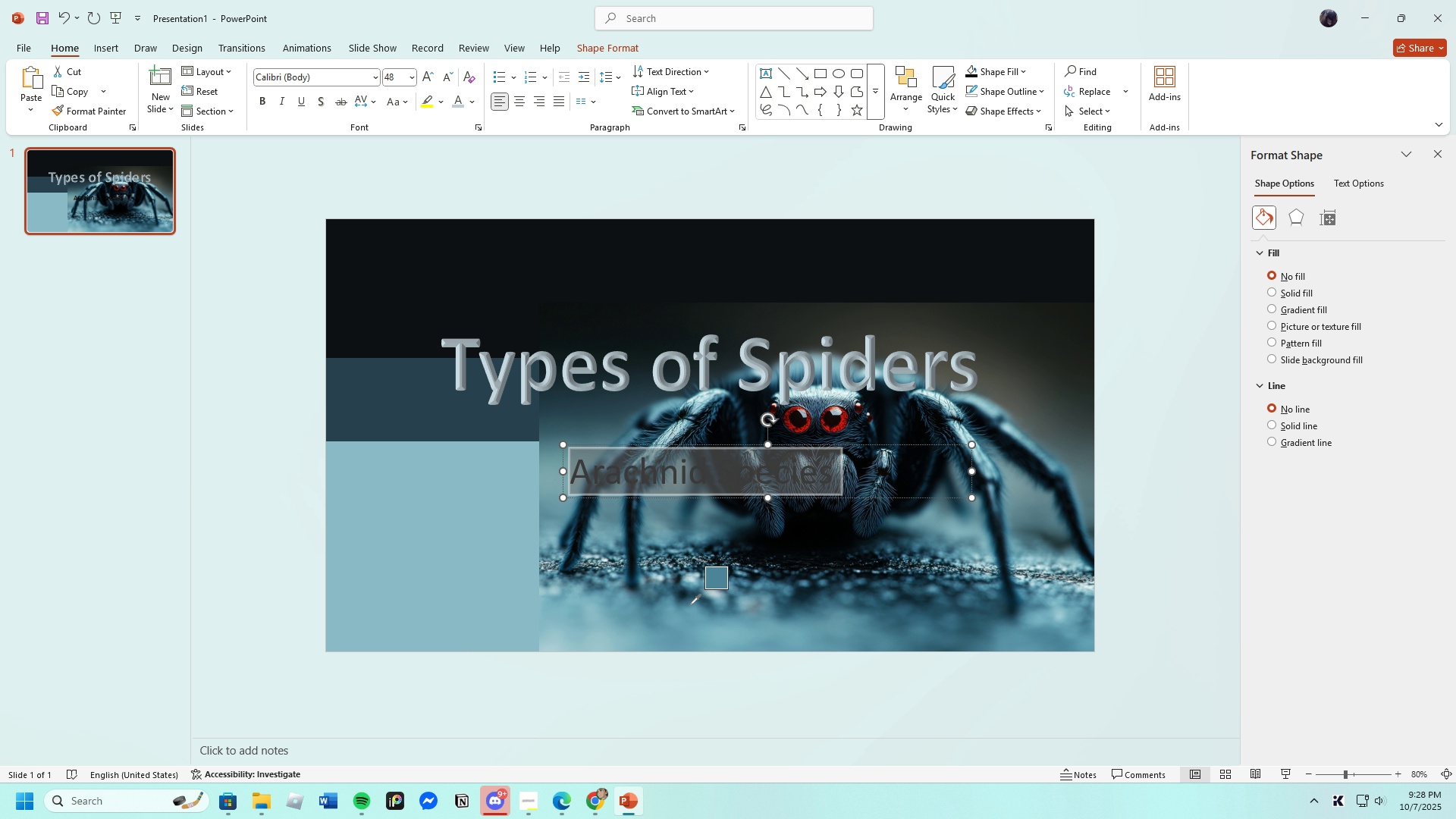 
left_click([689, 611])
 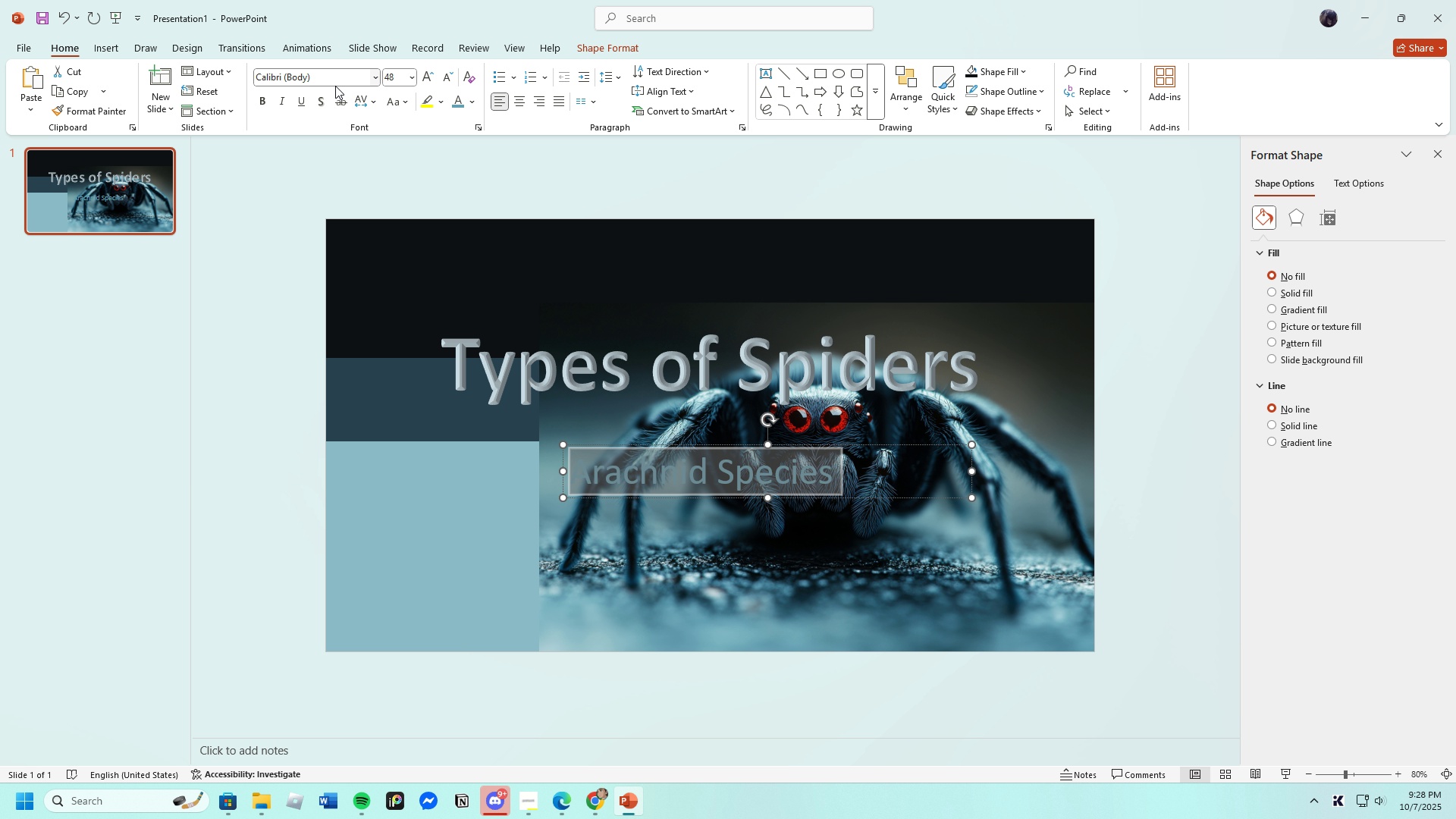 
left_click([378, 75])
 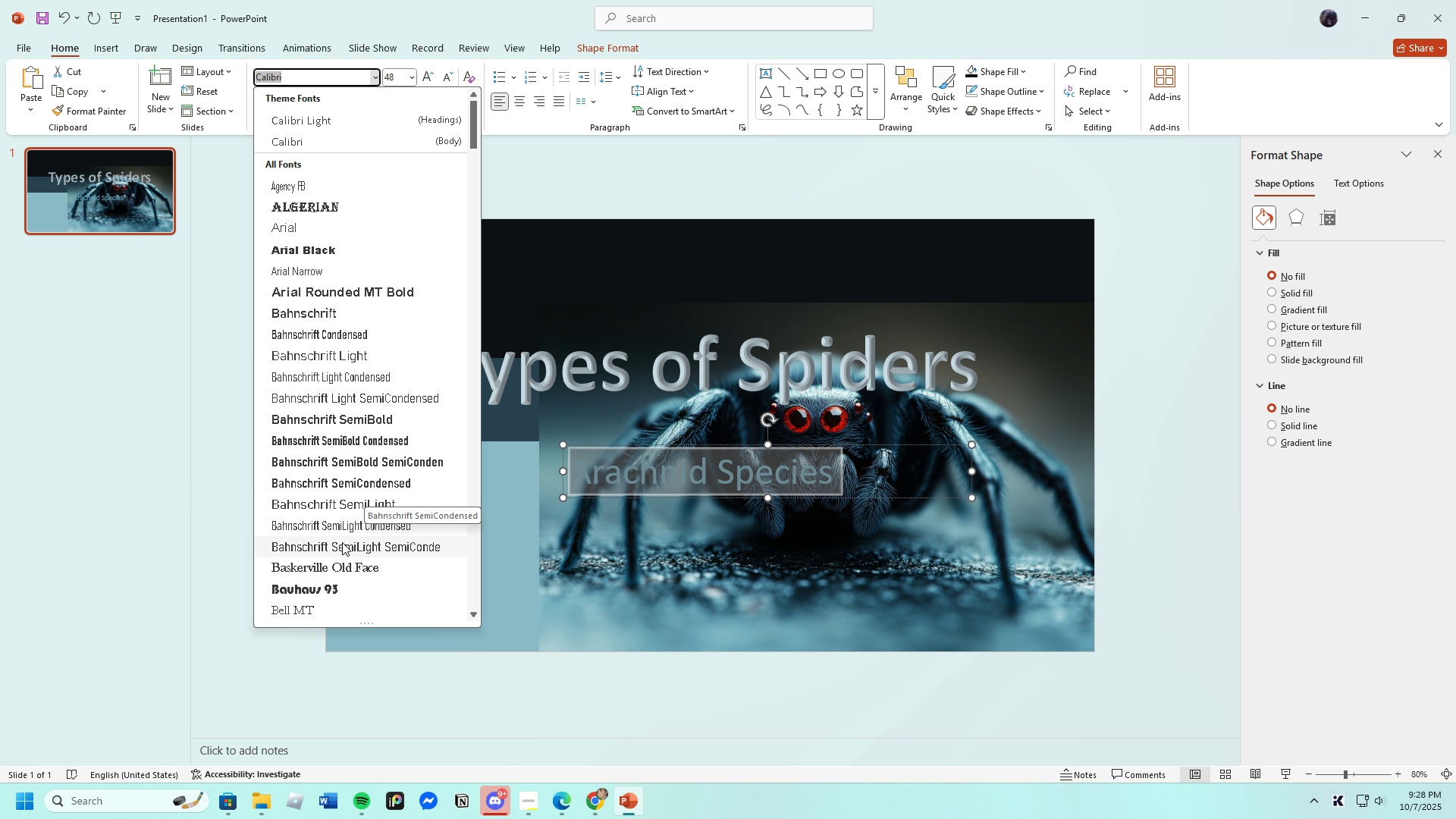 
scroll: coordinate [324, 546], scroll_direction: down, amount: 4.0
 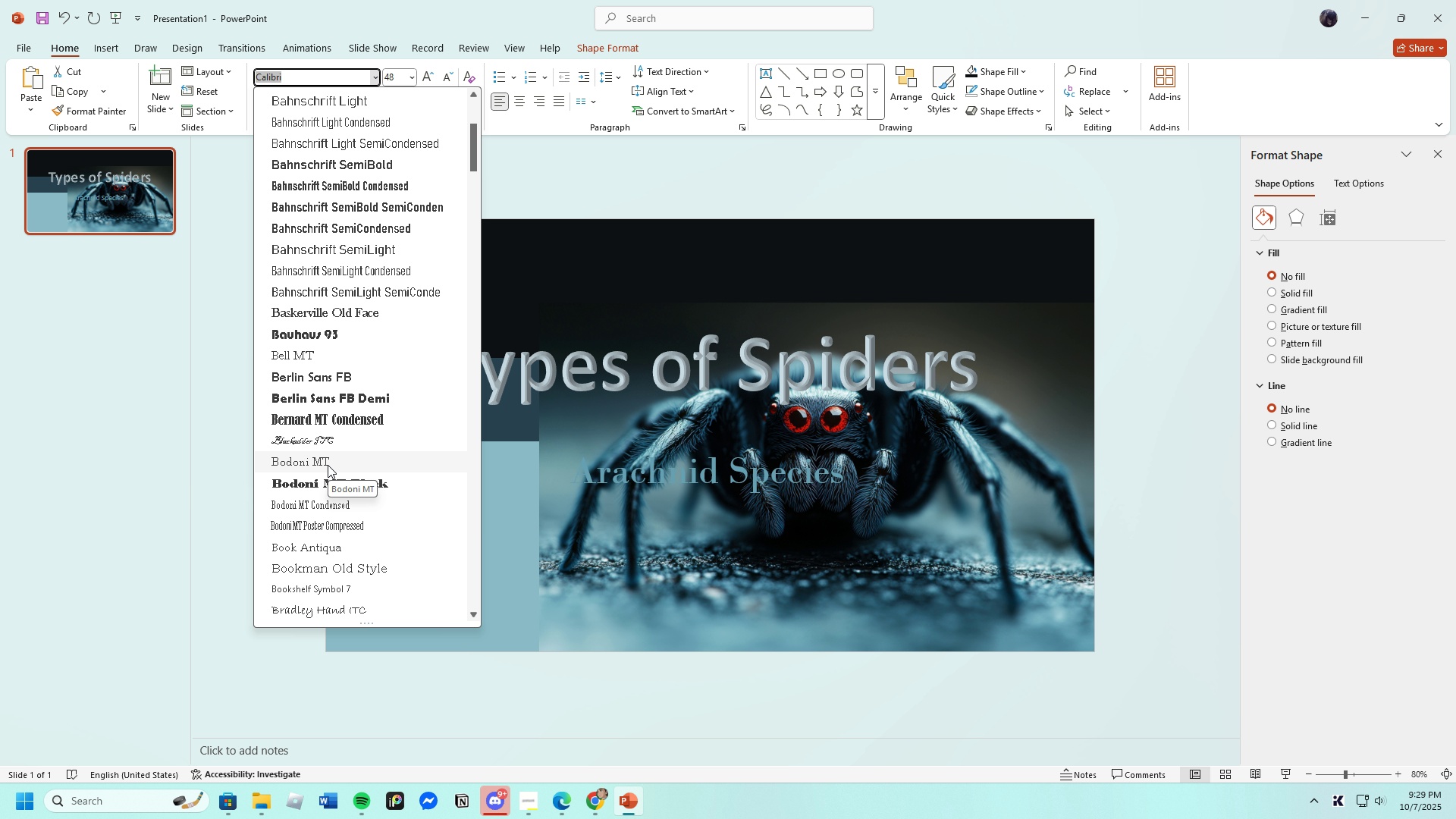 
left_click([328, 465])
 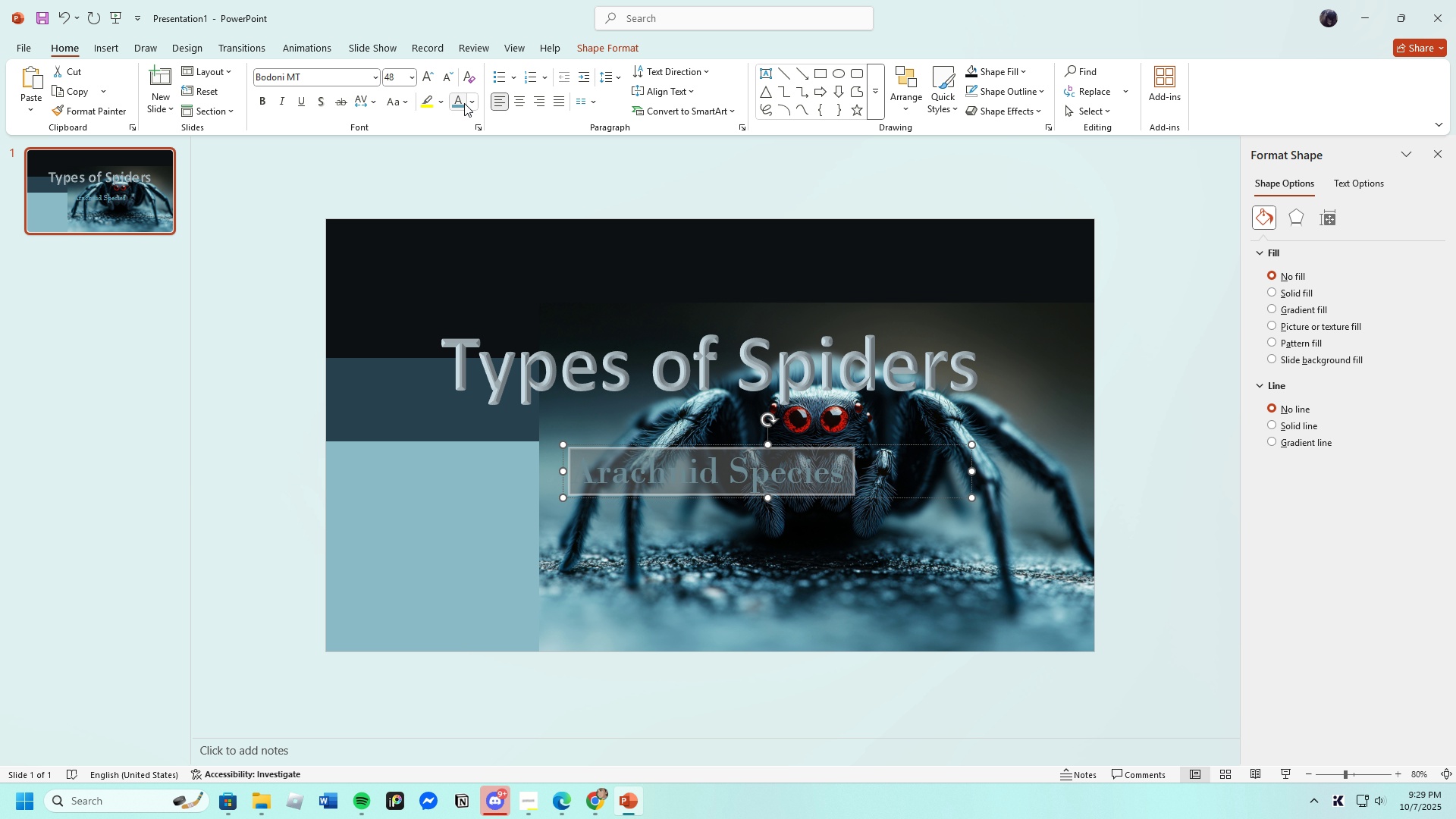 
left_click([470, 103])
 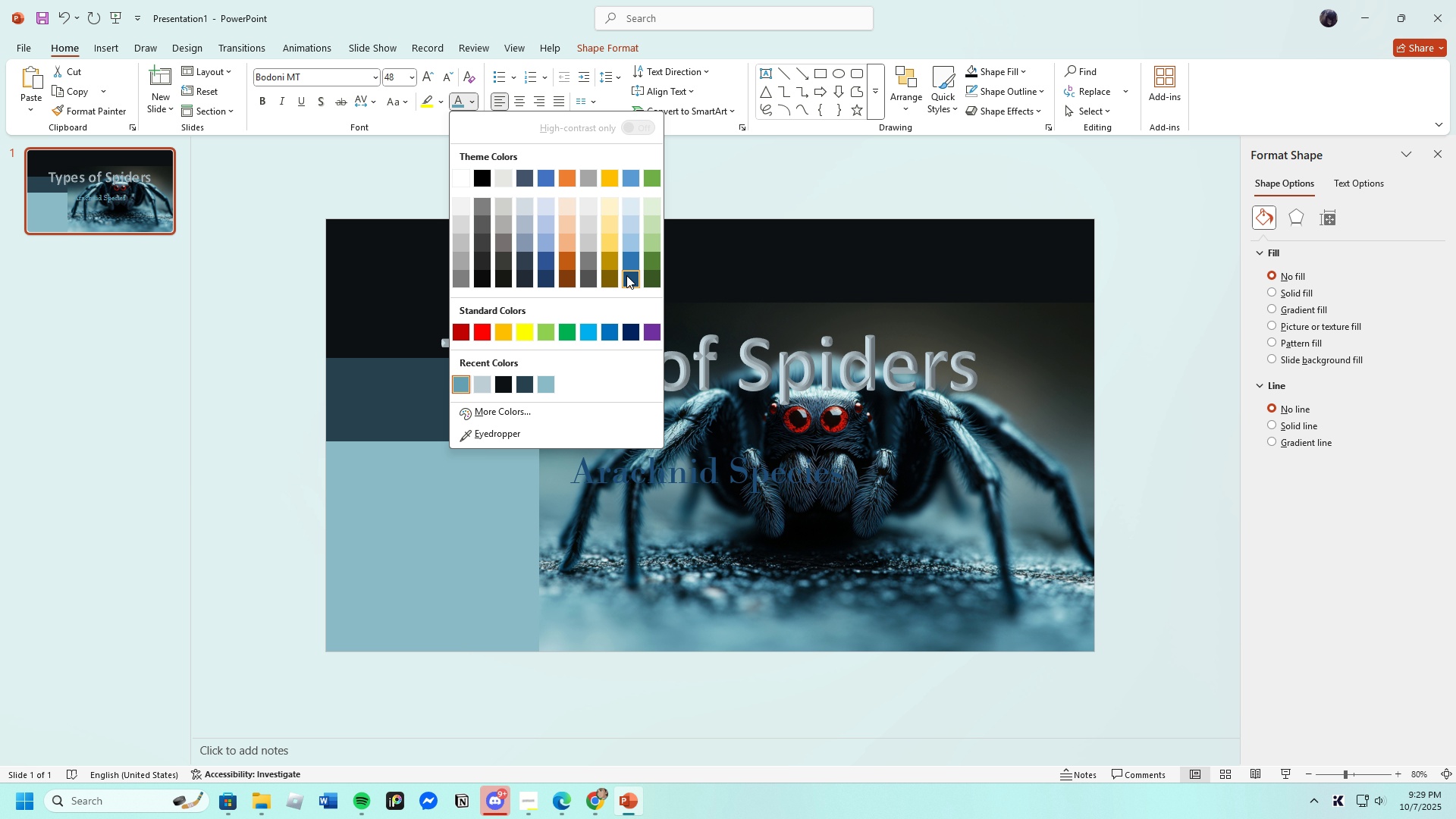 
wait(7.7)
 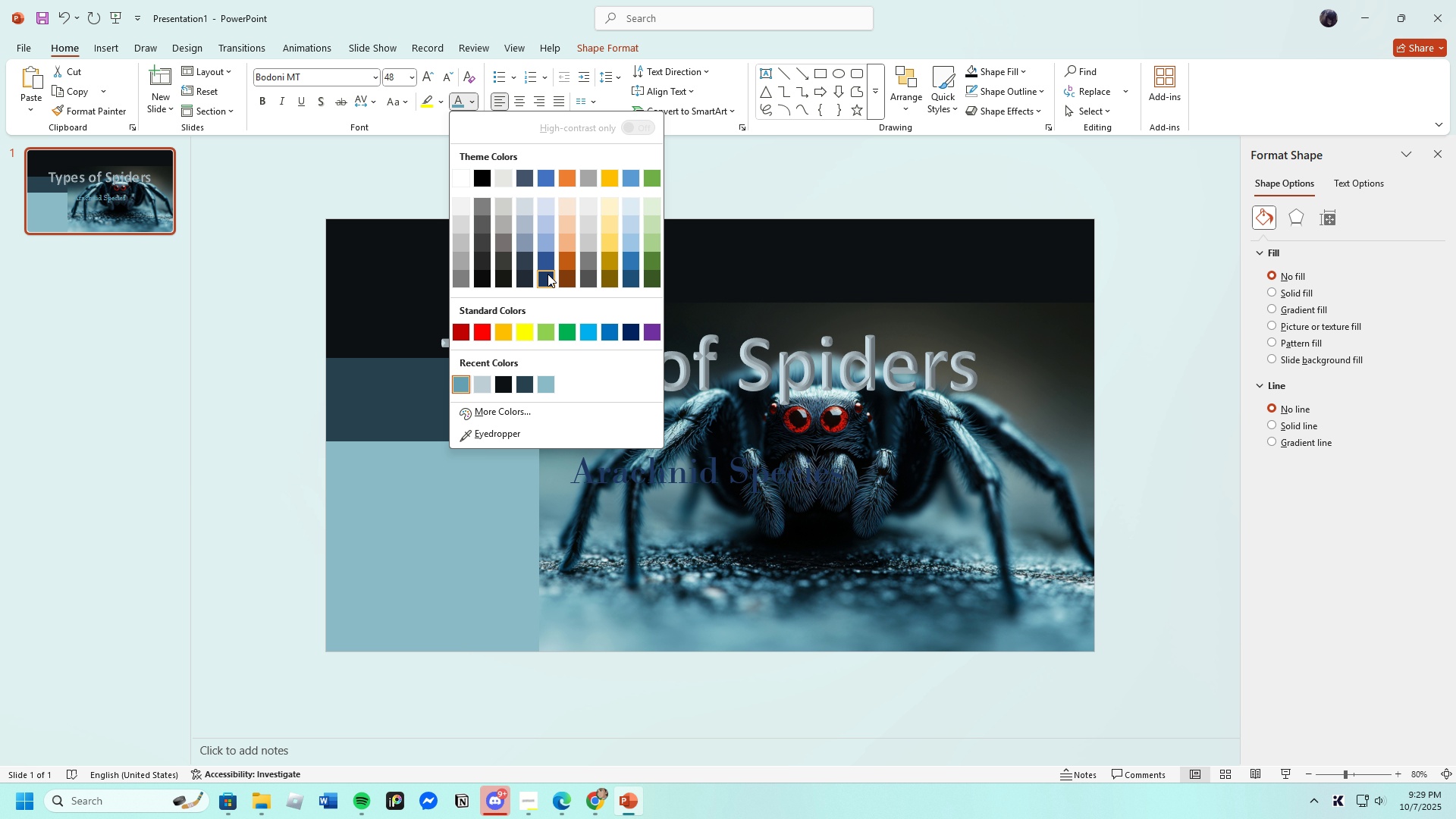 
left_click([628, 244])
 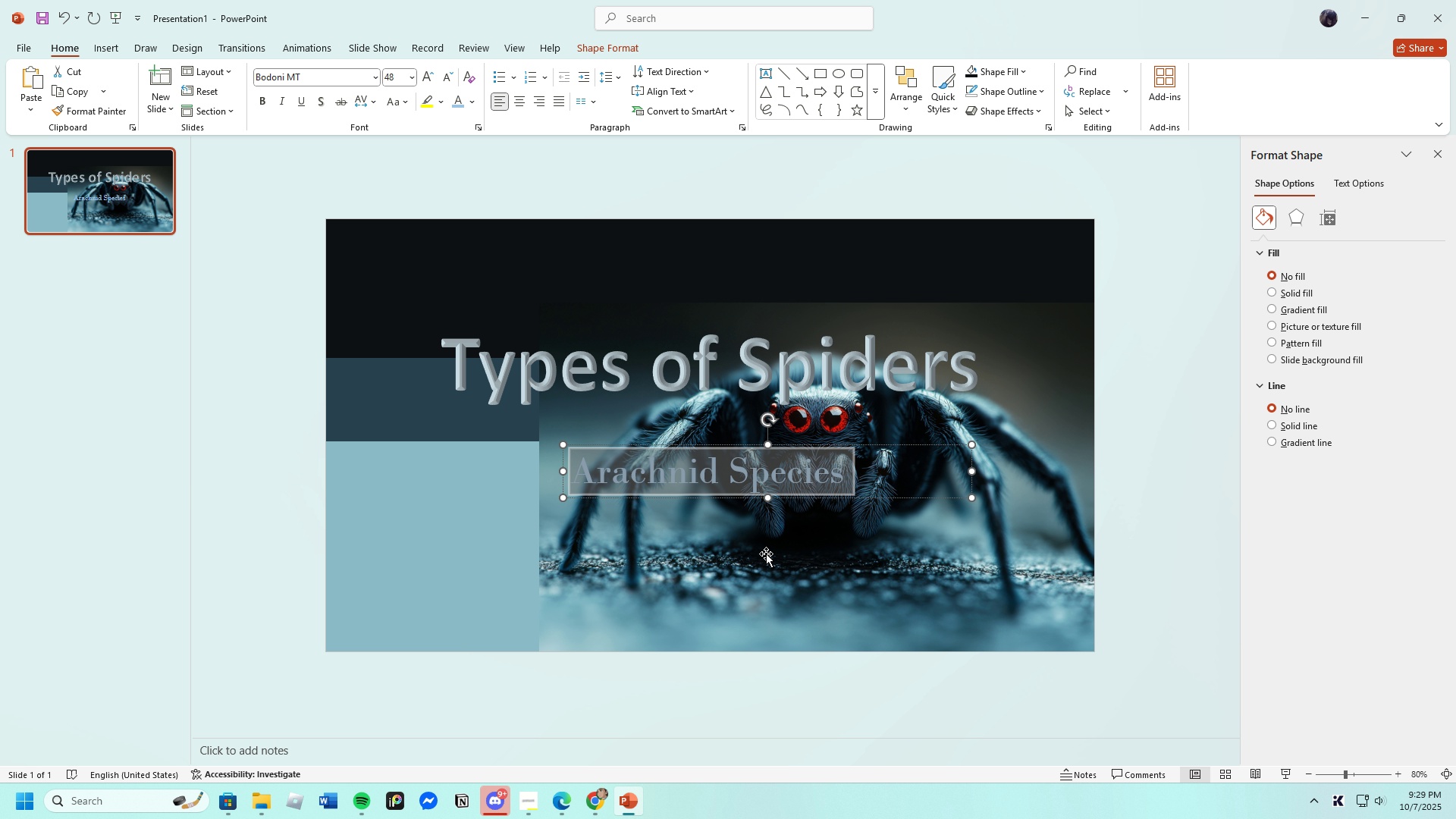 
left_click([766, 554])
 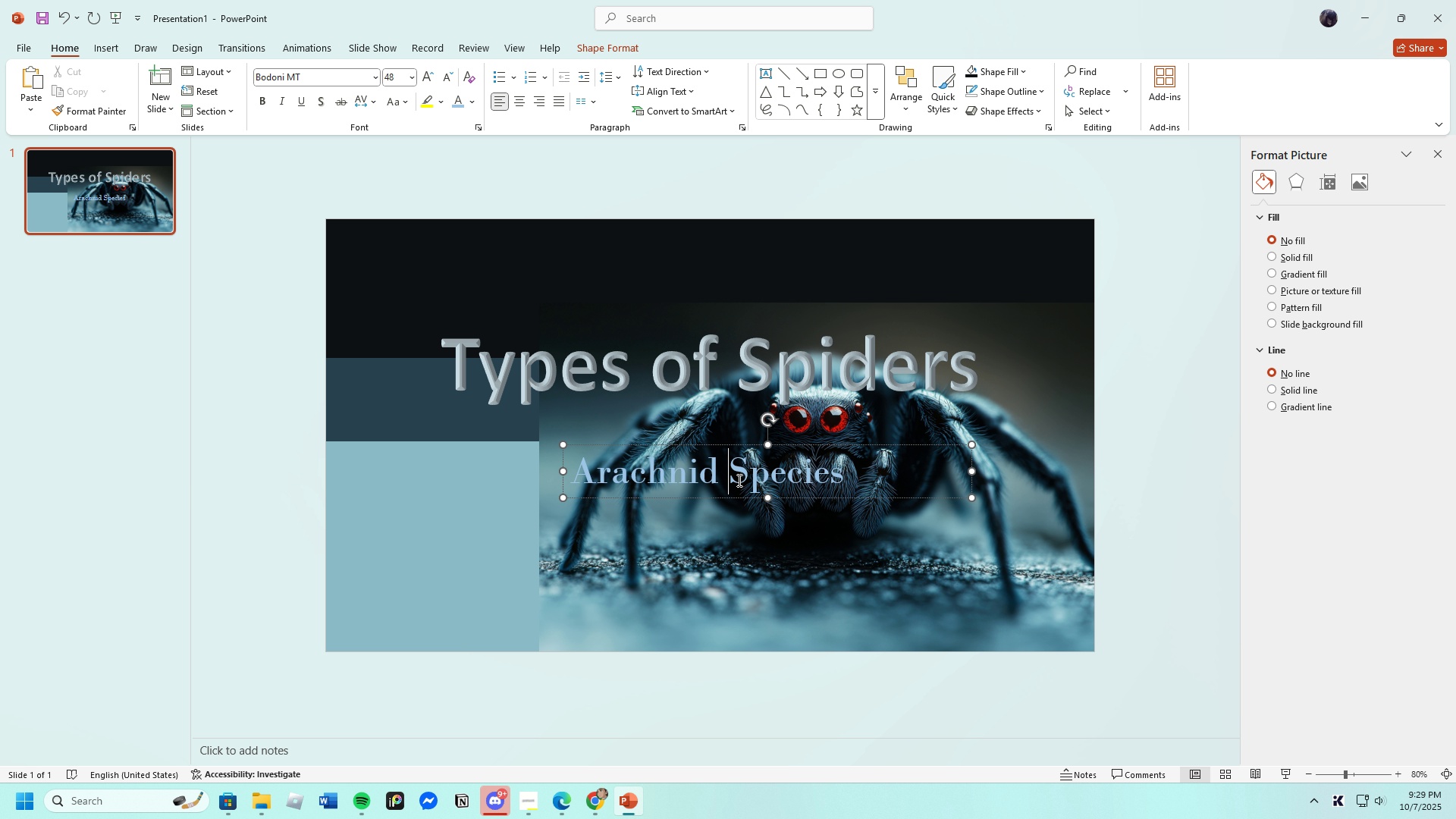 
left_click([738, 480])
 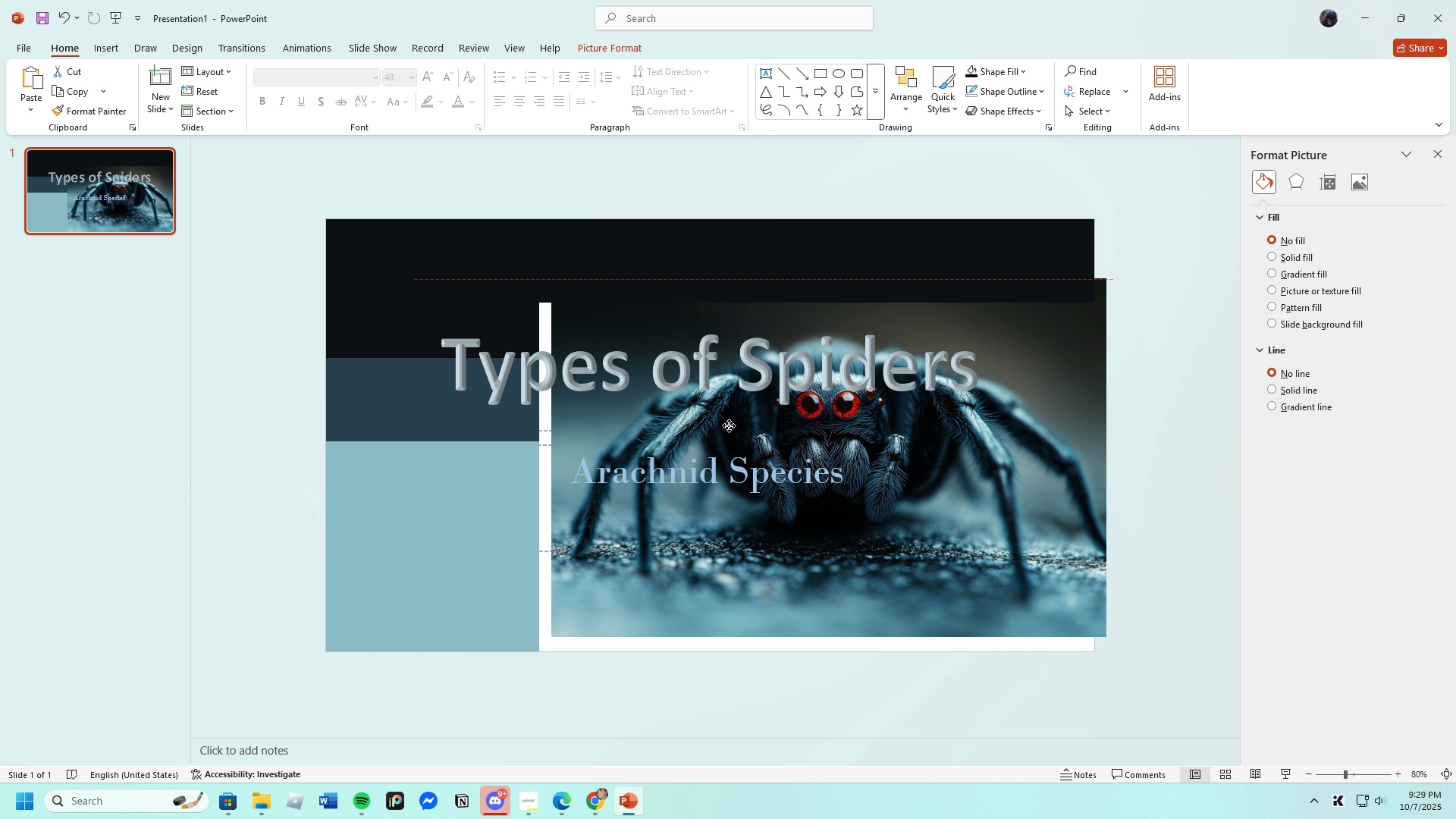 
wait(6.01)
 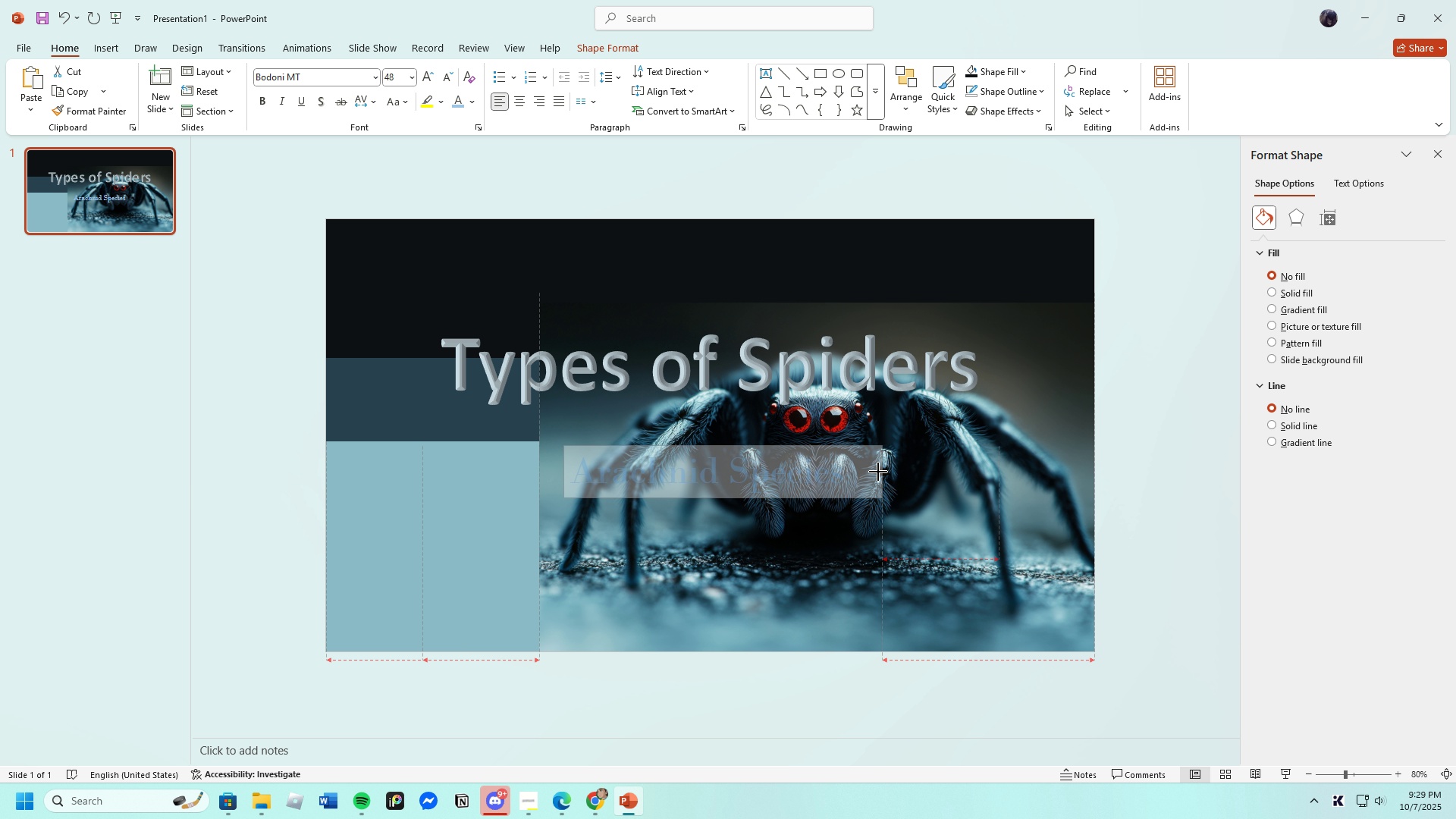 
left_click([61, 20])
 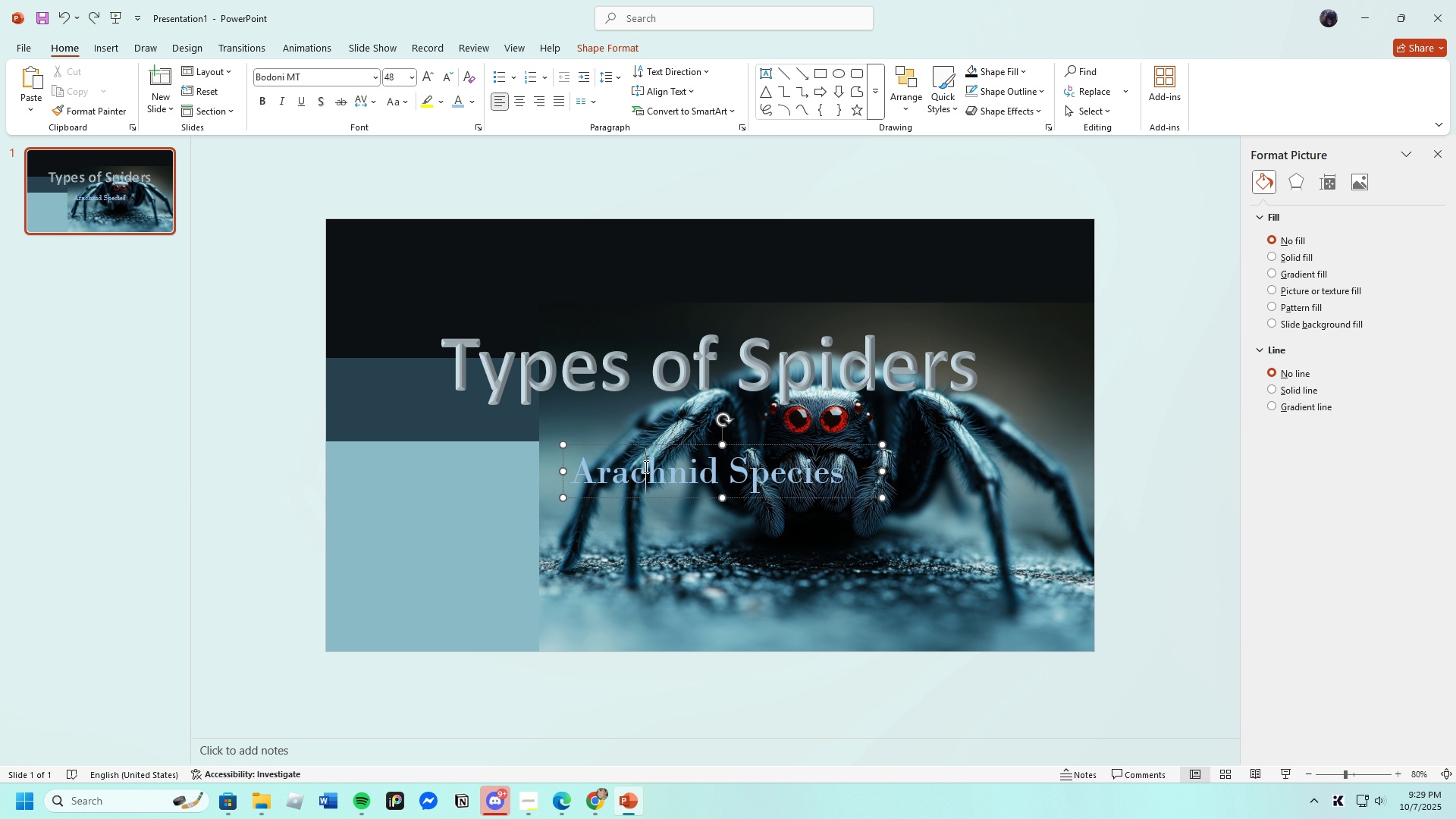 
left_click([645, 466])
 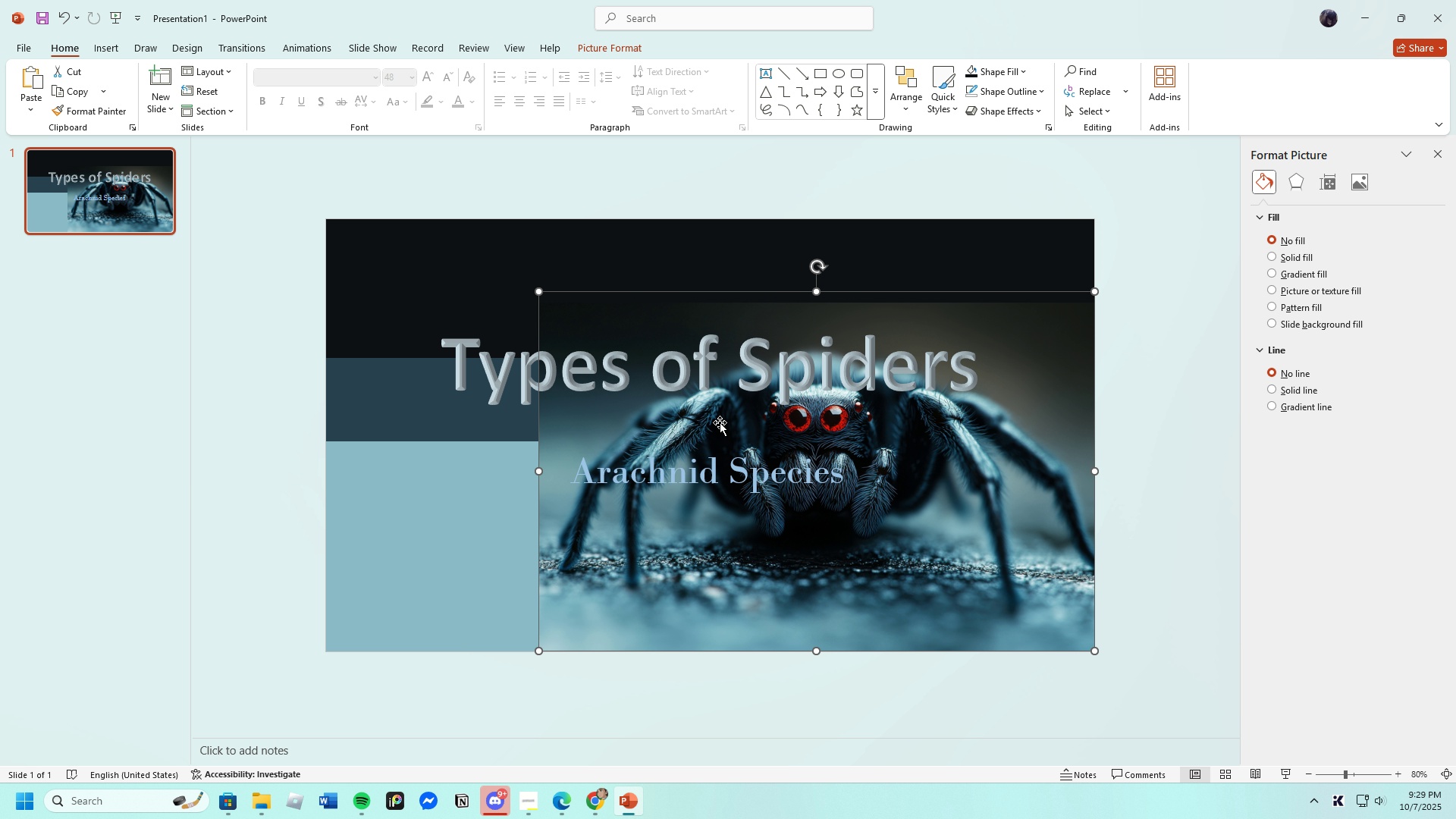 
wait(5.78)
 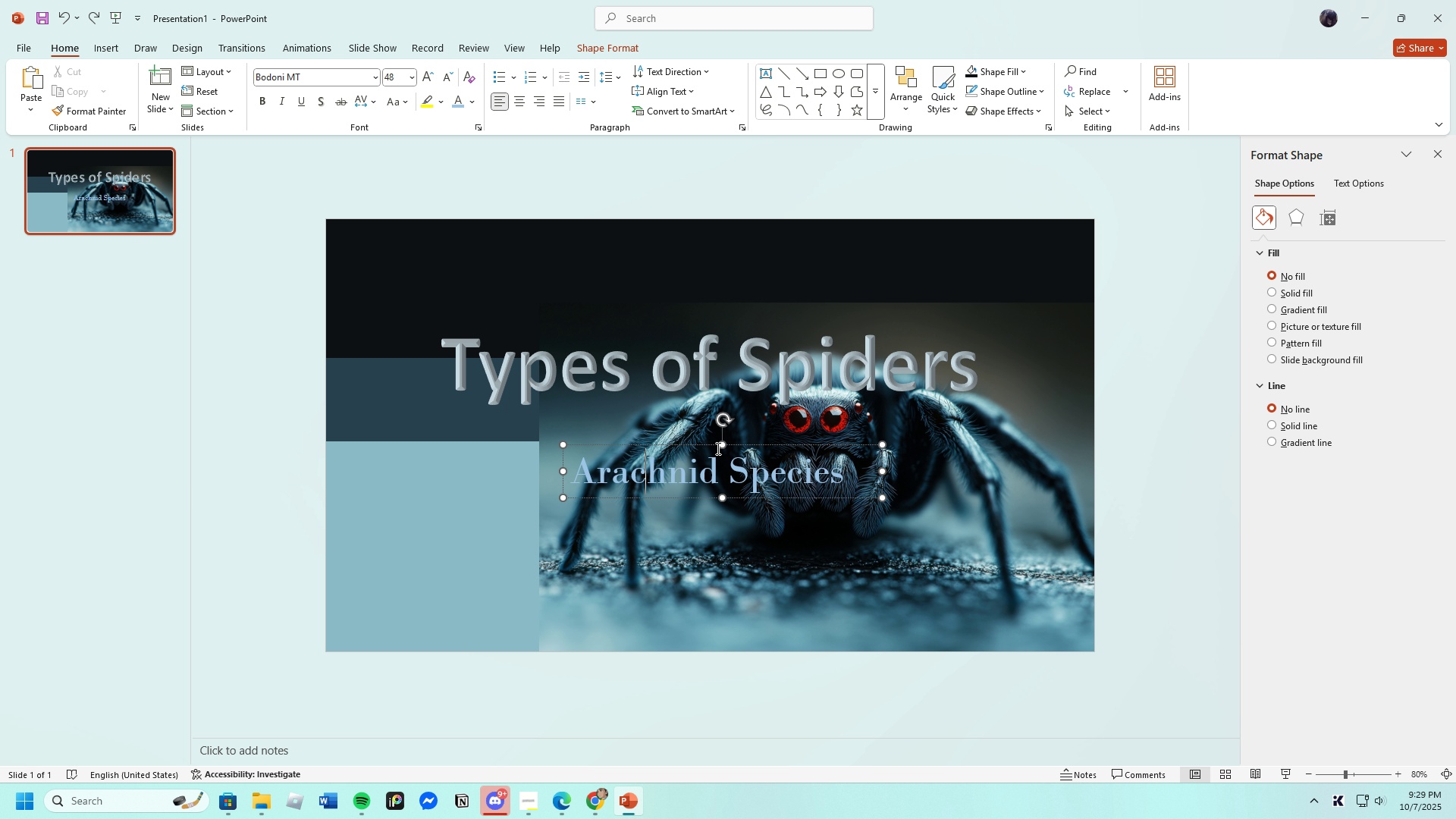 
left_click([67, 21])
 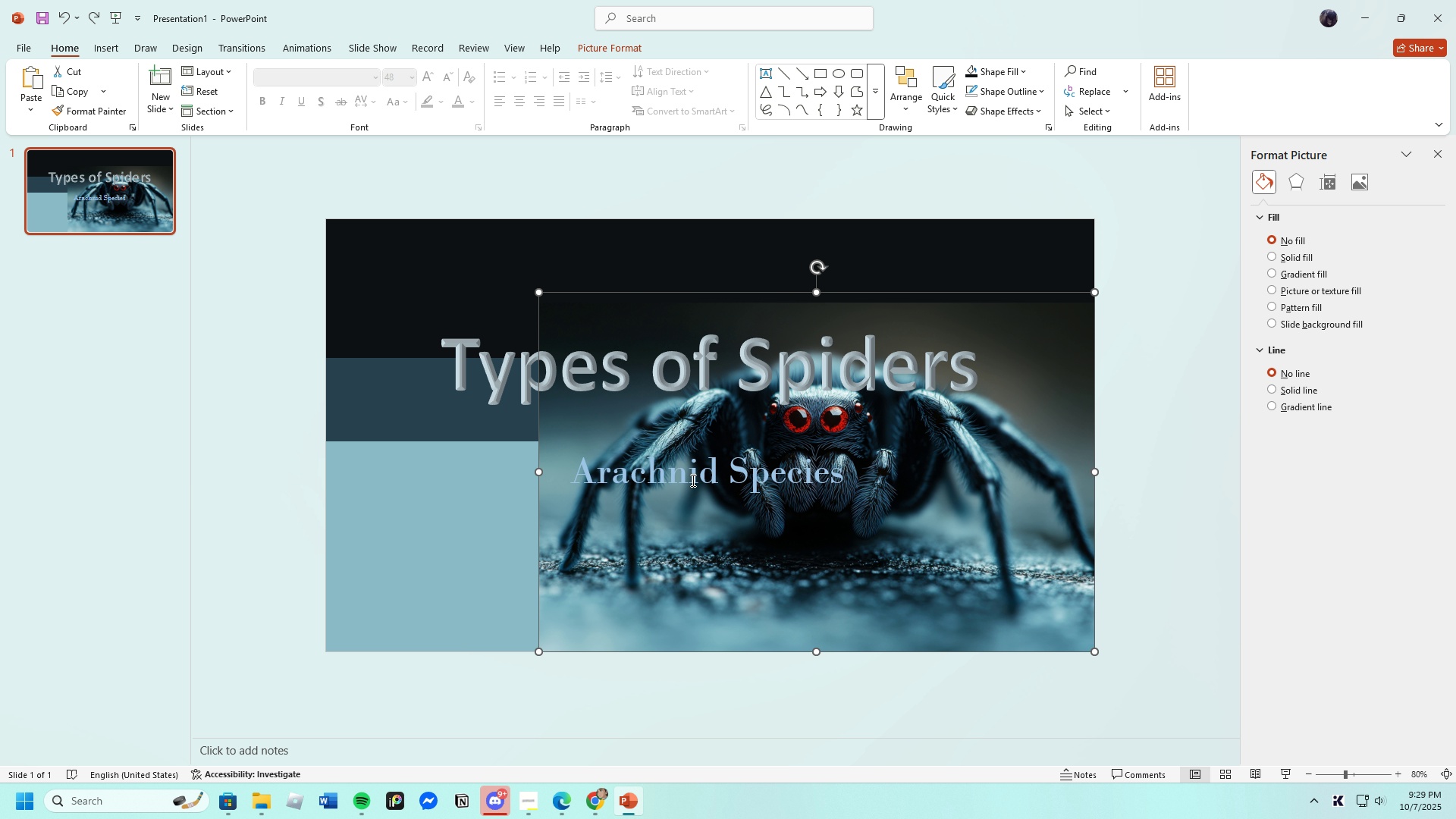 
left_click([692, 479])
 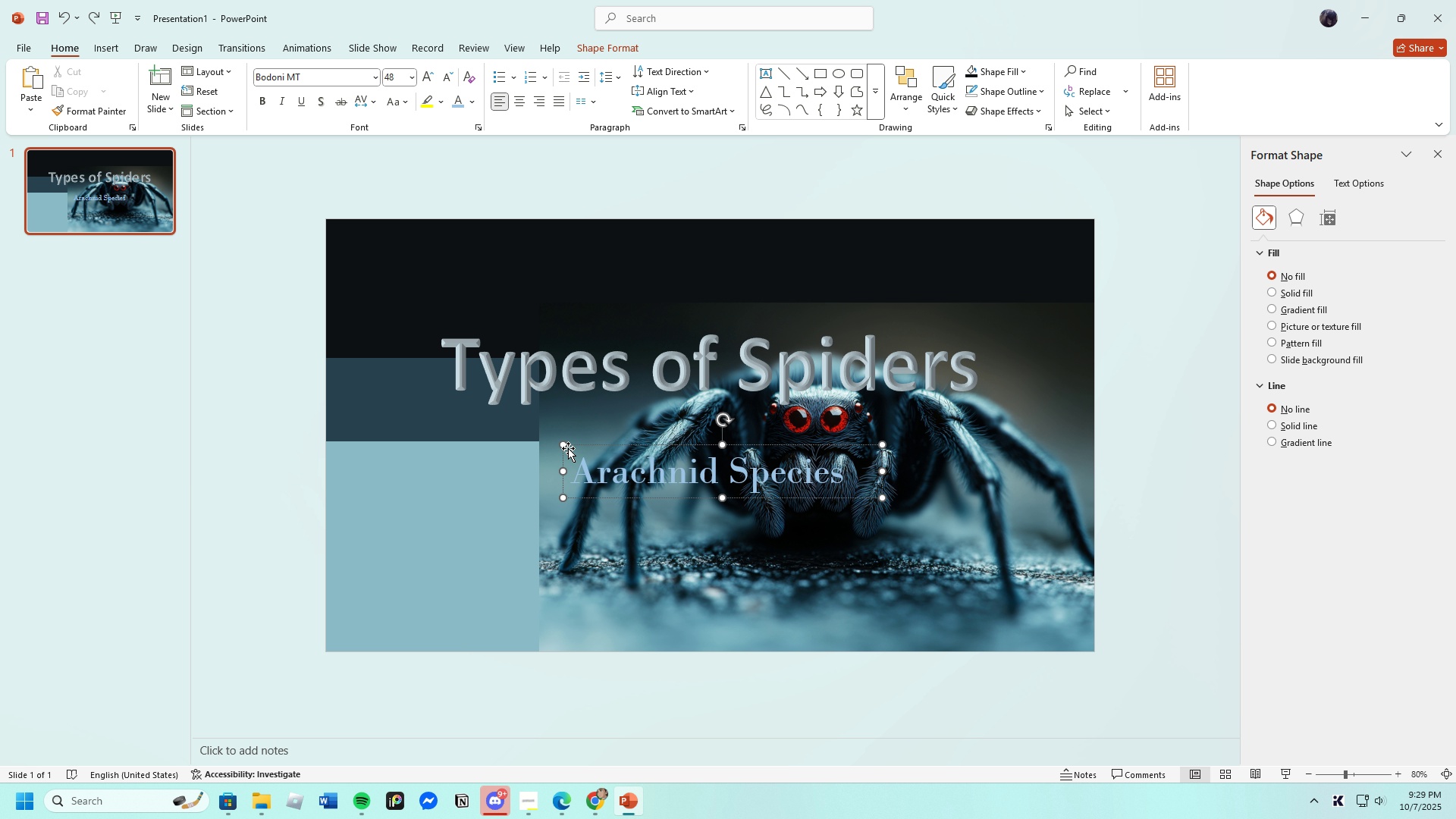 
wait(9.7)
 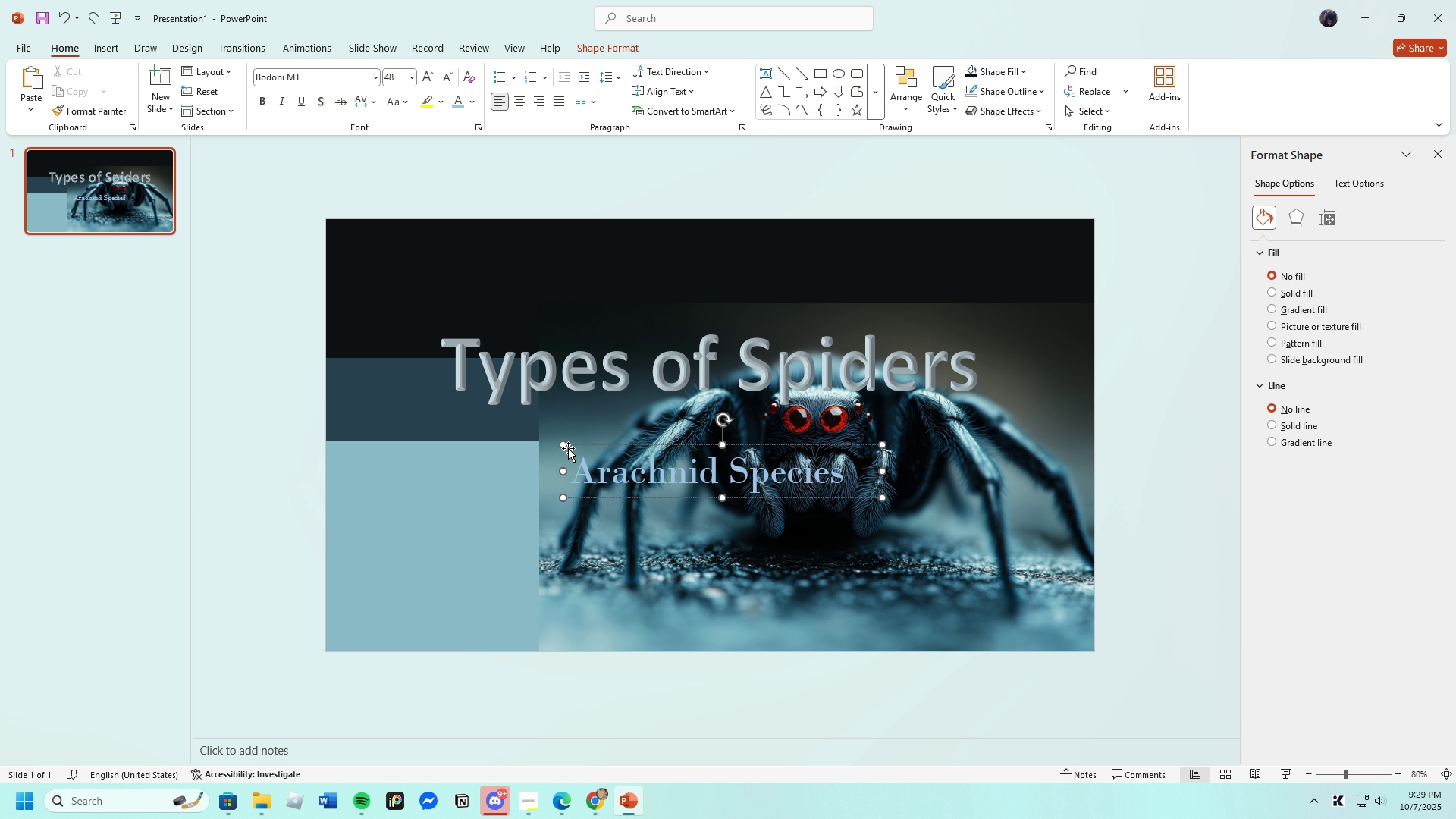 
left_click([930, 513])
 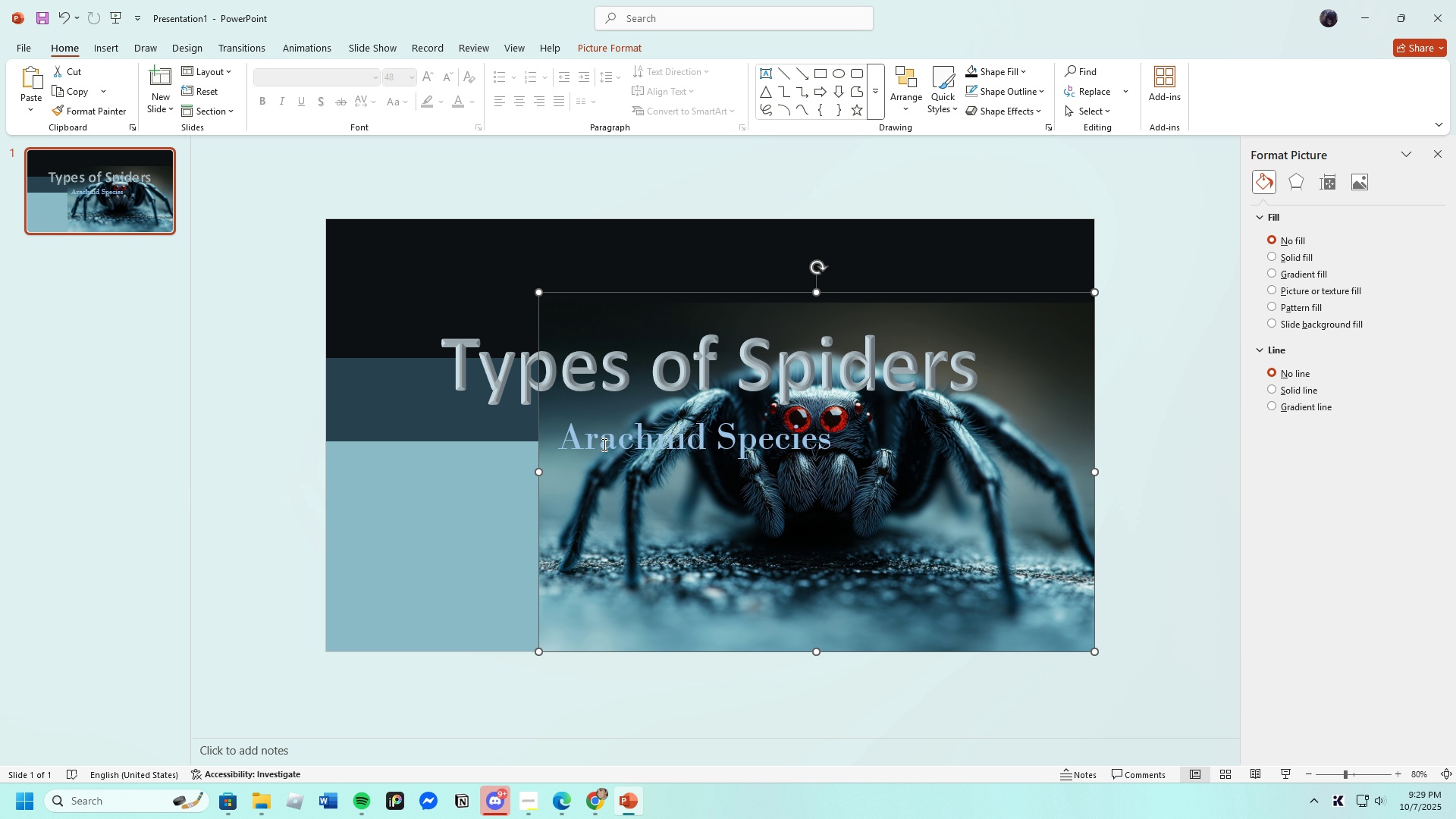 
left_click([562, 441])
 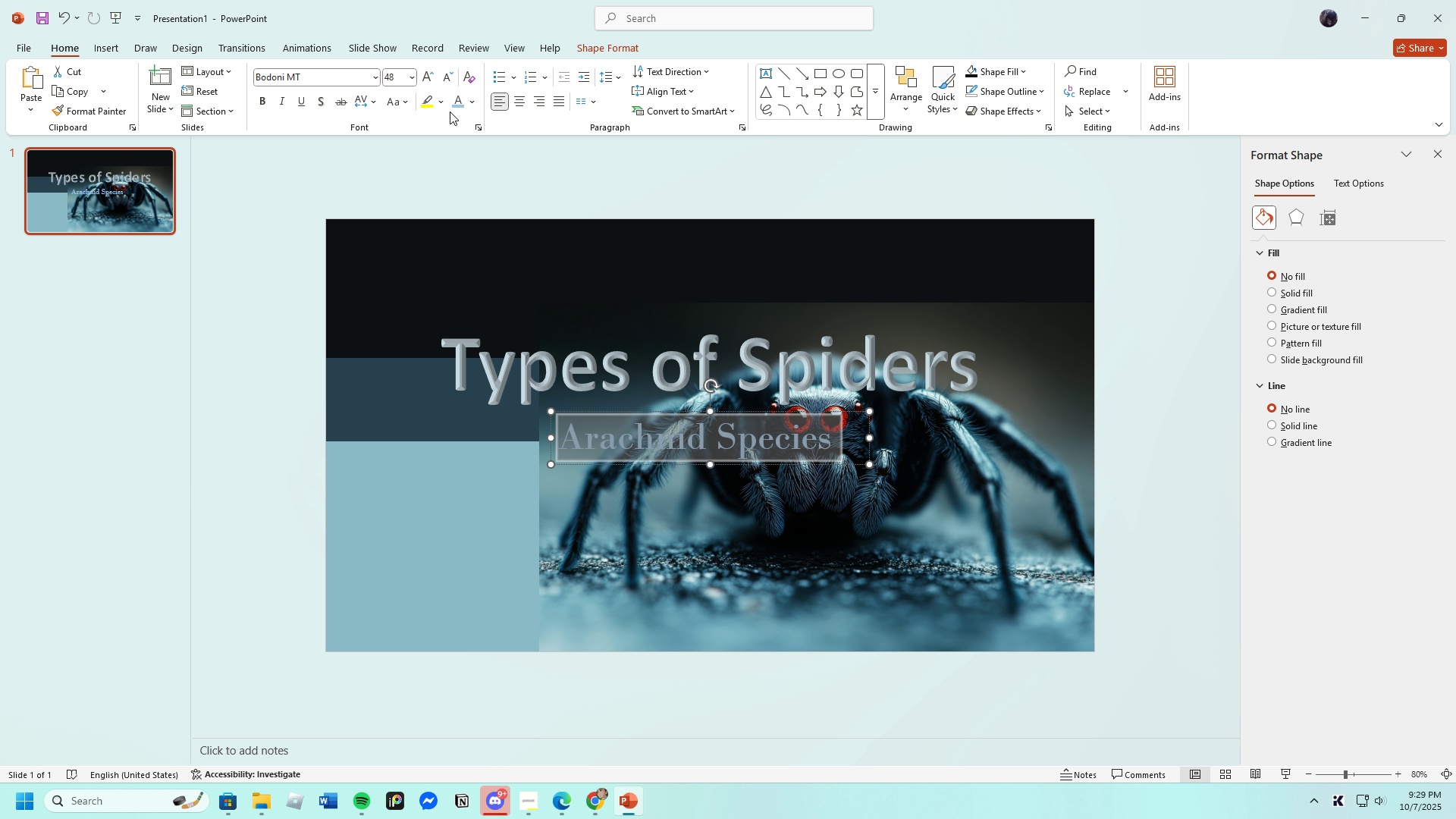 
left_click([471, 102])
 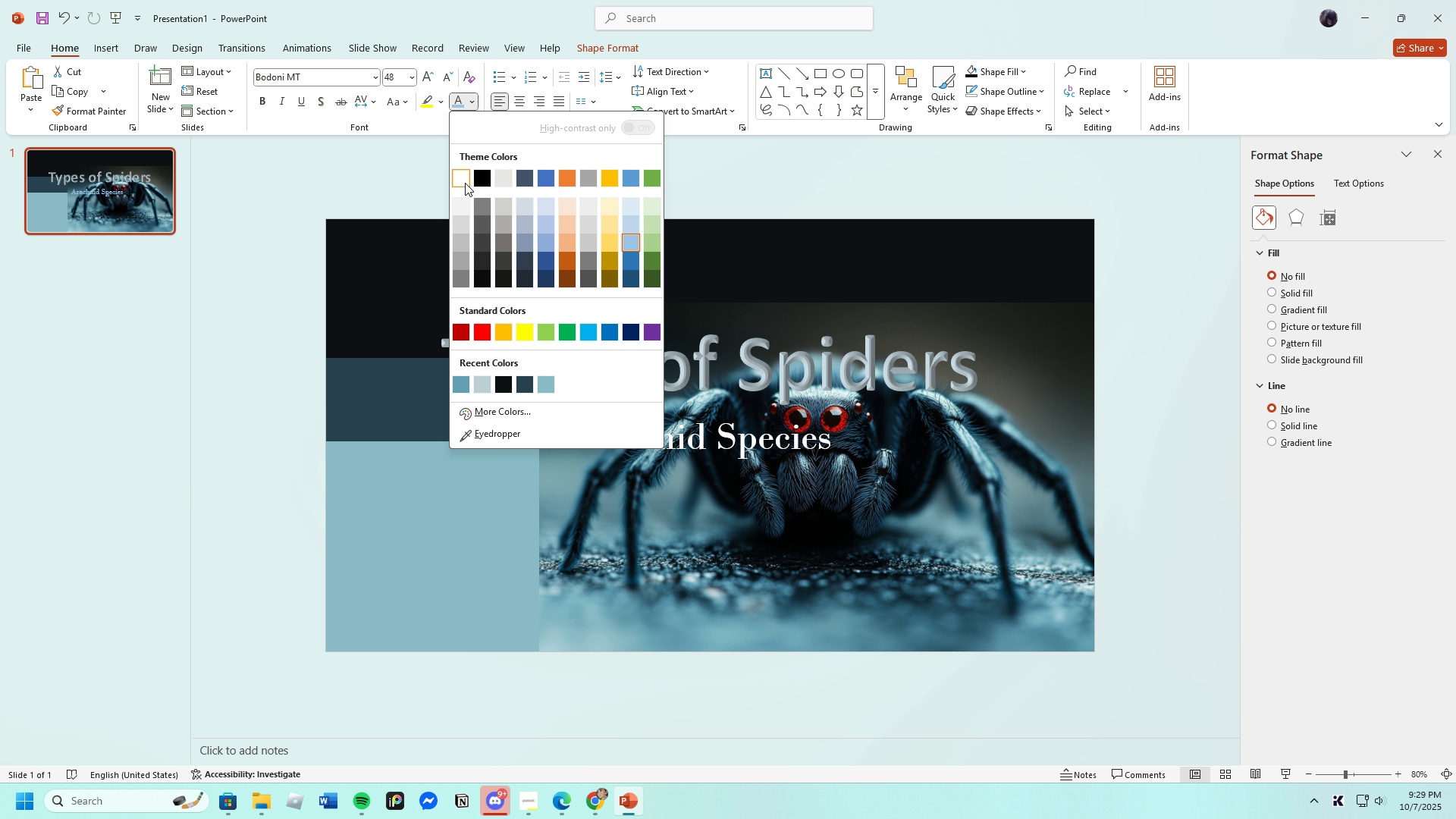 
left_click([465, 183])
 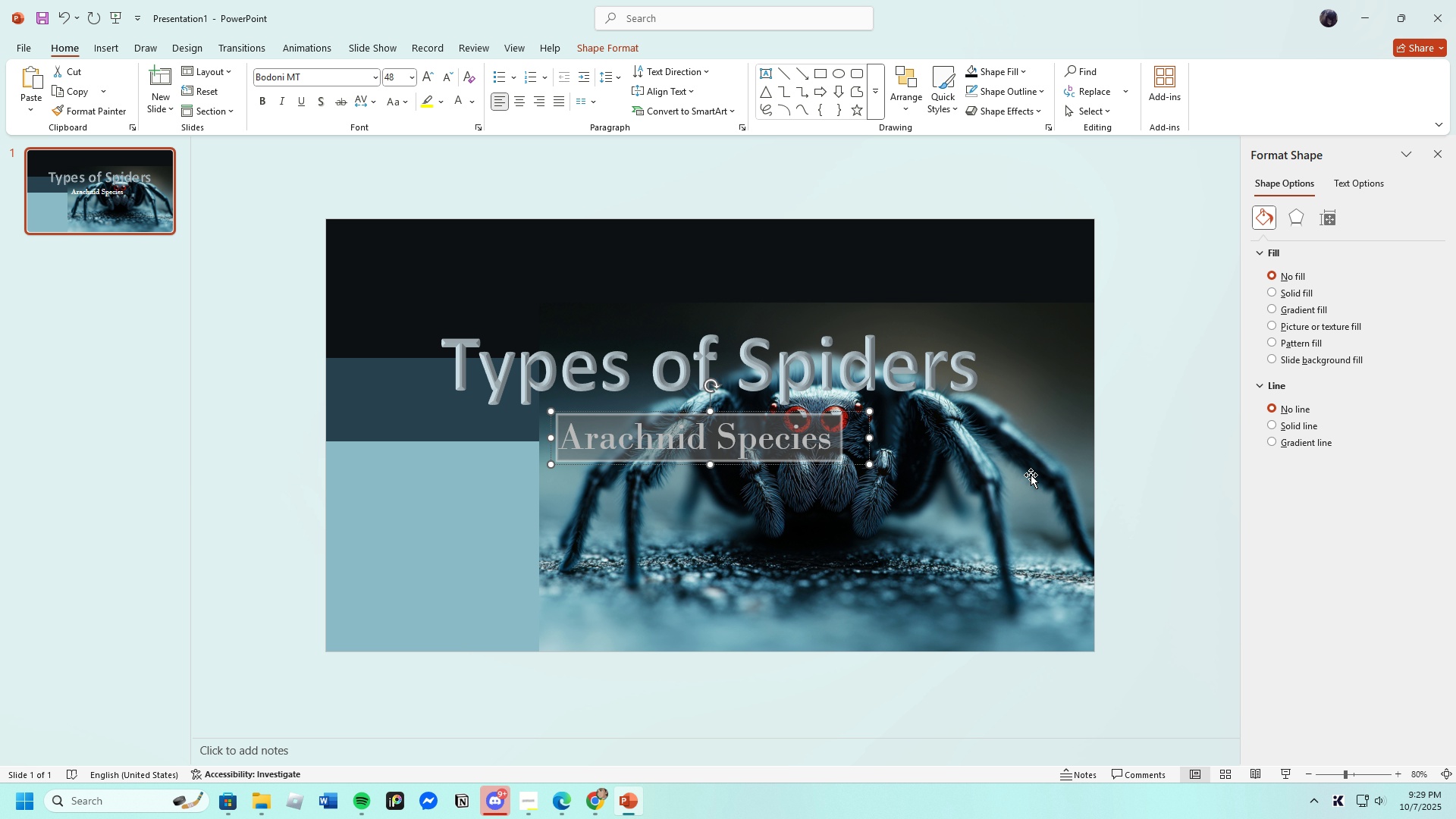 
left_click([1031, 475])
 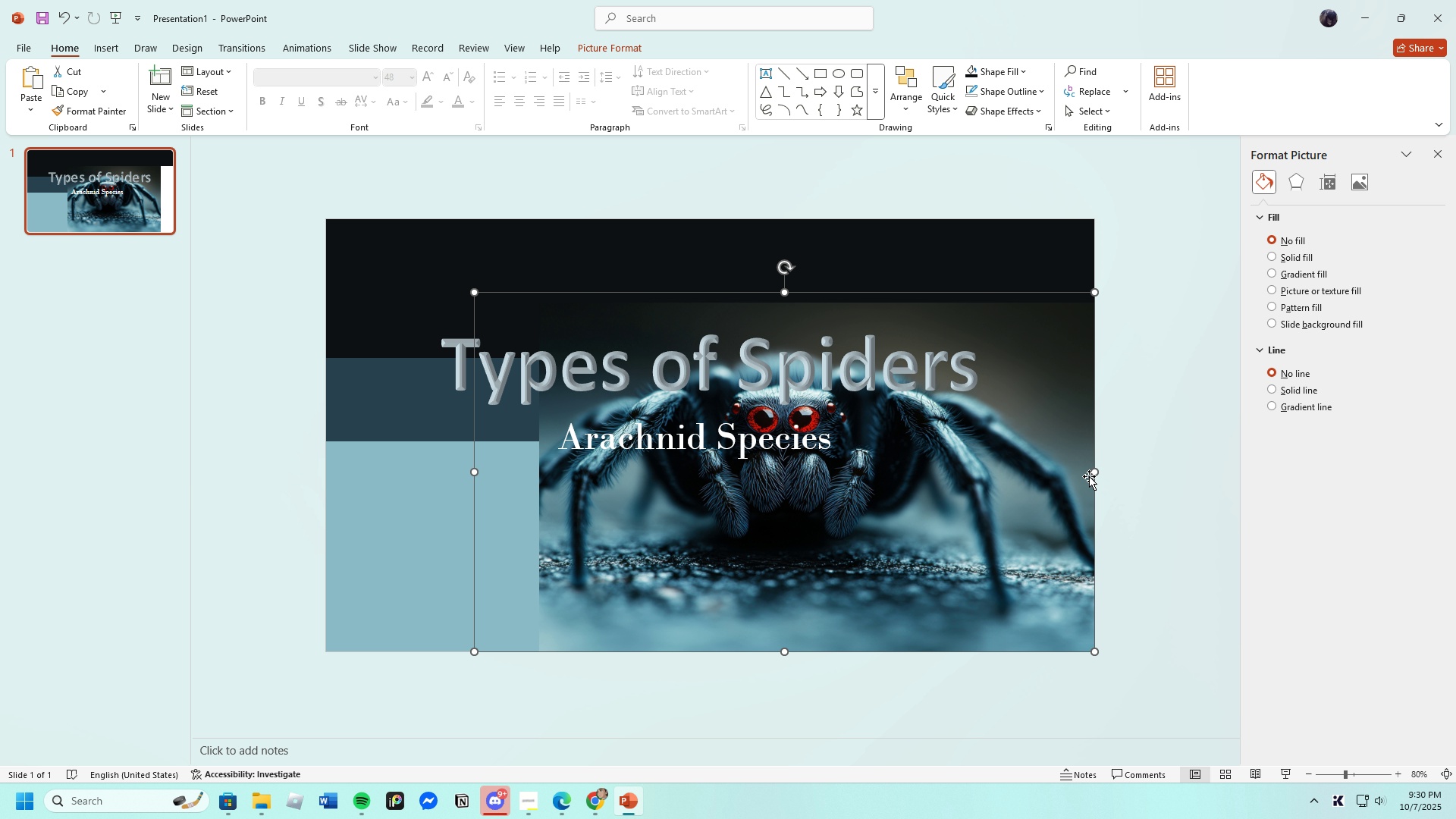 
wait(22.23)
 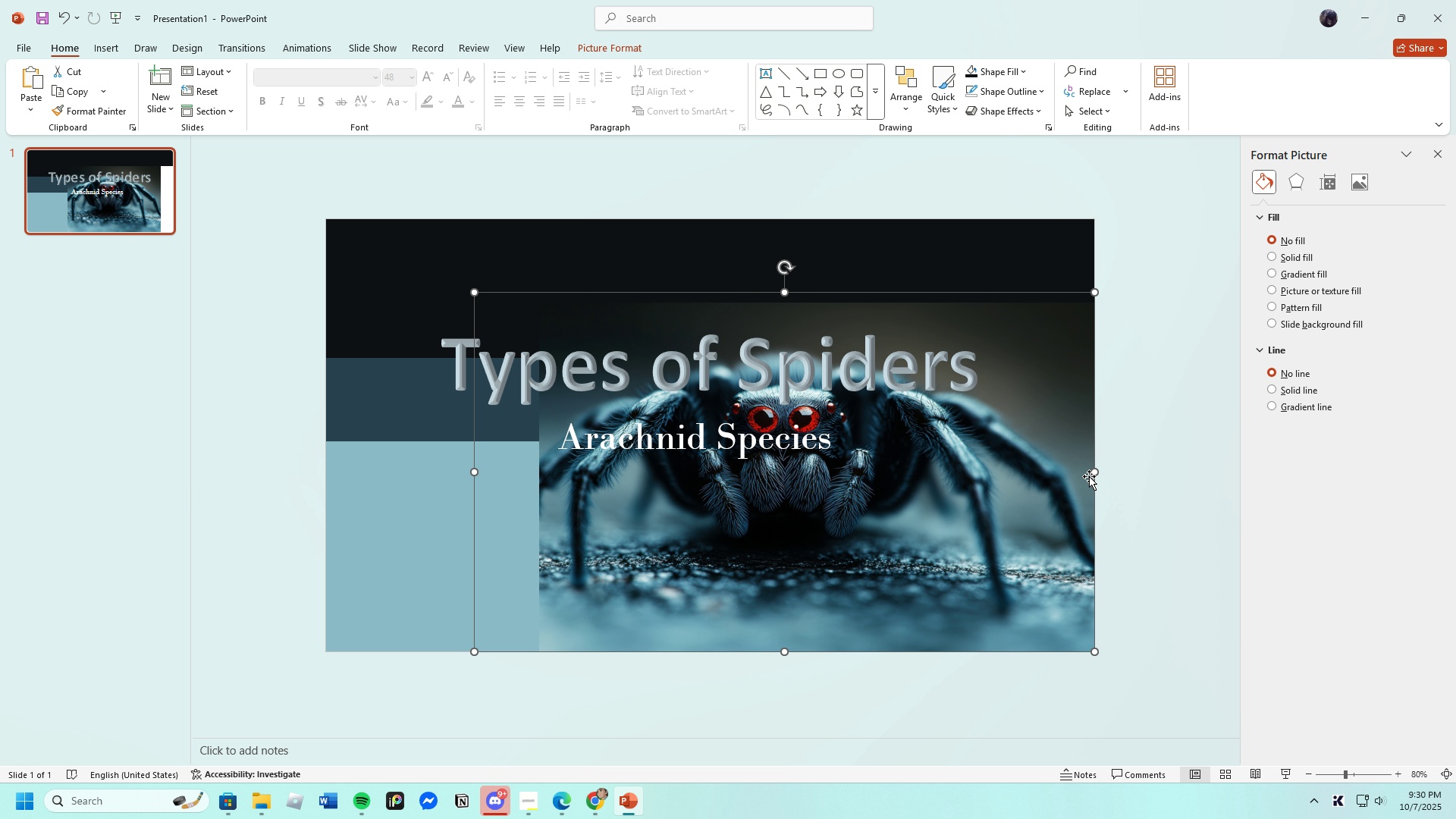 
mouse_move([802, 335])
 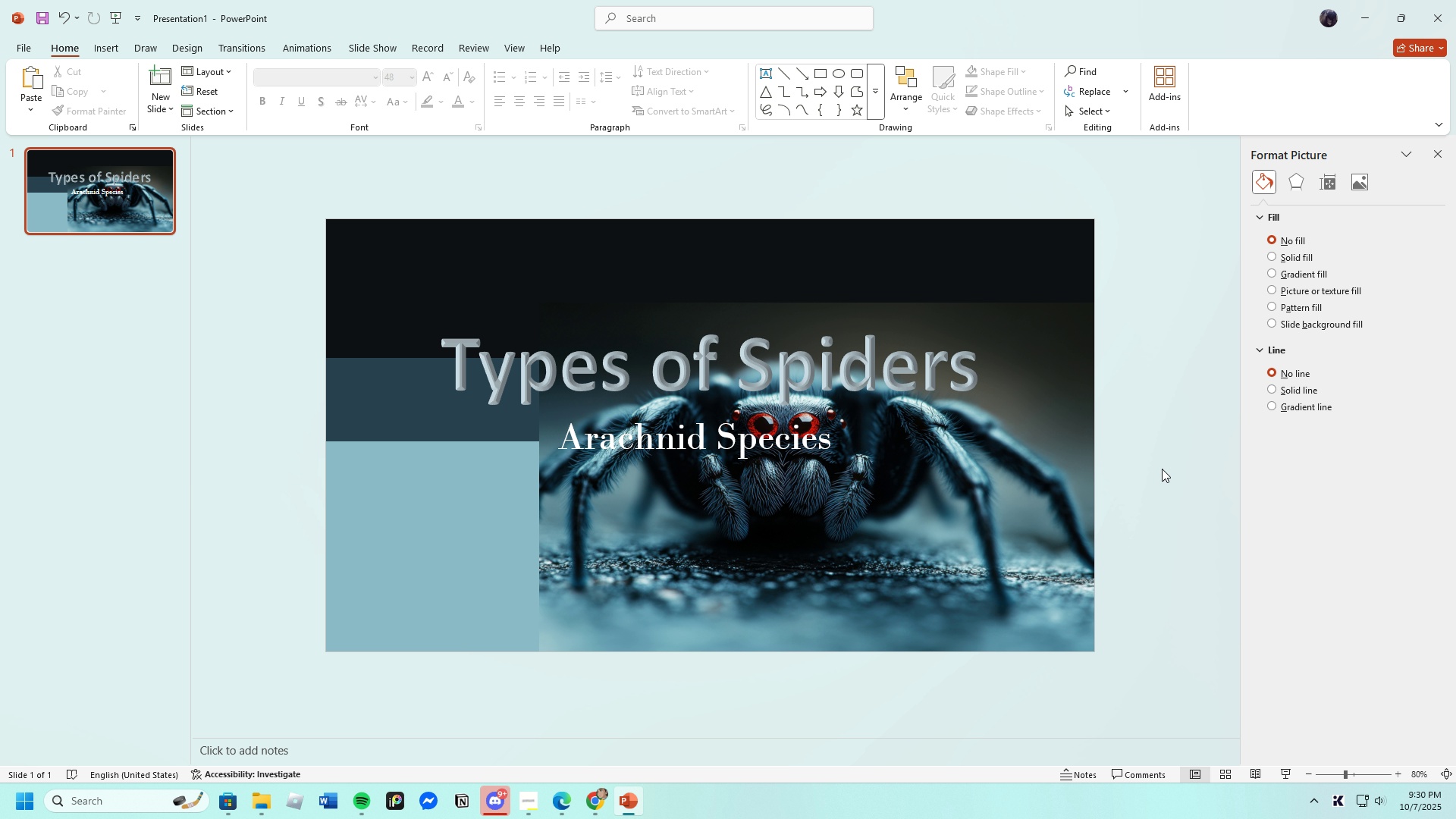 
left_click([1162, 469])
 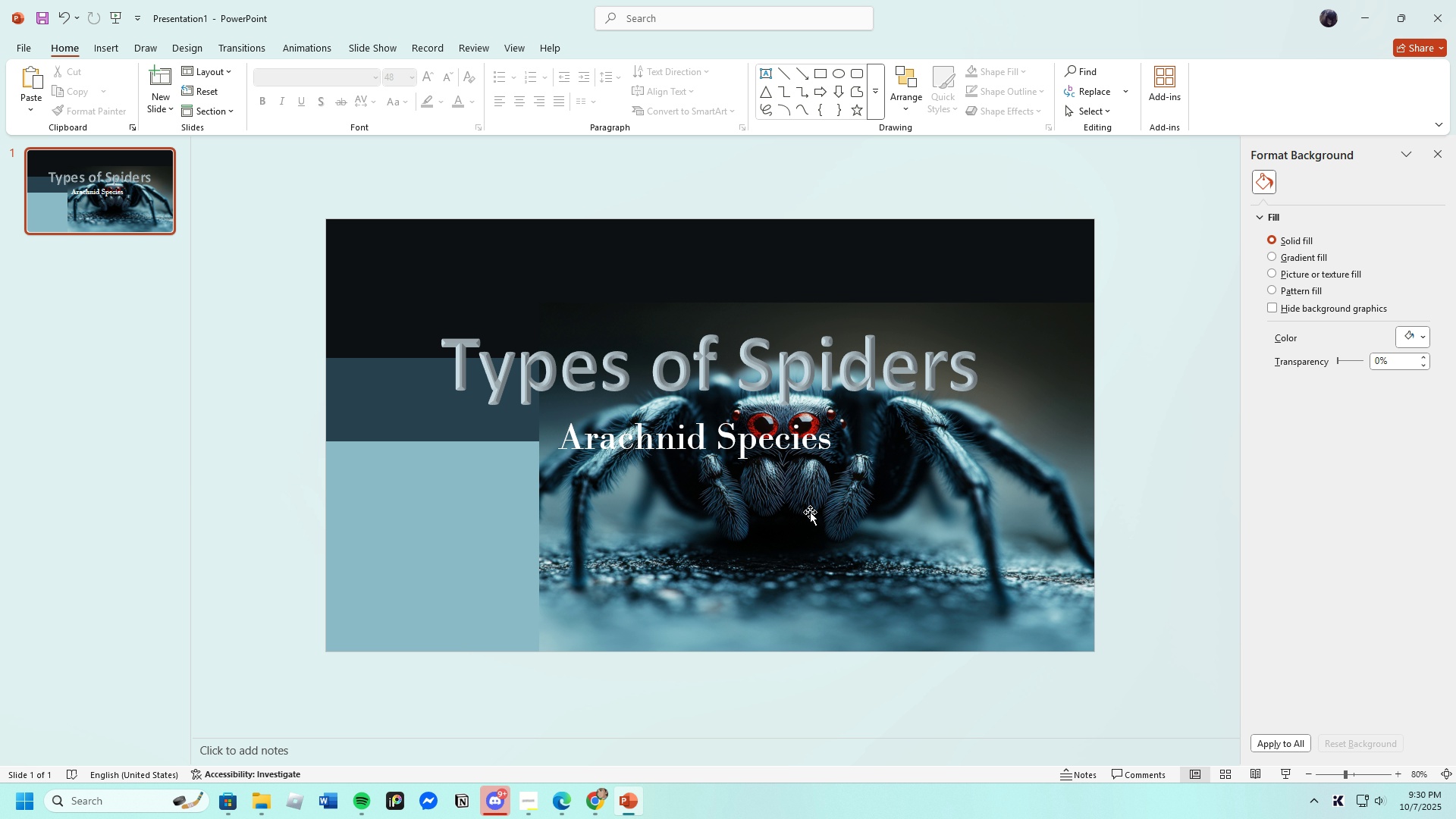 
wait(16.43)
 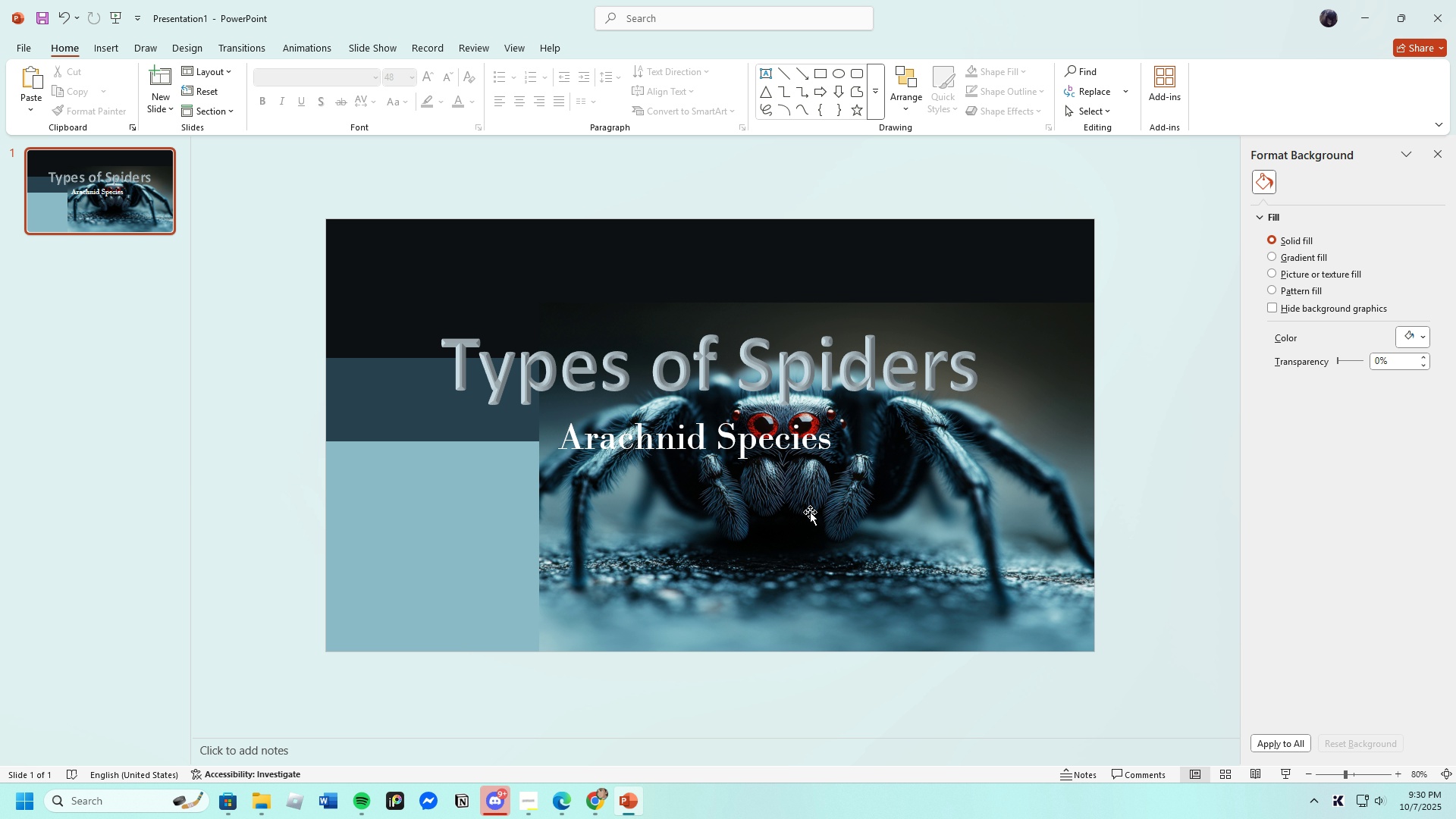 
left_click([486, 364])
 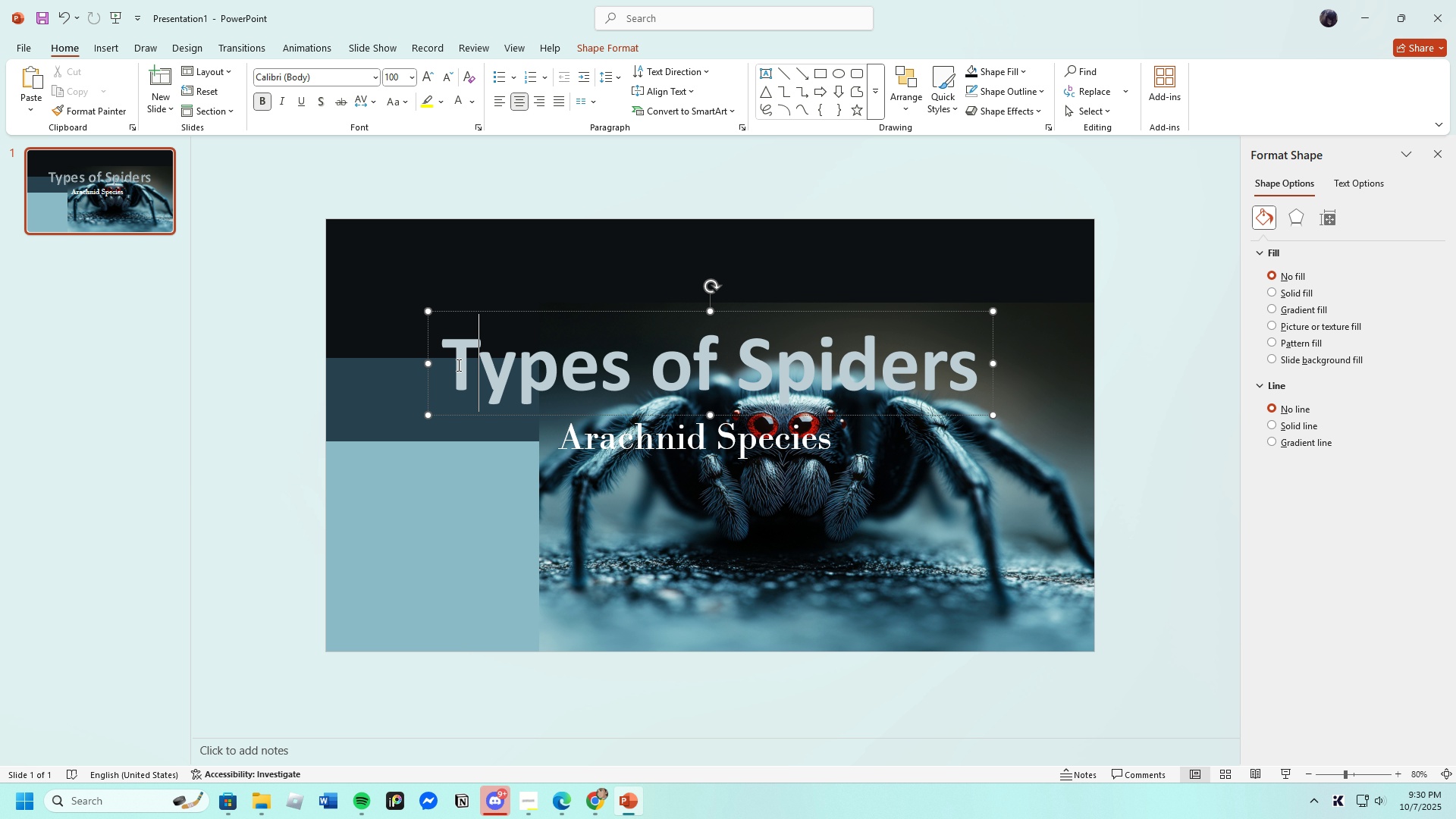 
left_click([457, 365])
 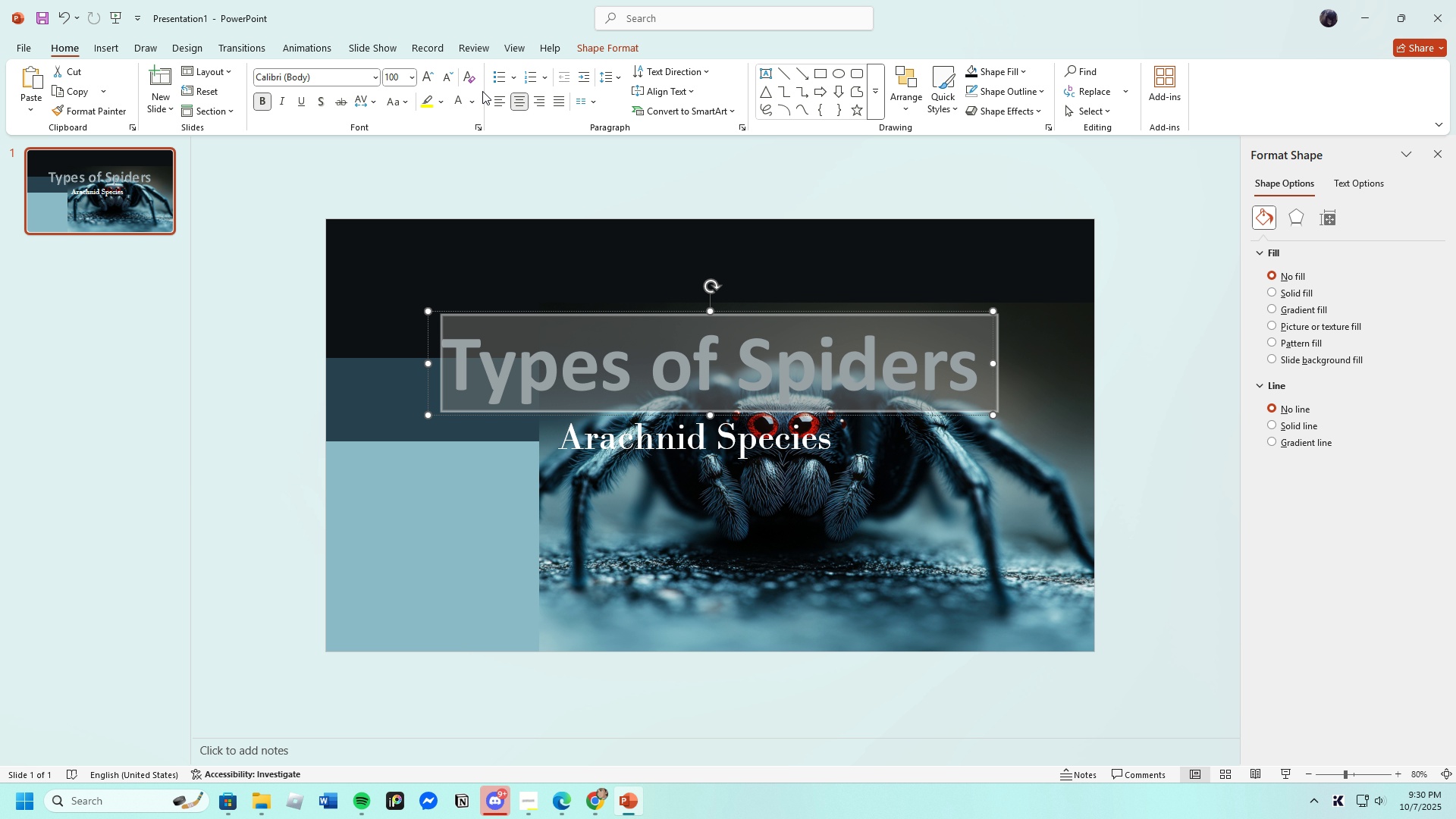 
left_click([474, 100])
 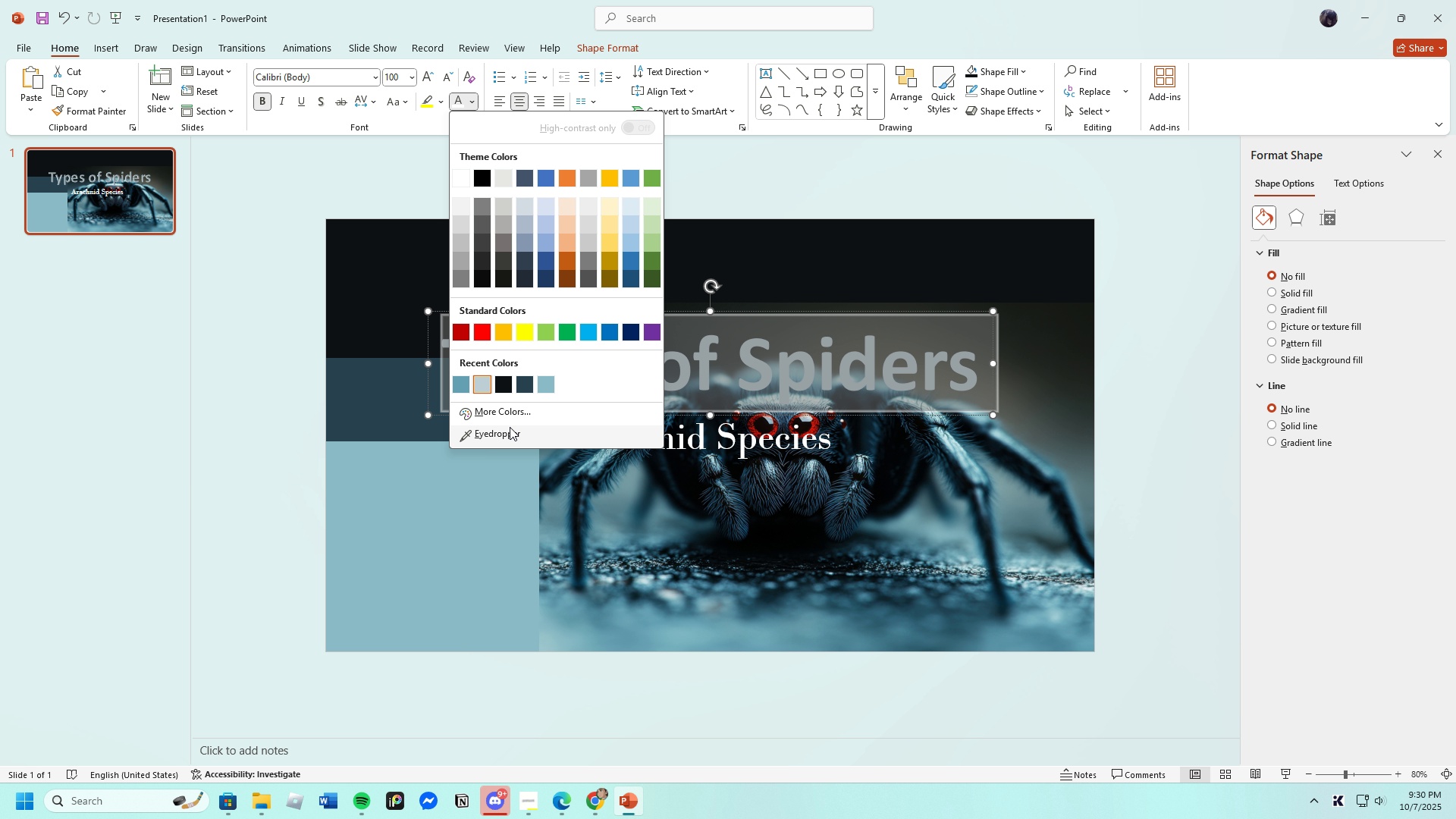 
left_click([511, 431])
 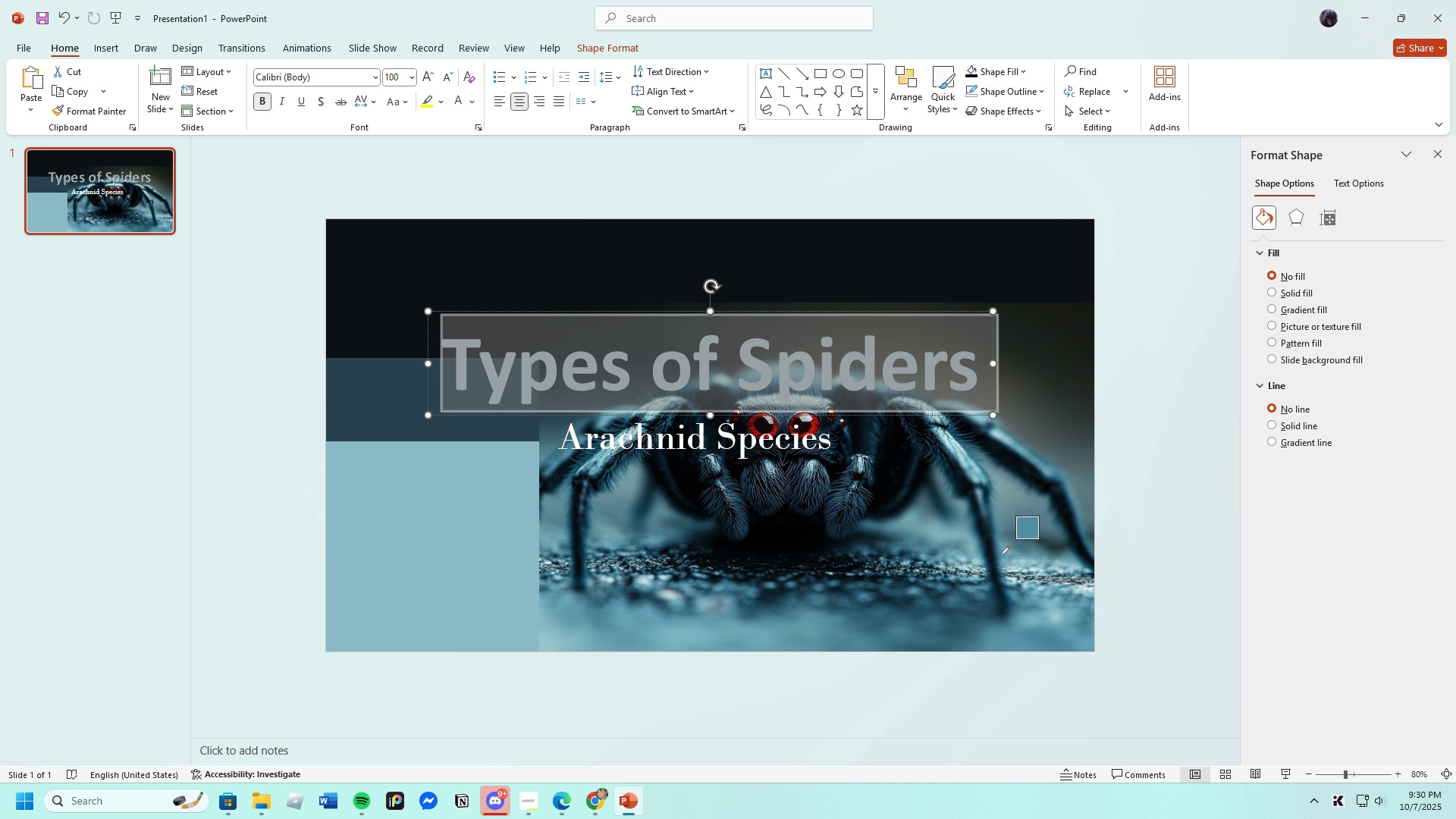 
left_click([1002, 553])
 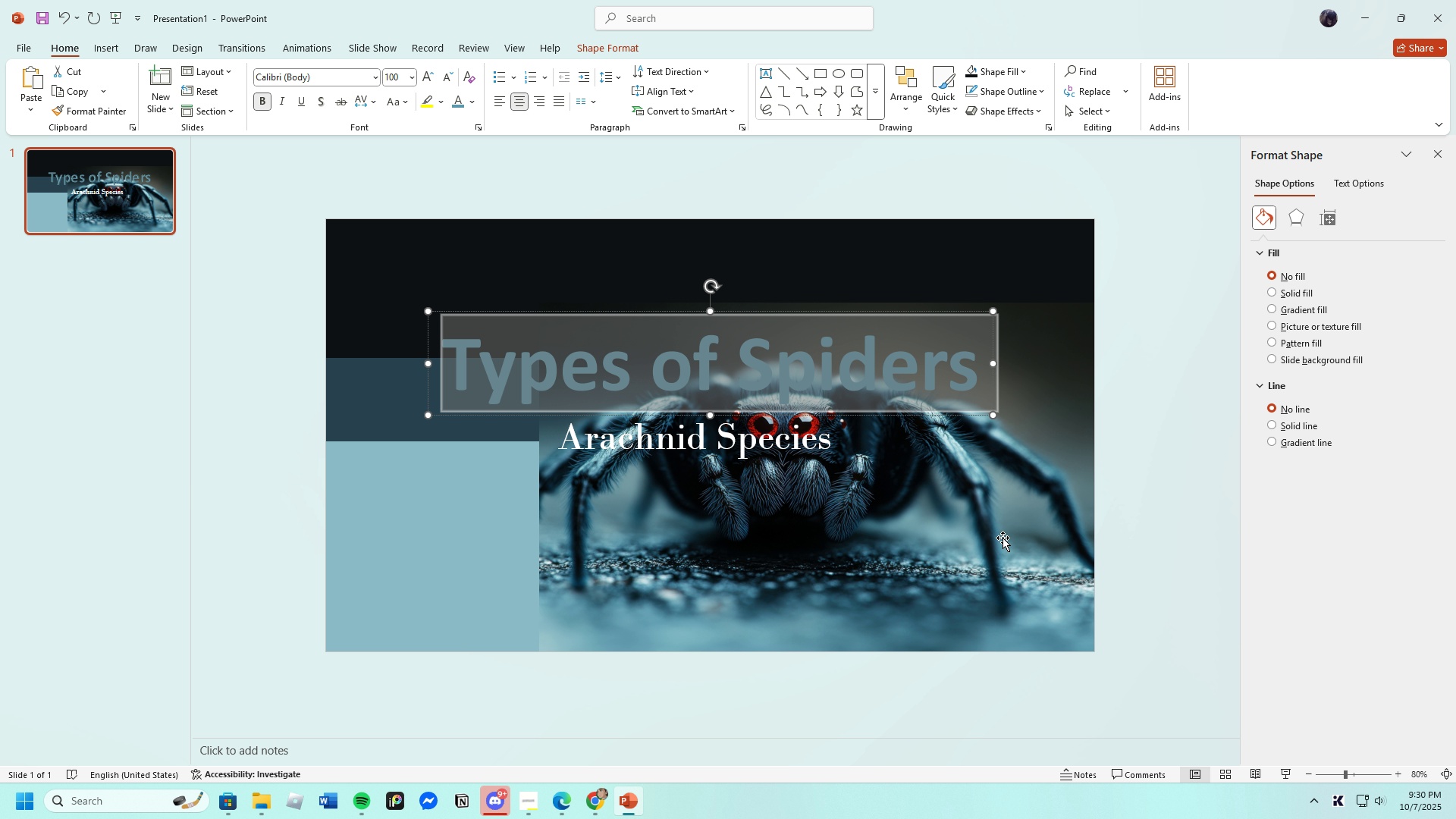 
left_click([1003, 538])
 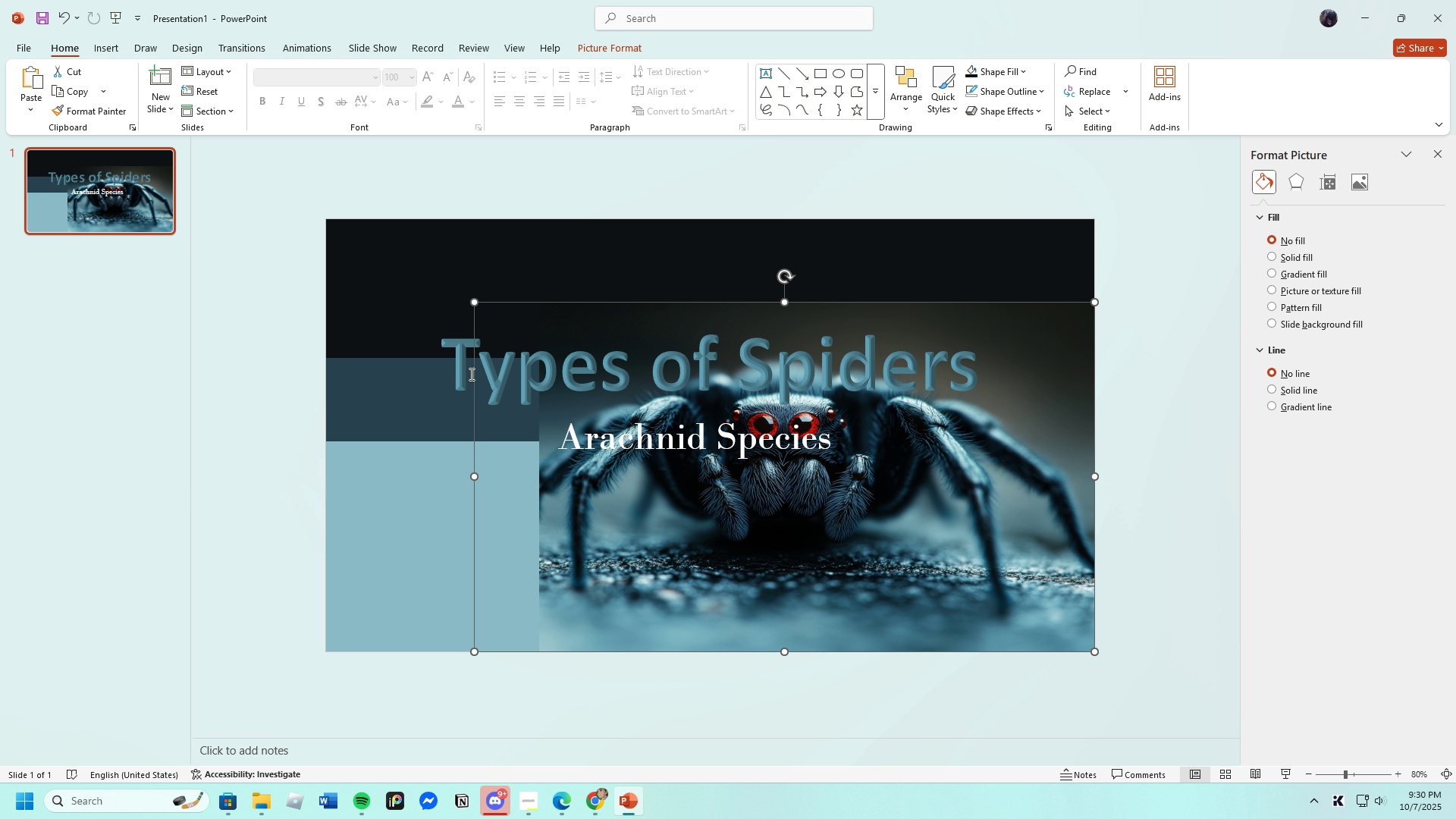 
left_click([444, 366])
 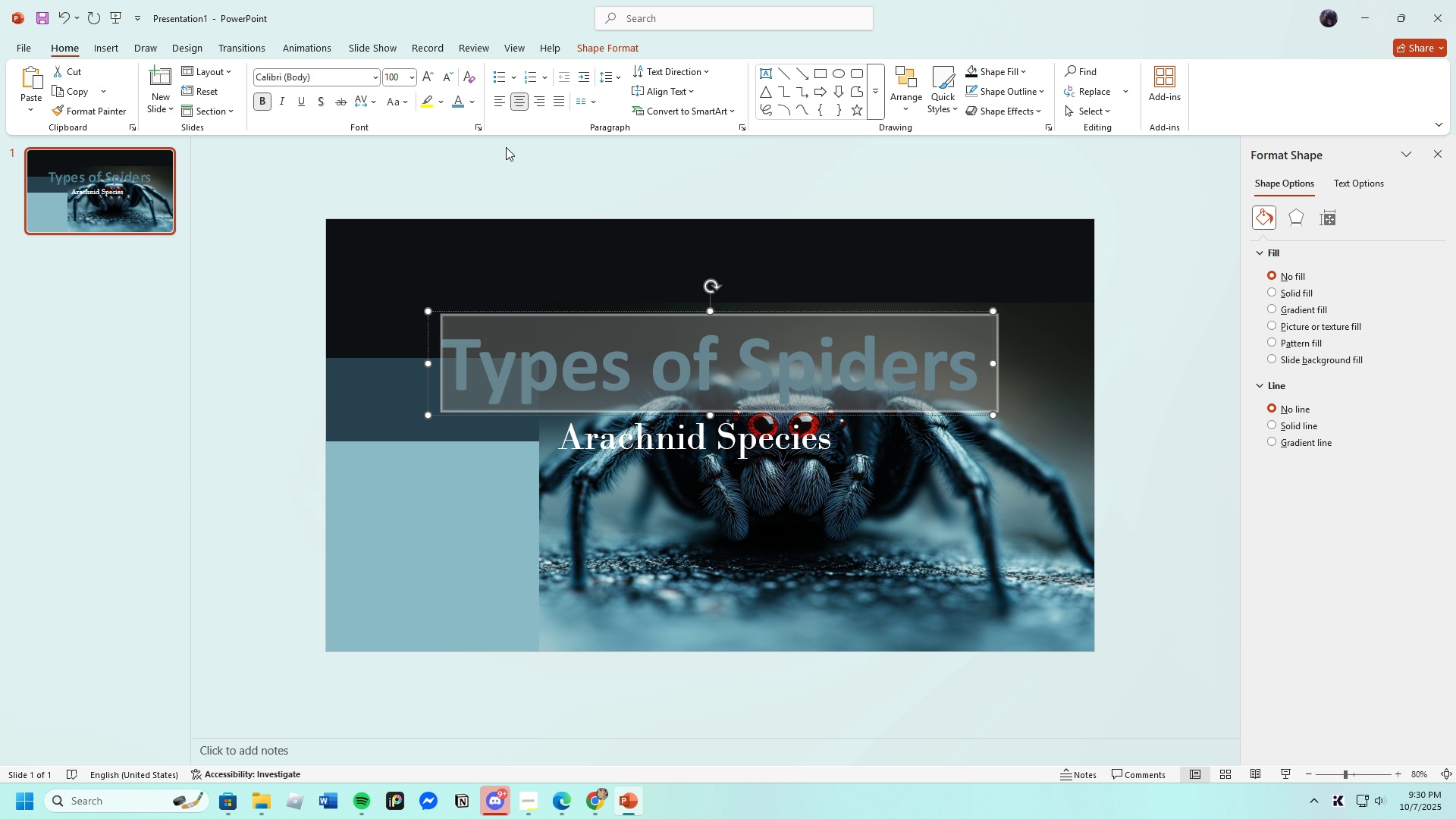 
left_click([473, 103])
 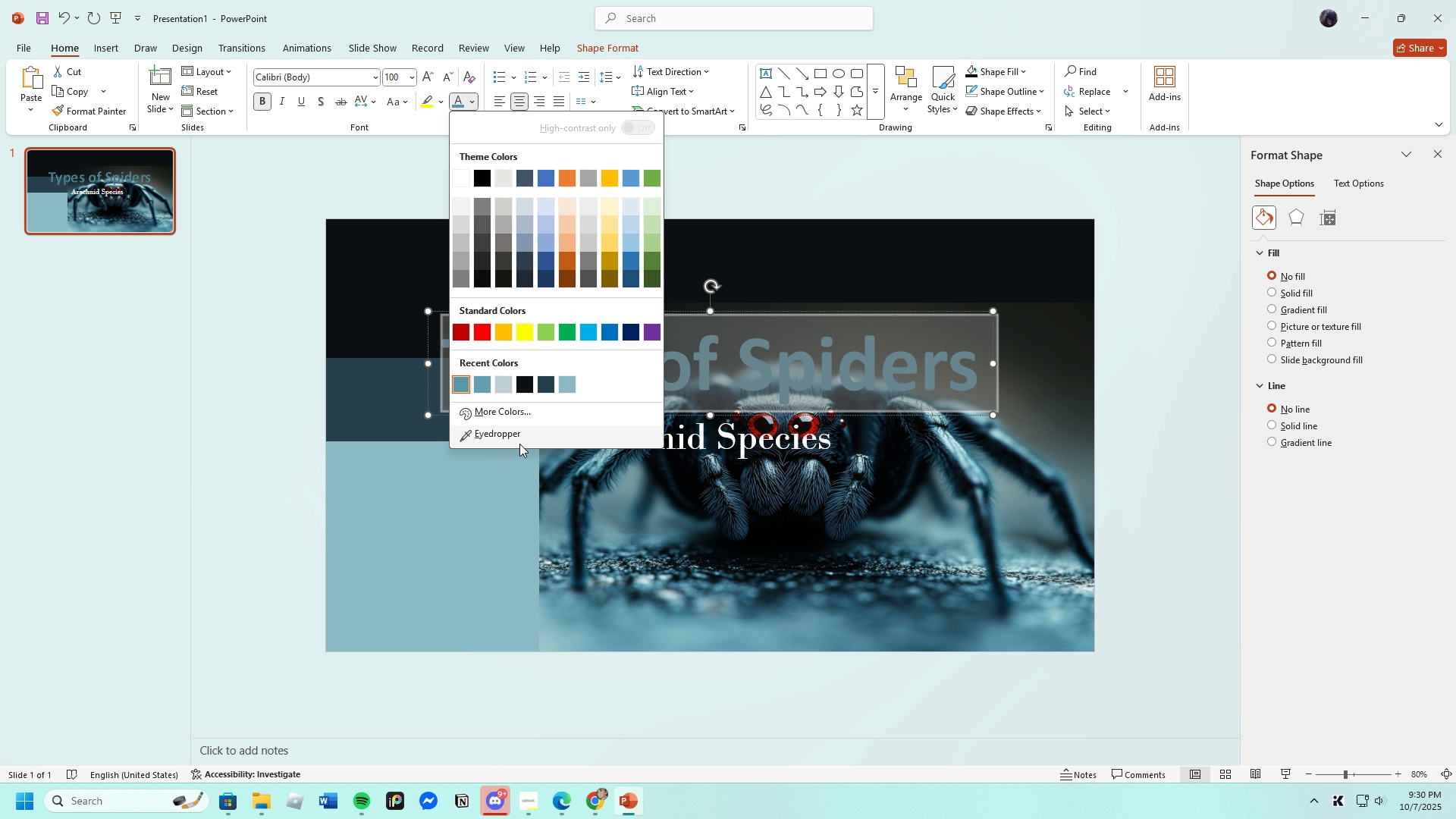 
left_click([506, 413])
 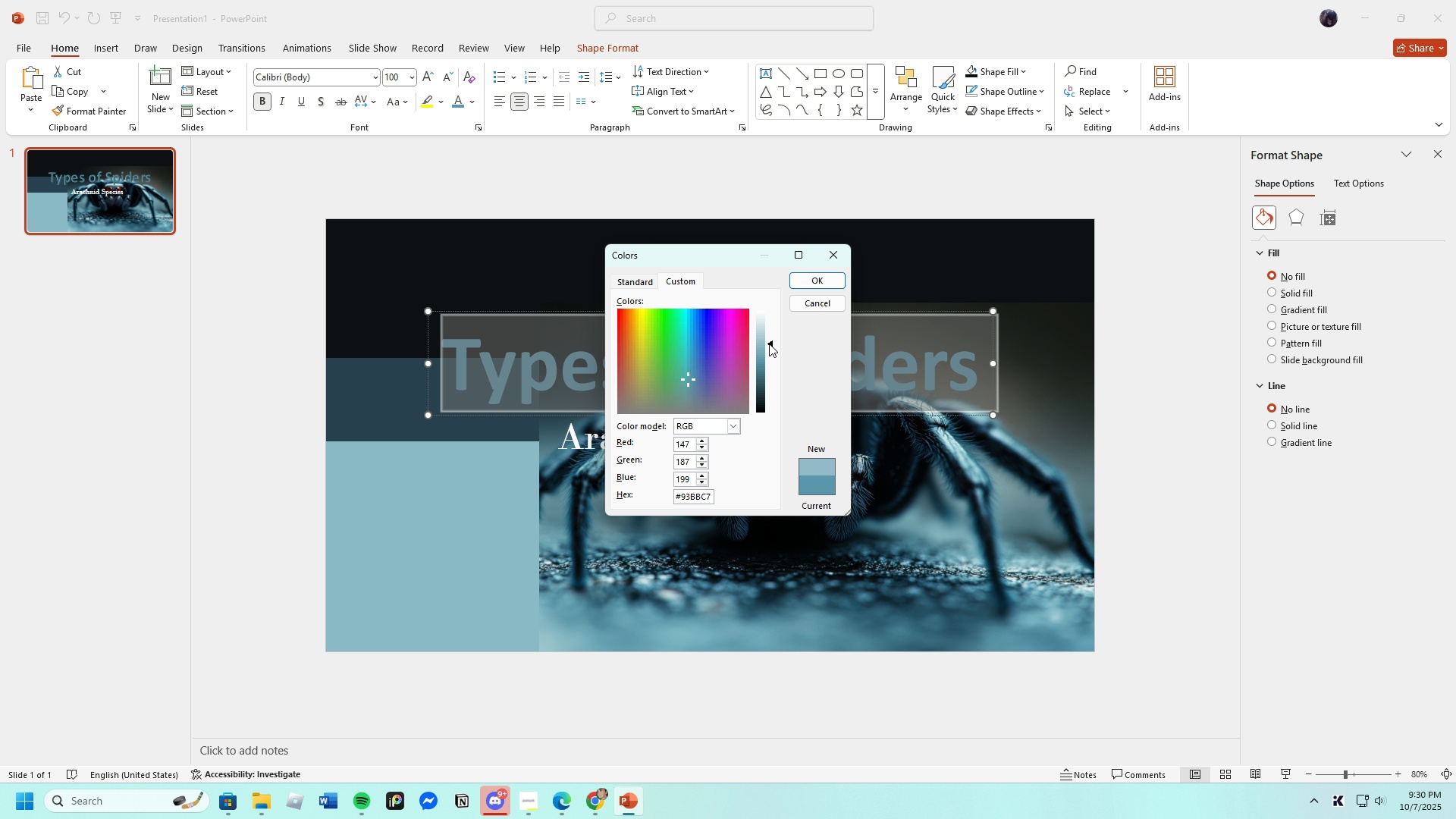 
left_click([817, 285])
 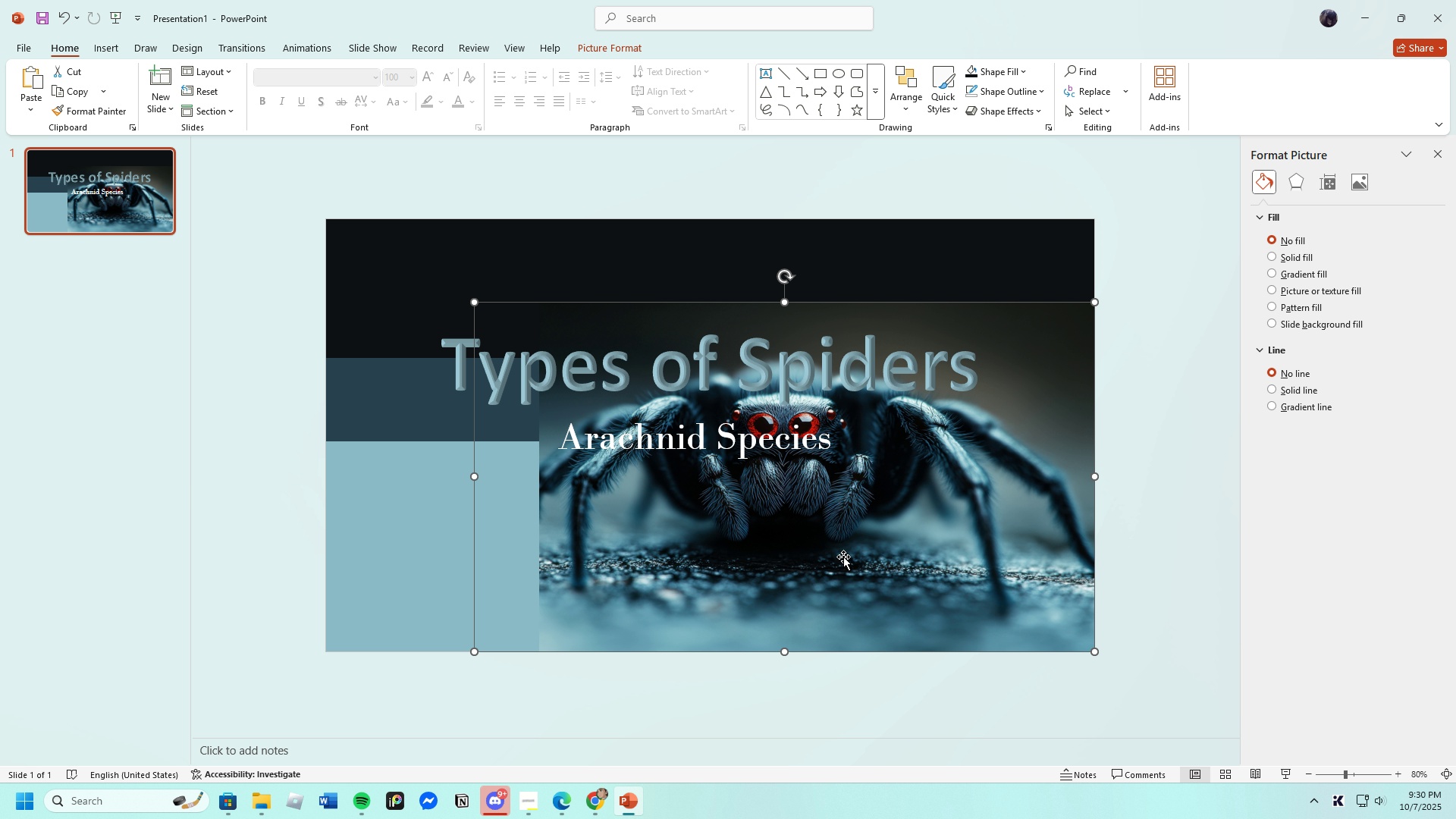 
left_click([439, 550])
 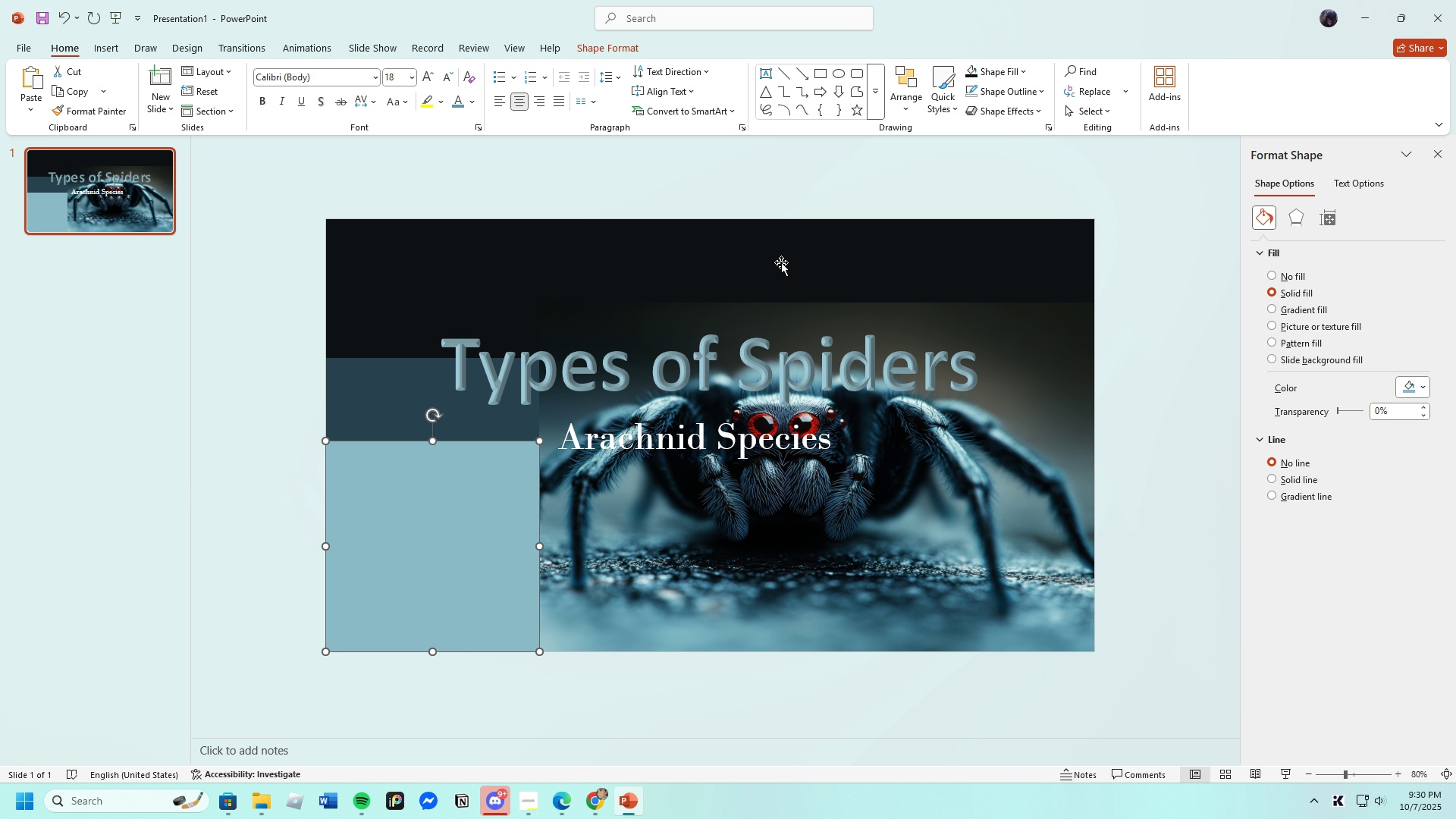 
left_click([781, 262])
 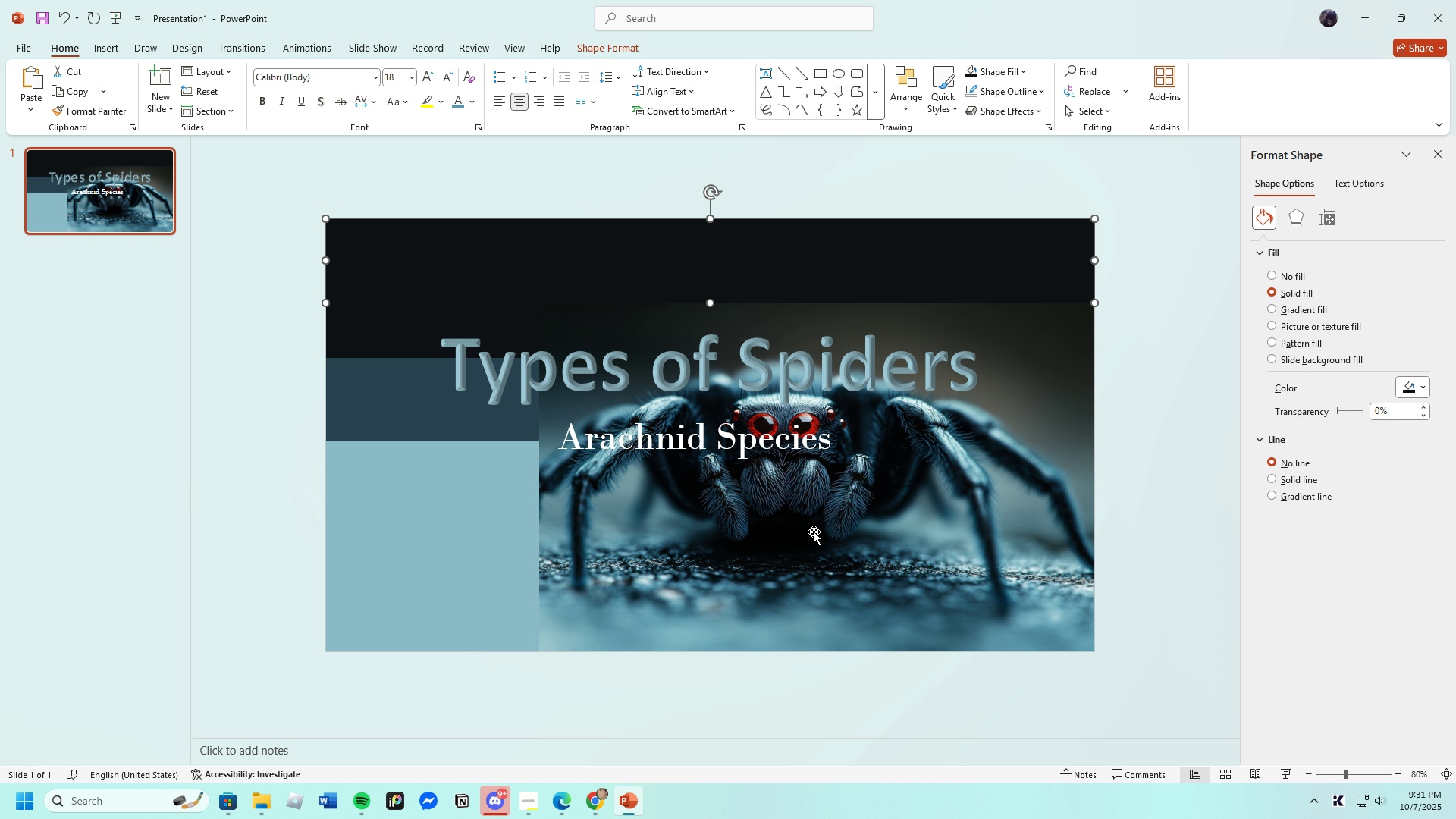 
wait(10.97)
 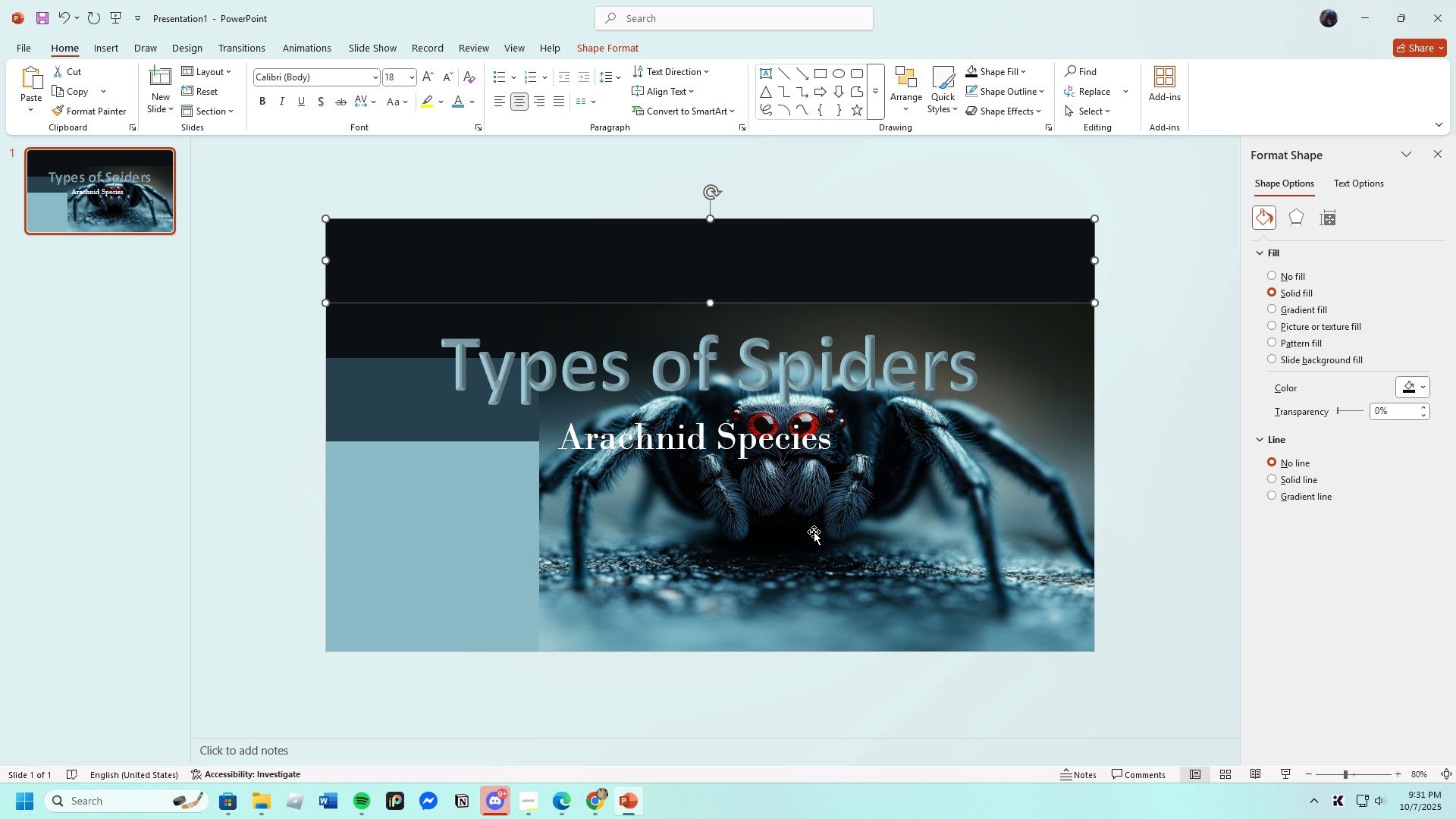 
mouse_move([777, 557])
 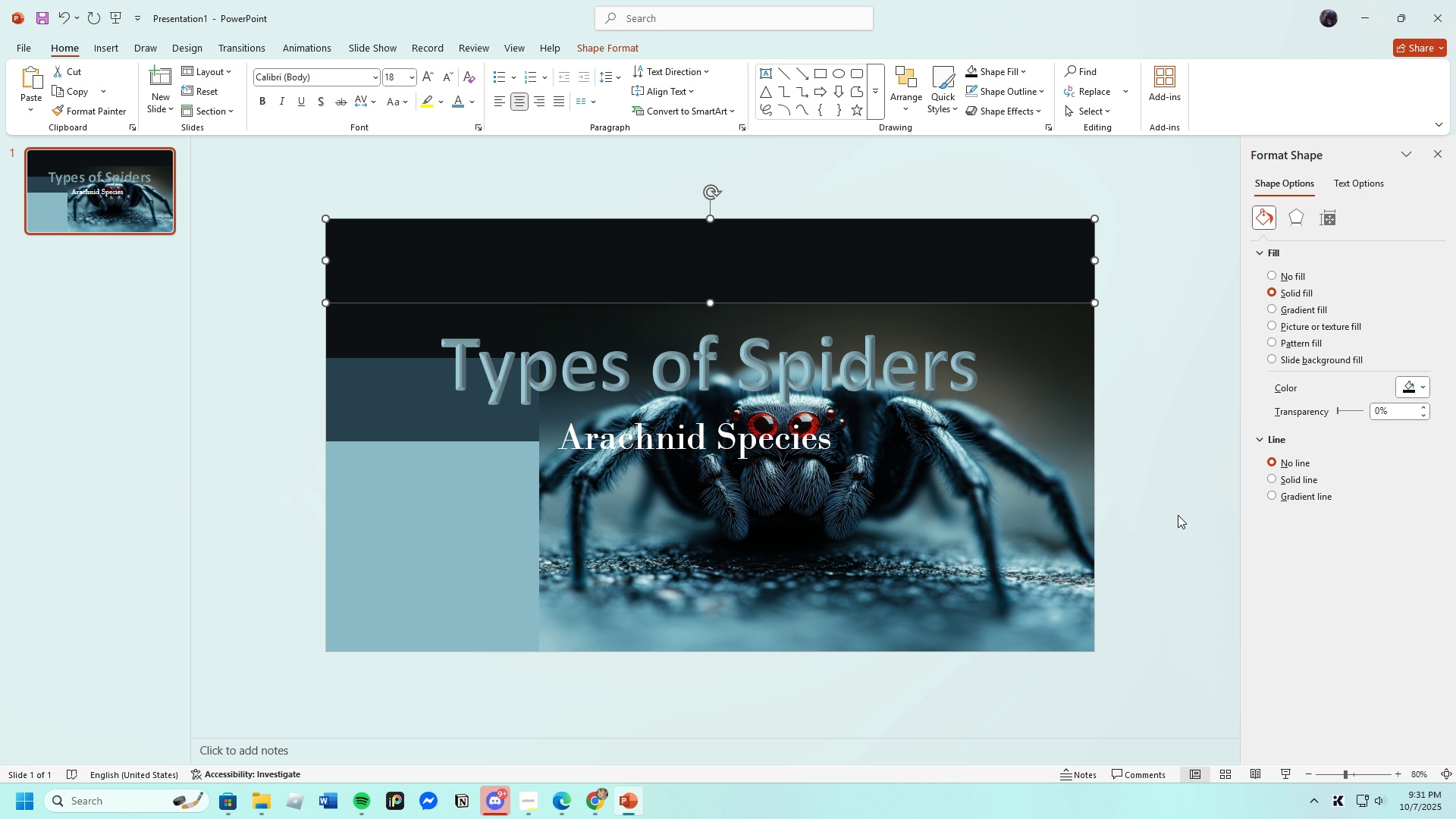 
left_click([1178, 515])
 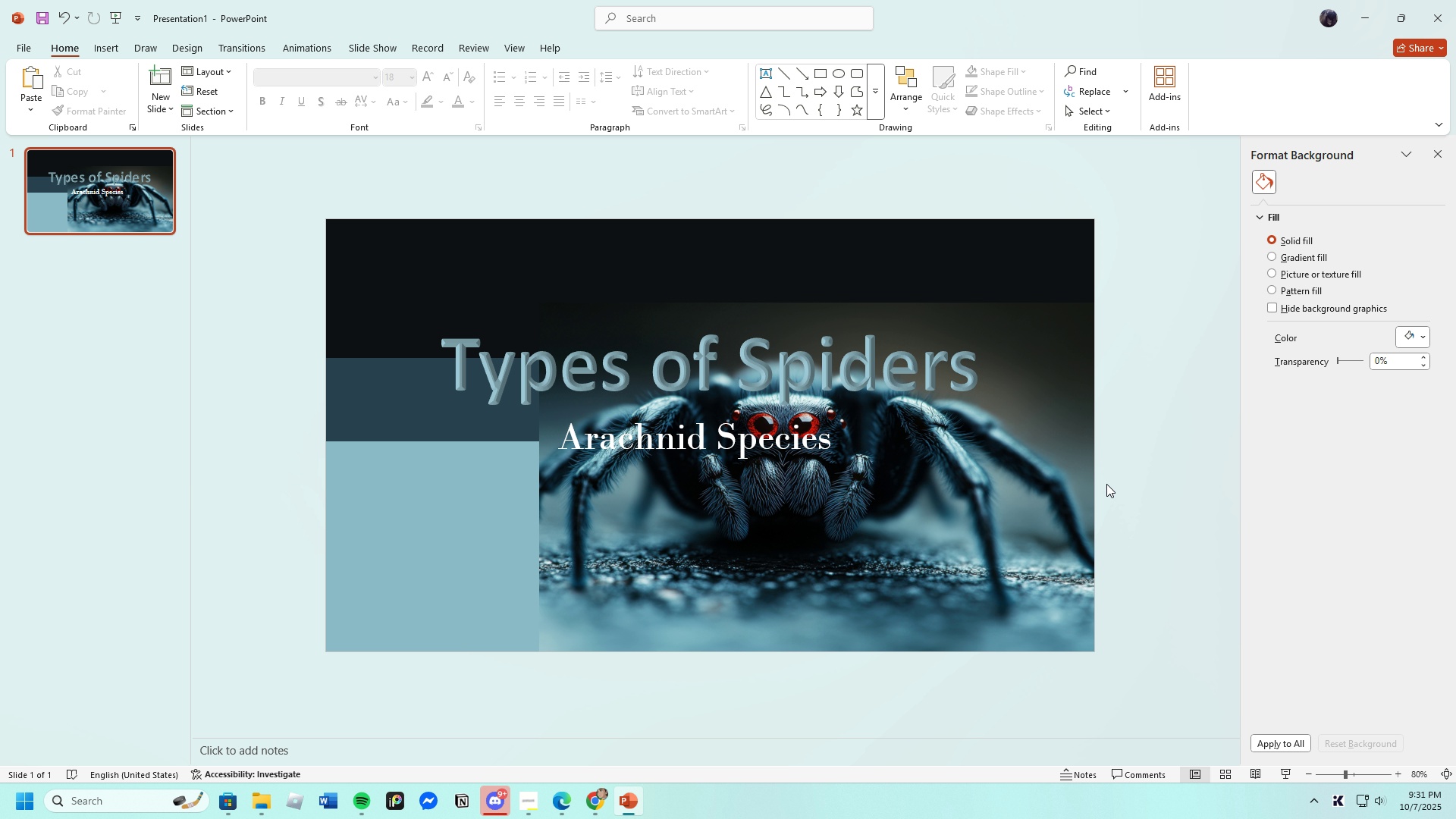 
wait(11.7)
 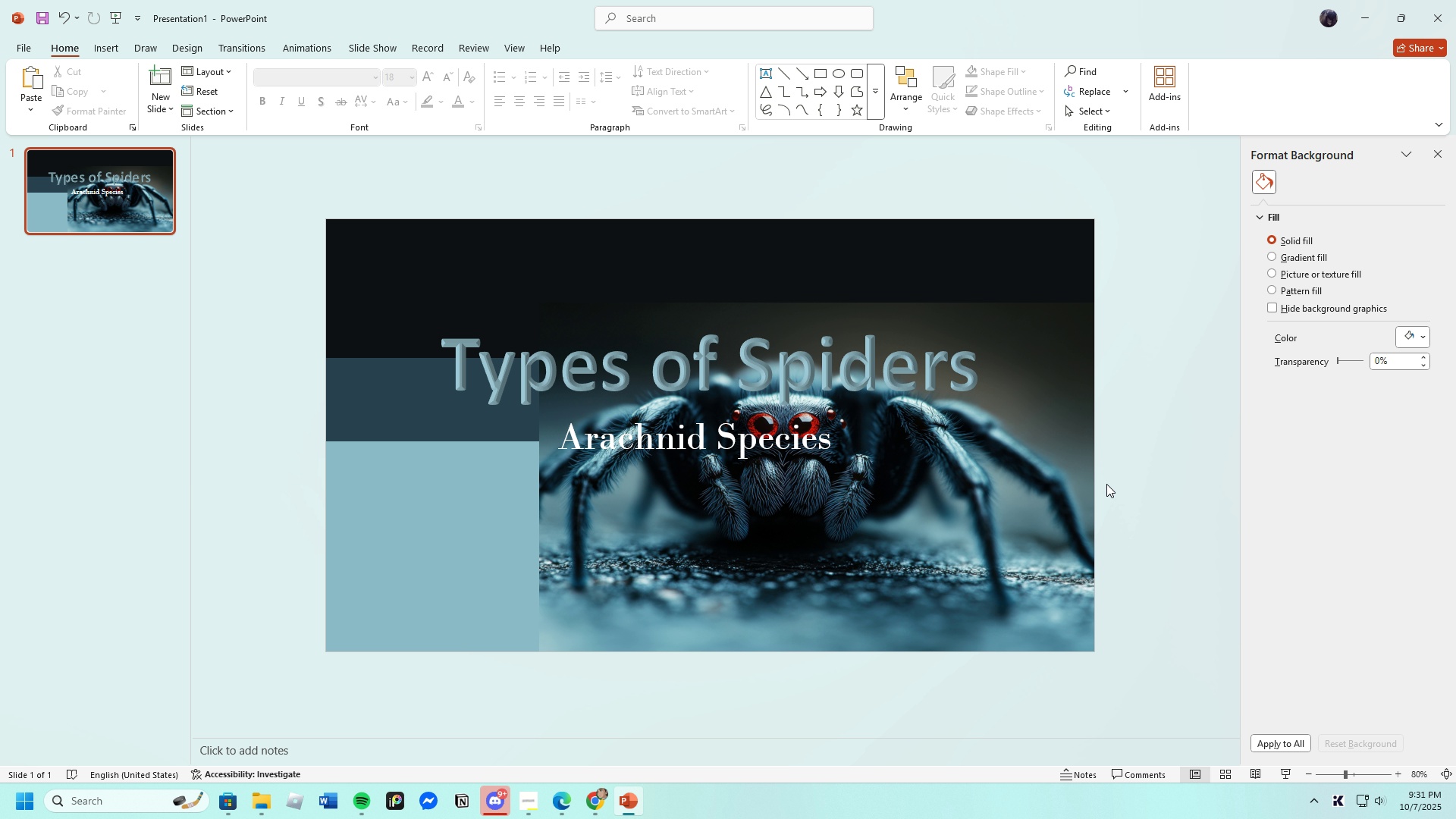 
left_click([593, 794])
 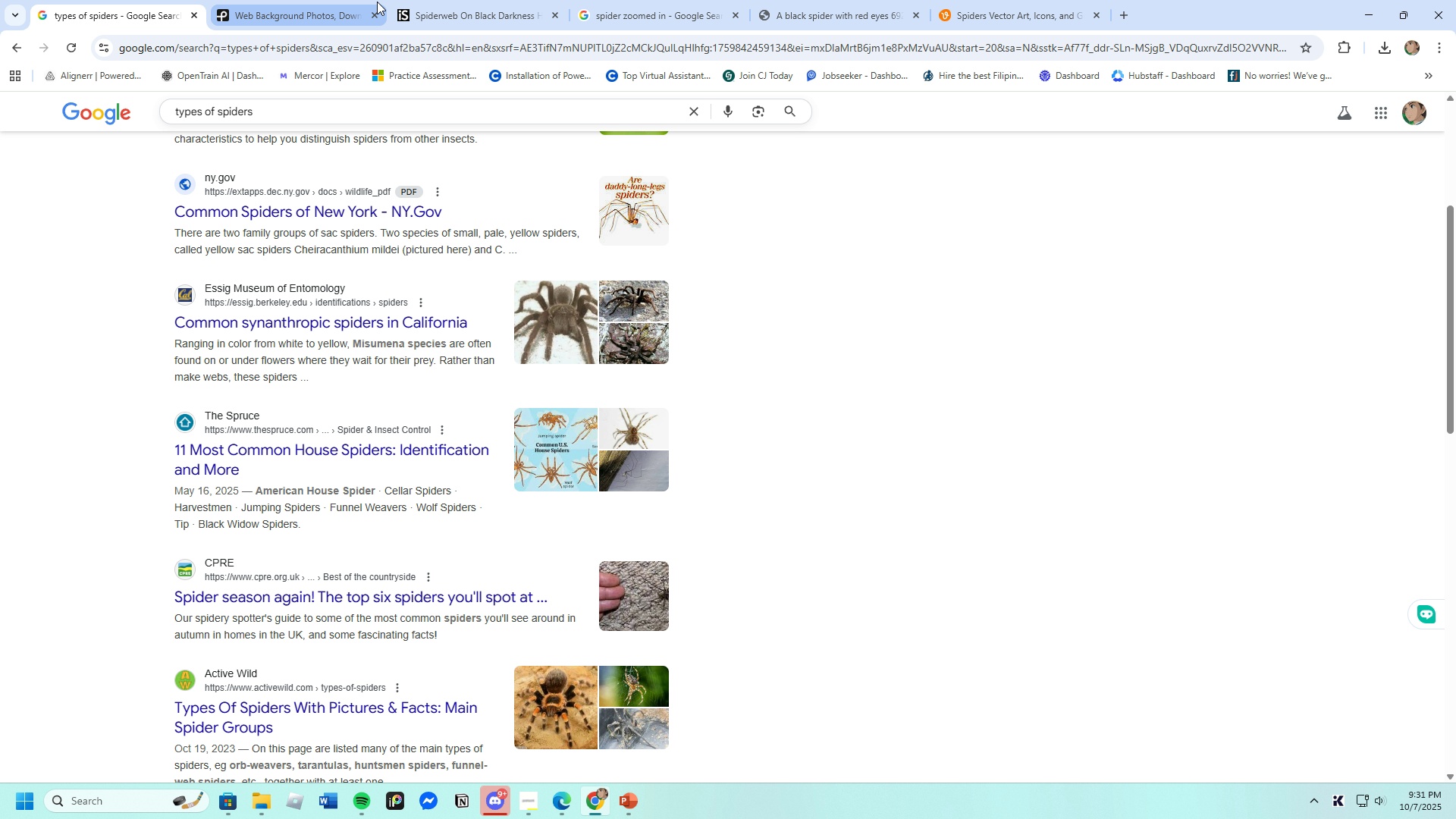 
mouse_move([485, 8])
 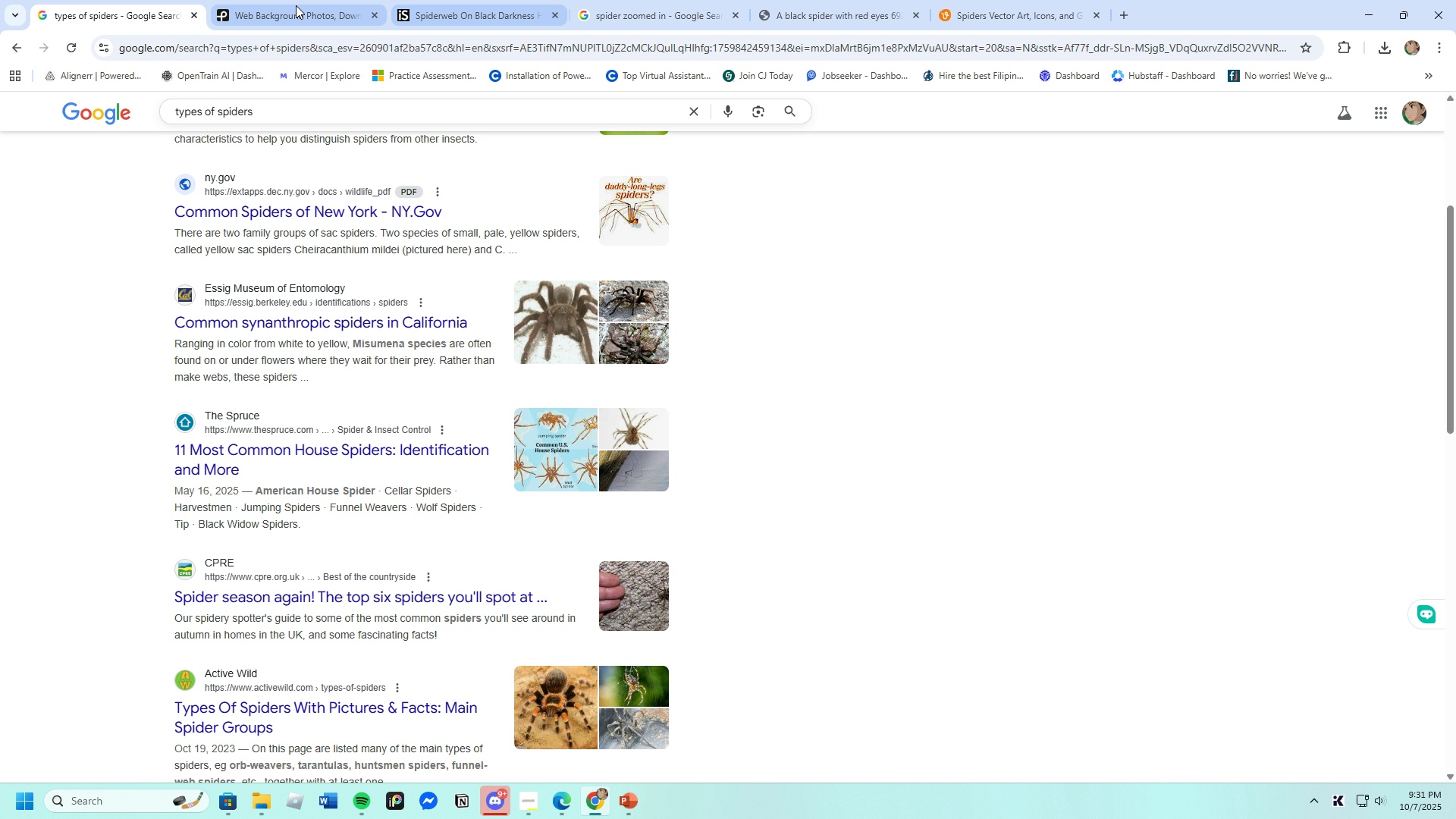 
left_click([296, 5])
 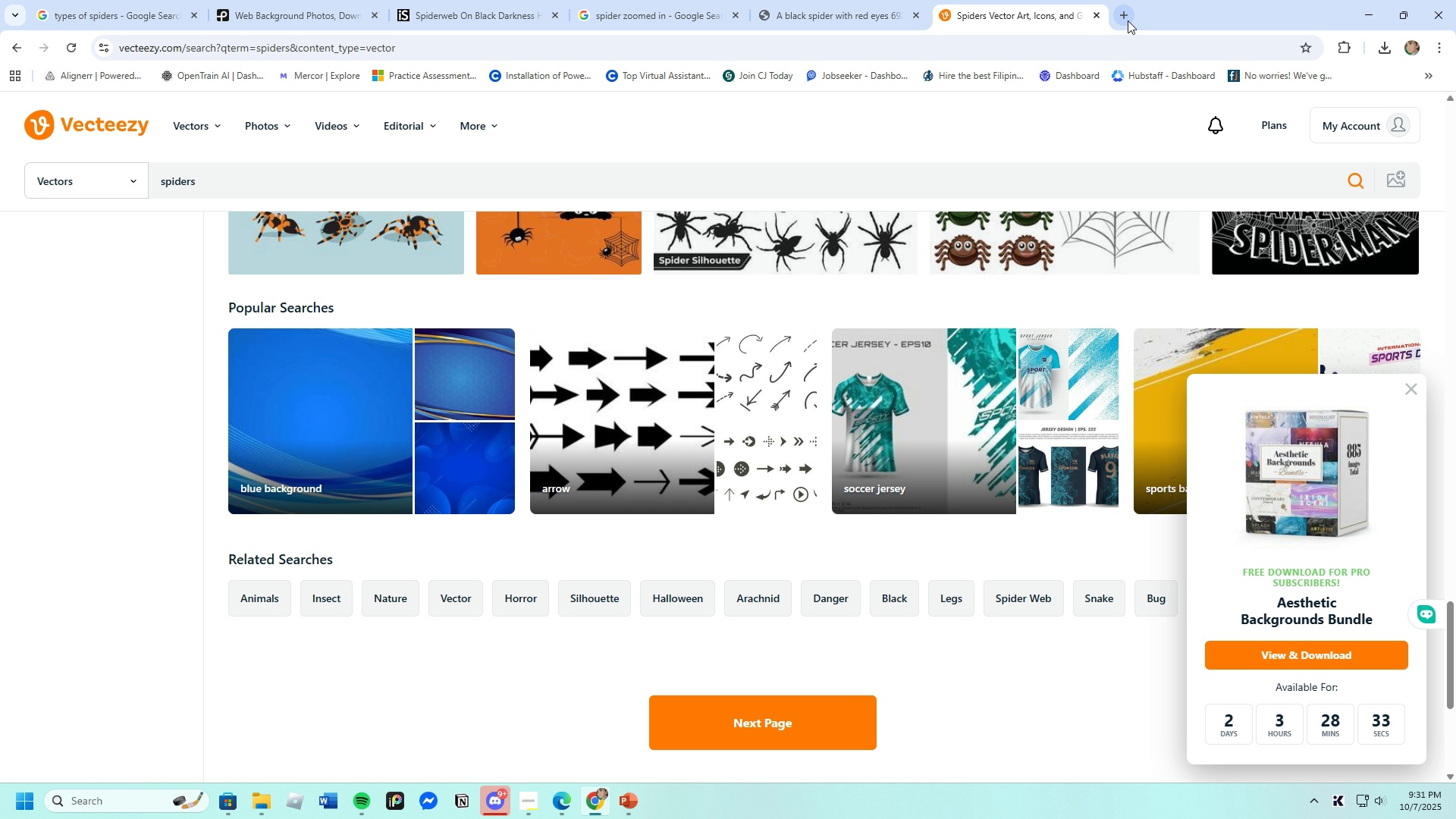 
left_click([1118, 15])
 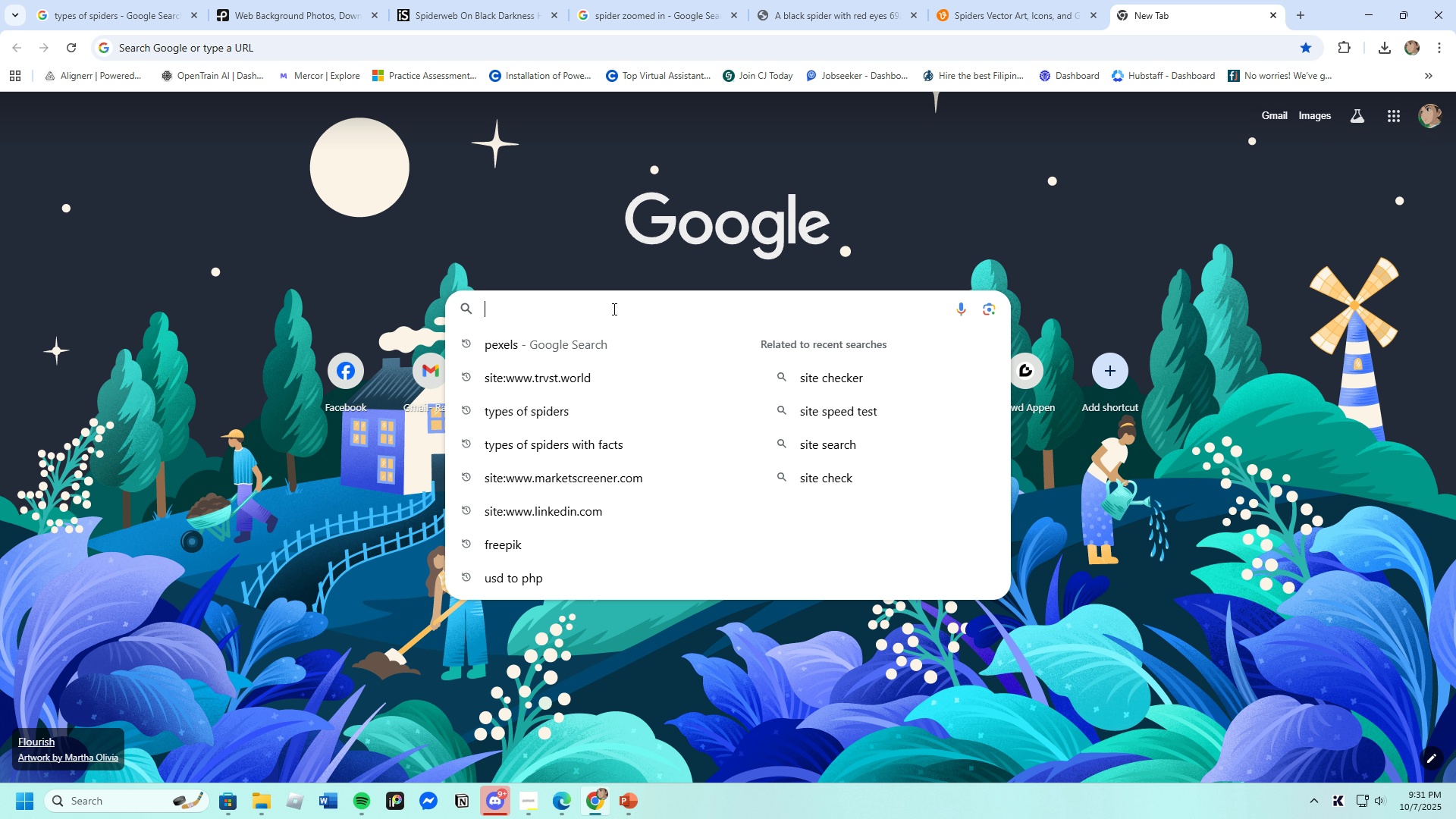 
type(transparent gif goinf)
key(Backspace)
type(g down spider)
 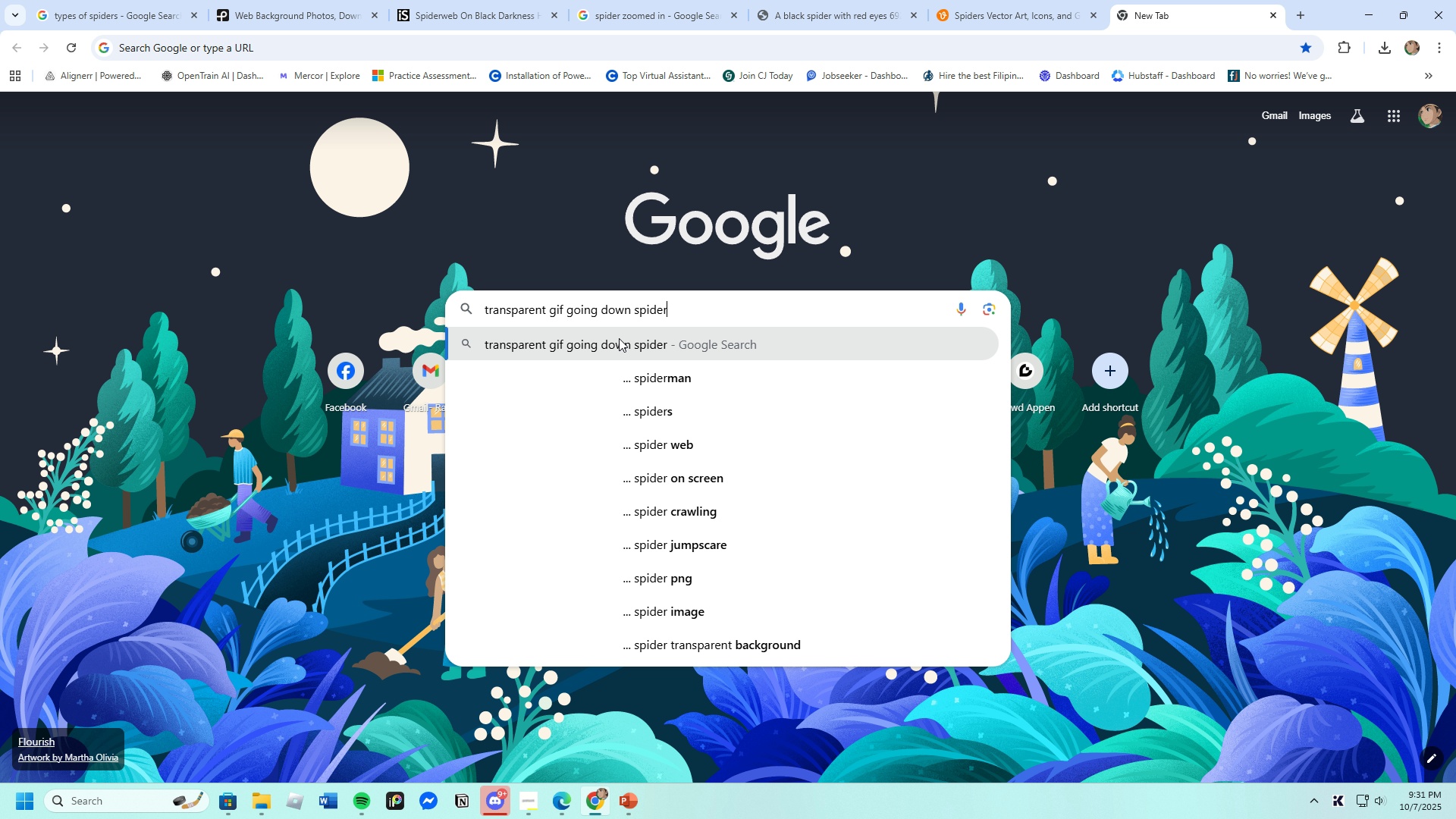 
left_click([619, 341])
 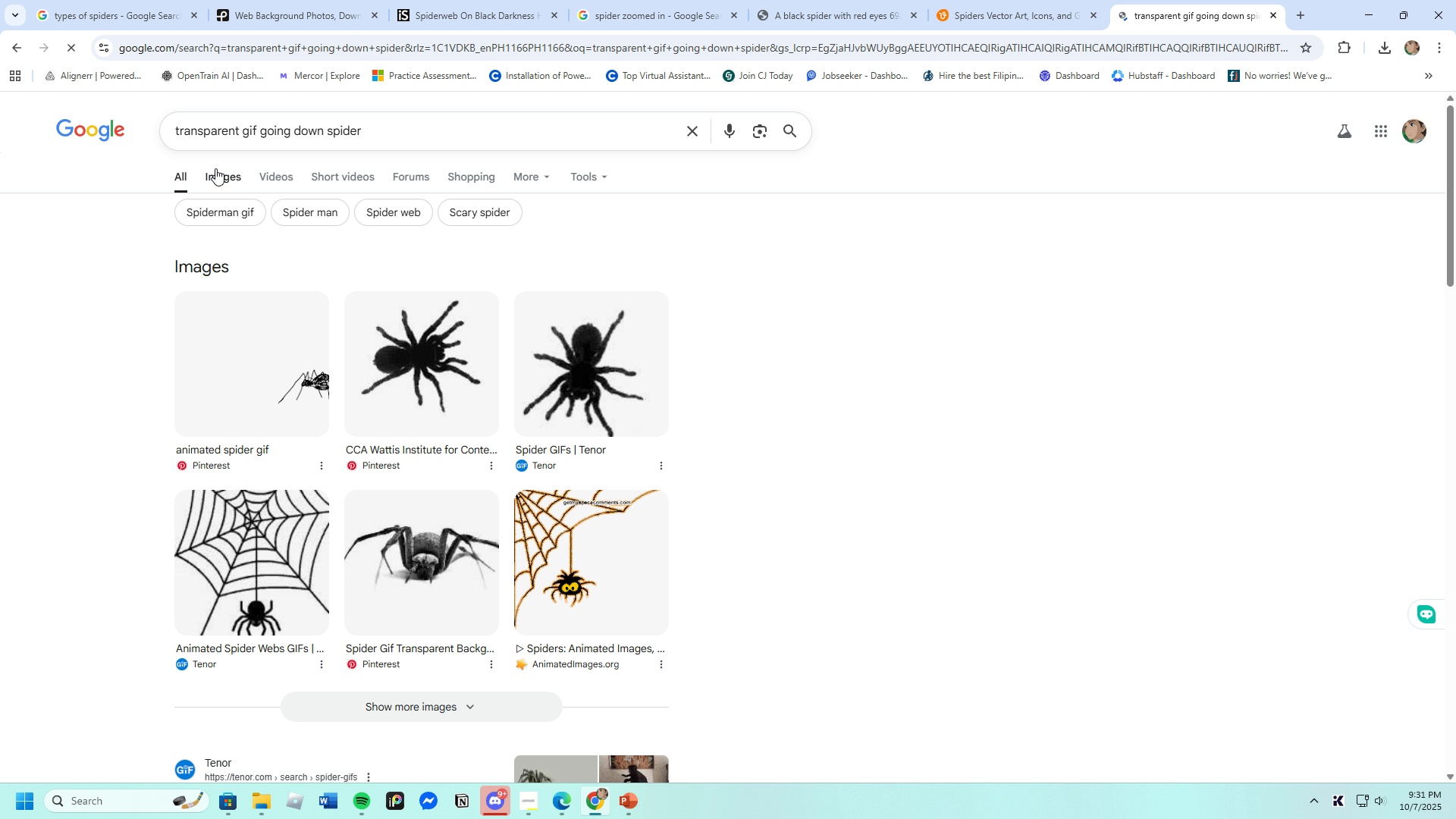 
left_click([218, 172])
 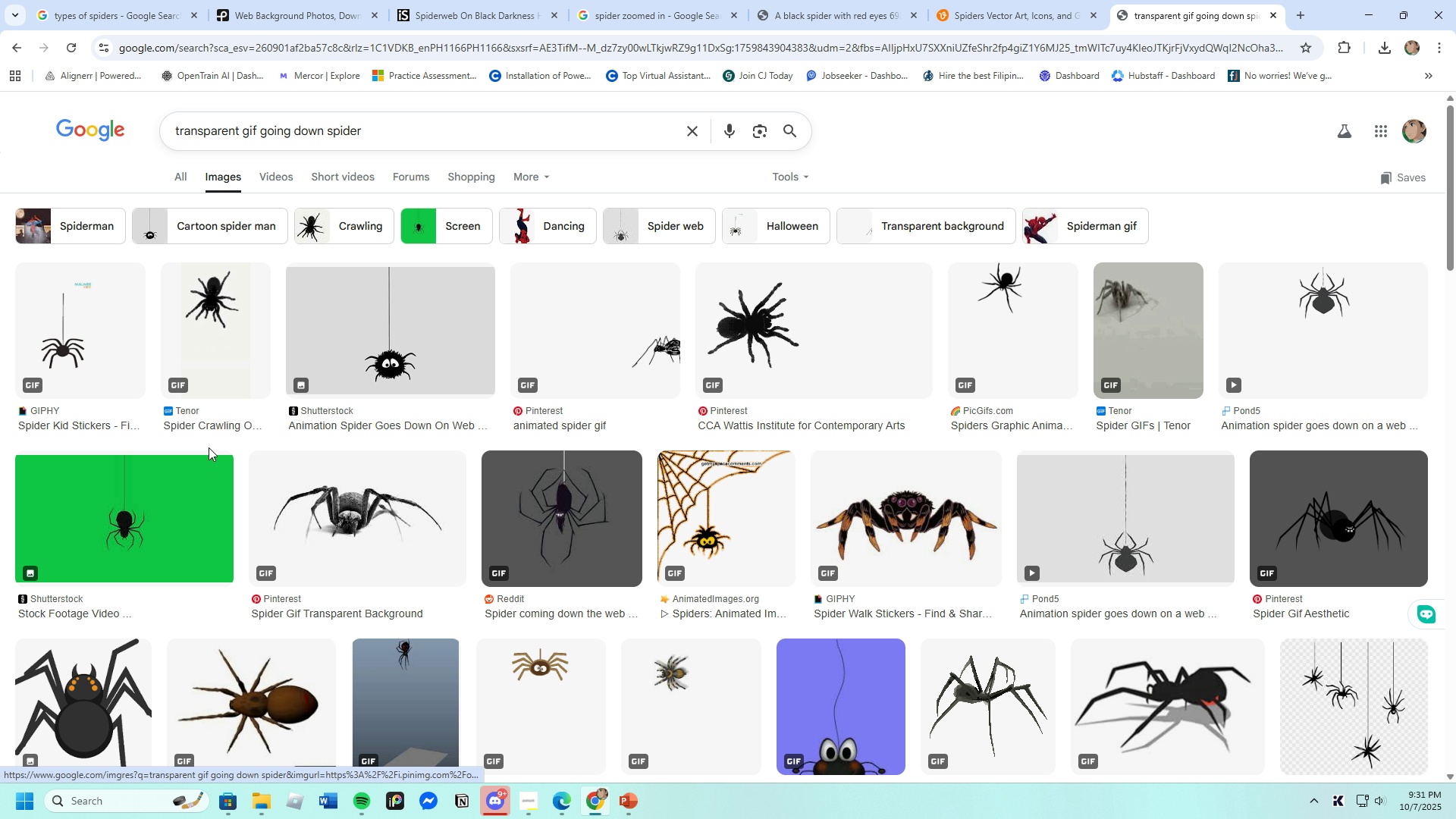 
left_click([89, 357])
 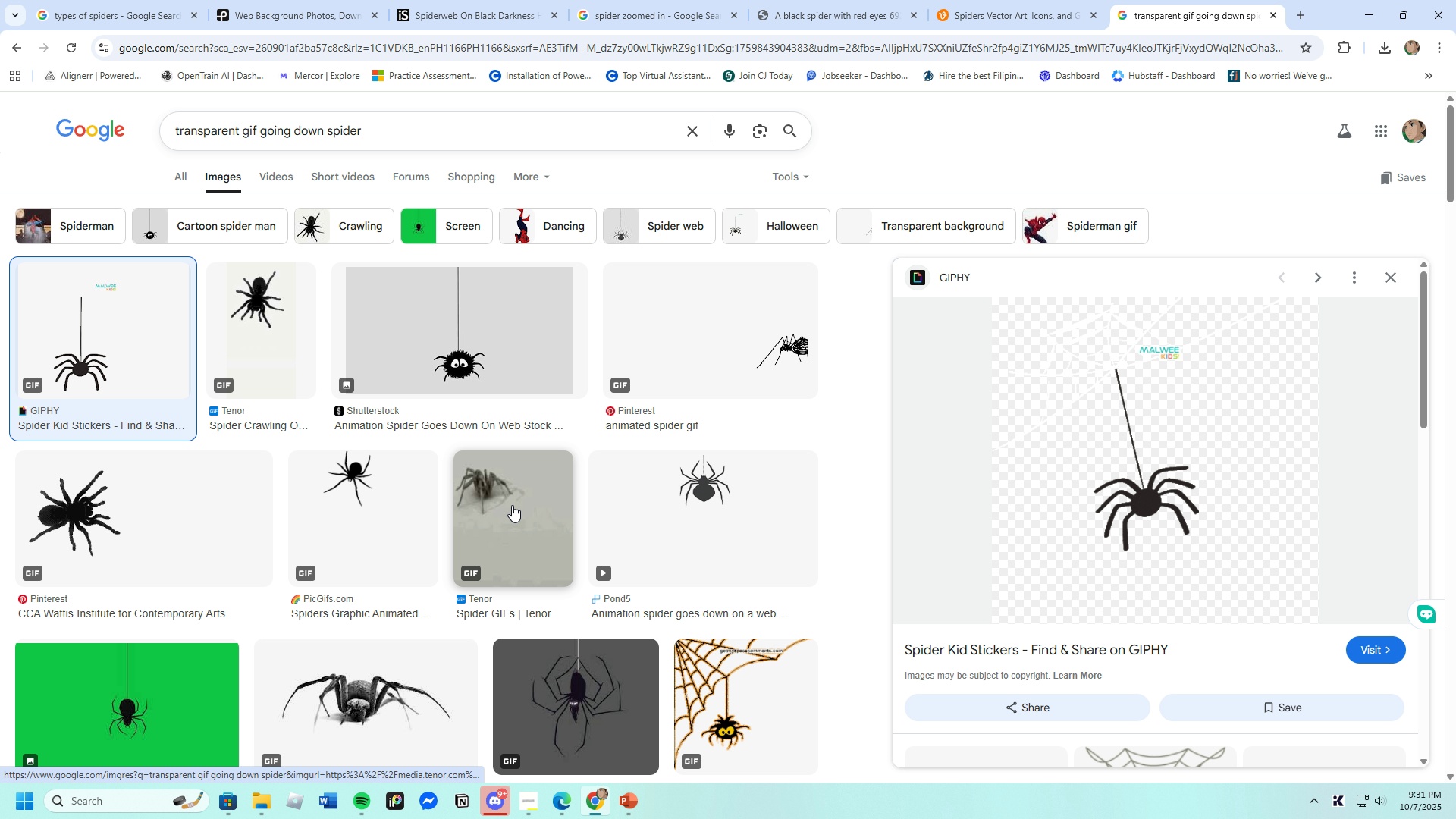 
left_click([486, 352])
 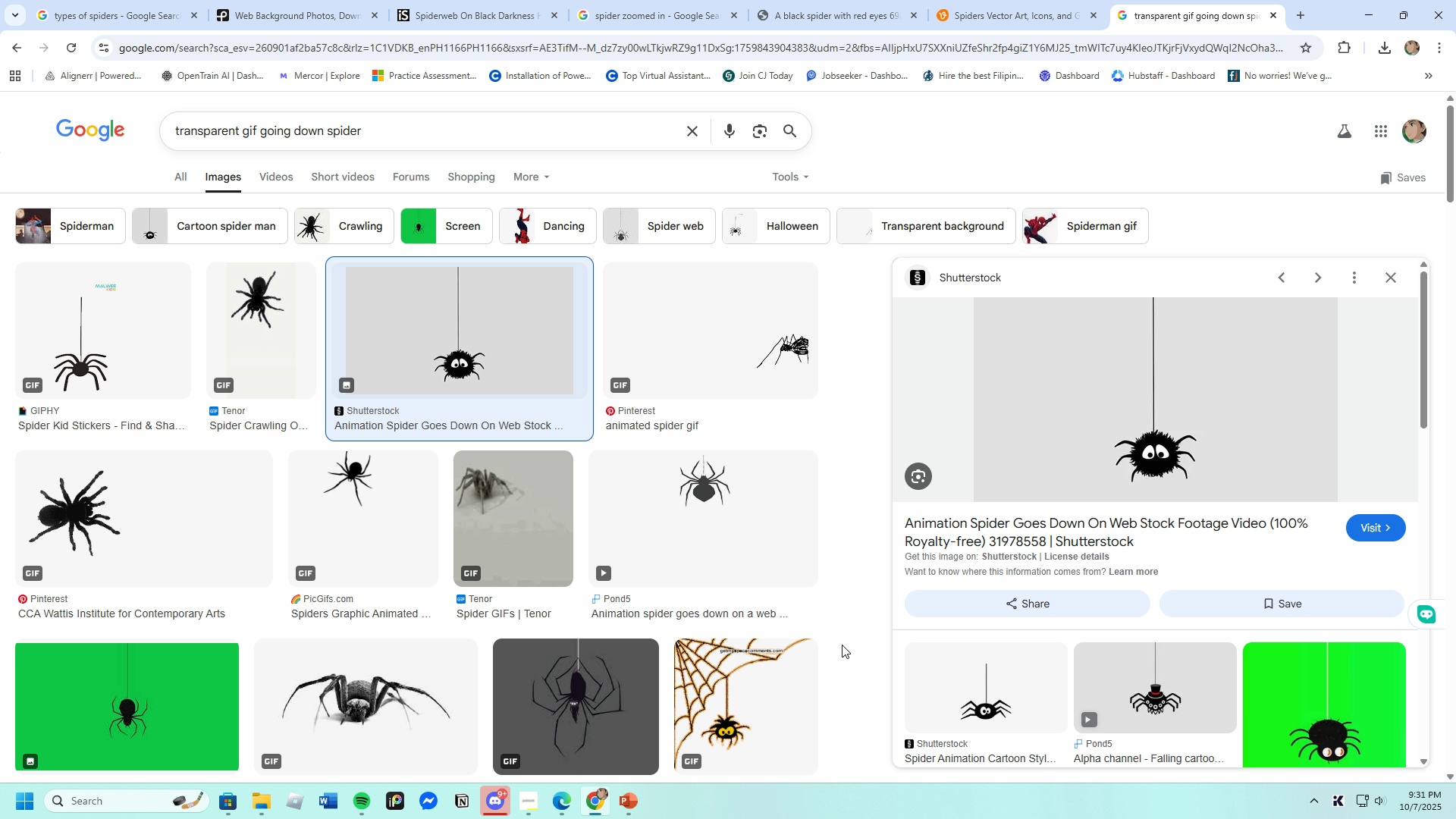 
scroll: coordinate [533, 580], scroll_direction: down, amount: 3.0
 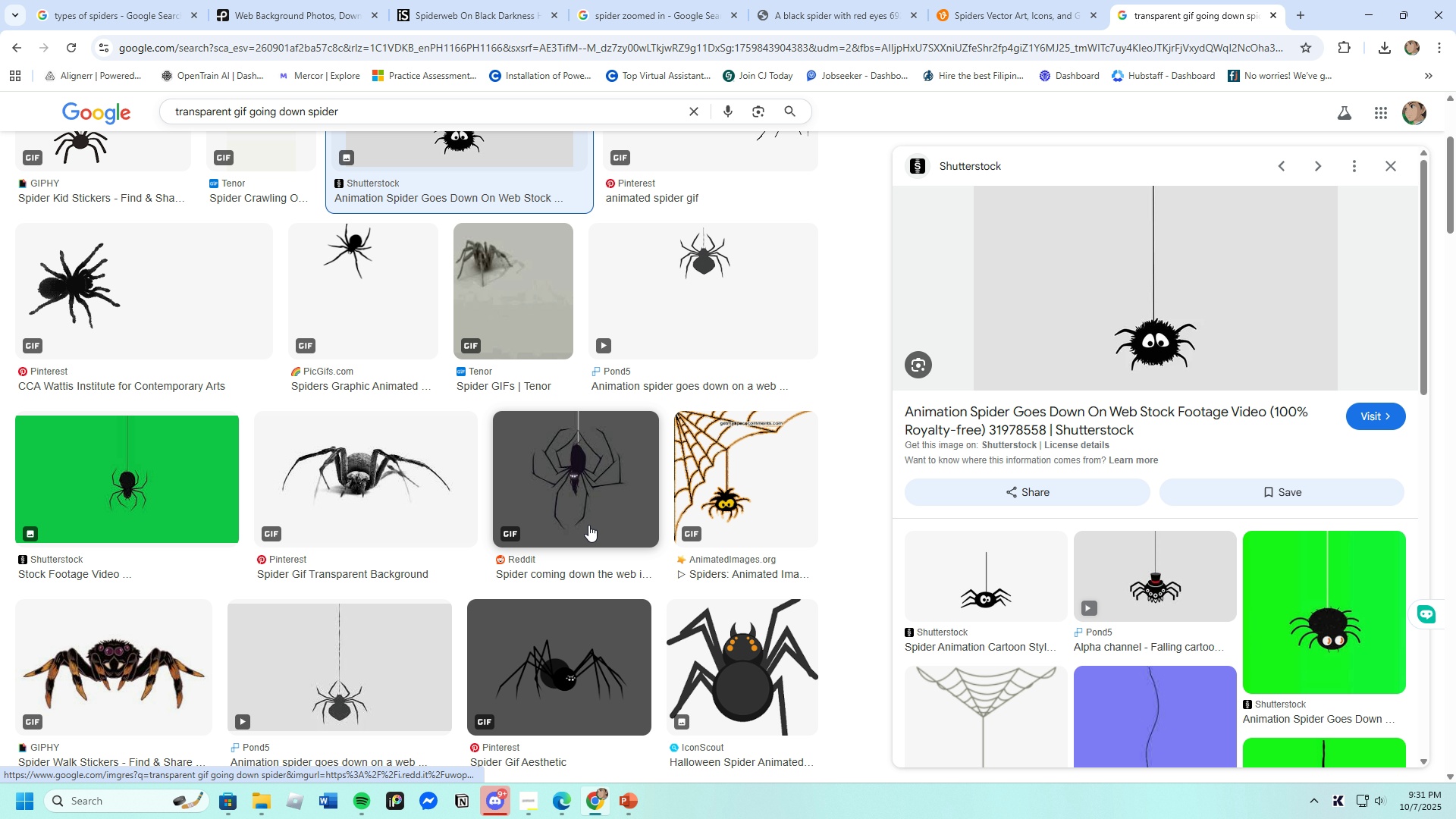 
left_click([591, 520])
 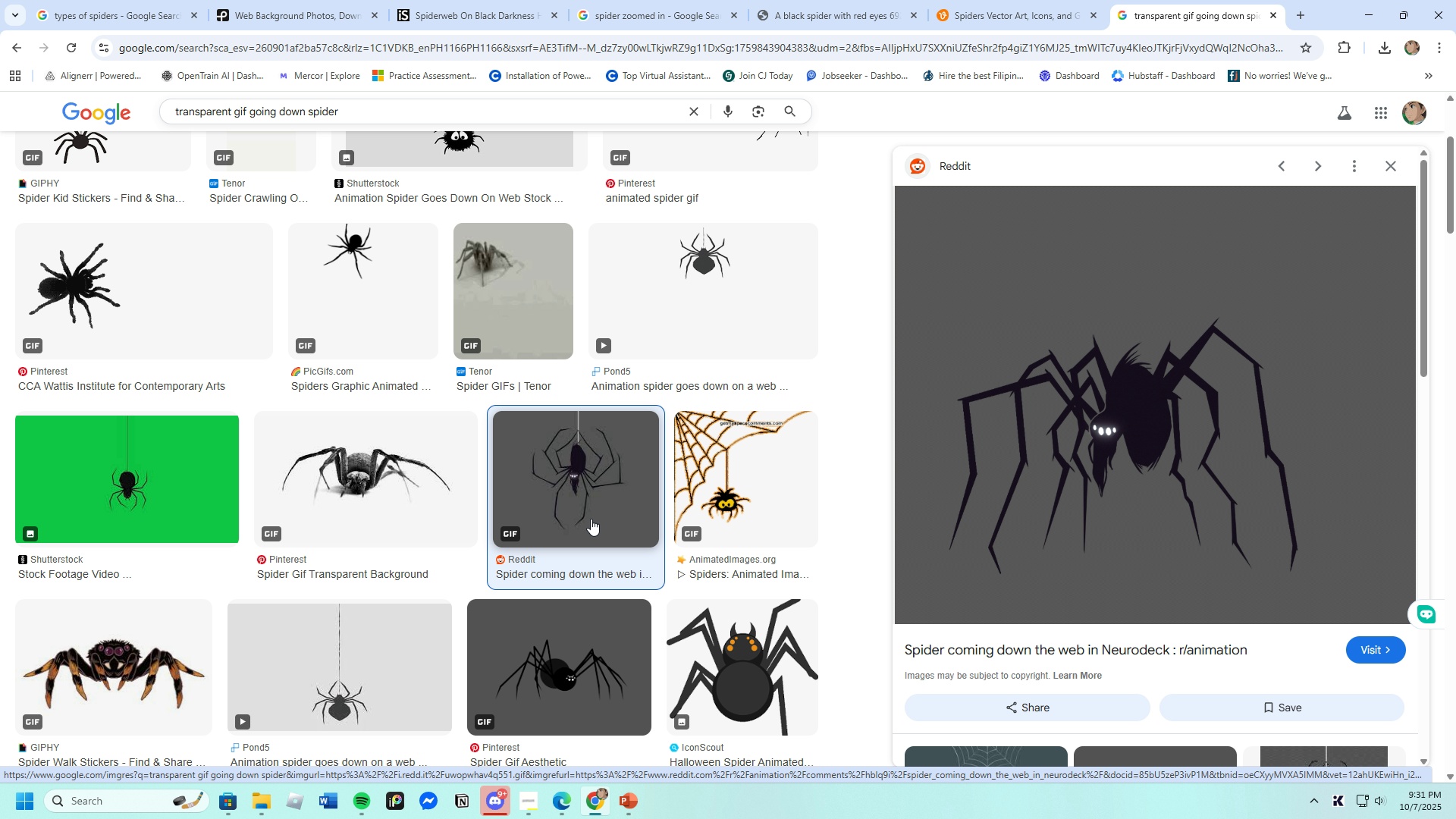 
scroll: coordinate [556, 584], scroll_direction: down, amount: 3.0
 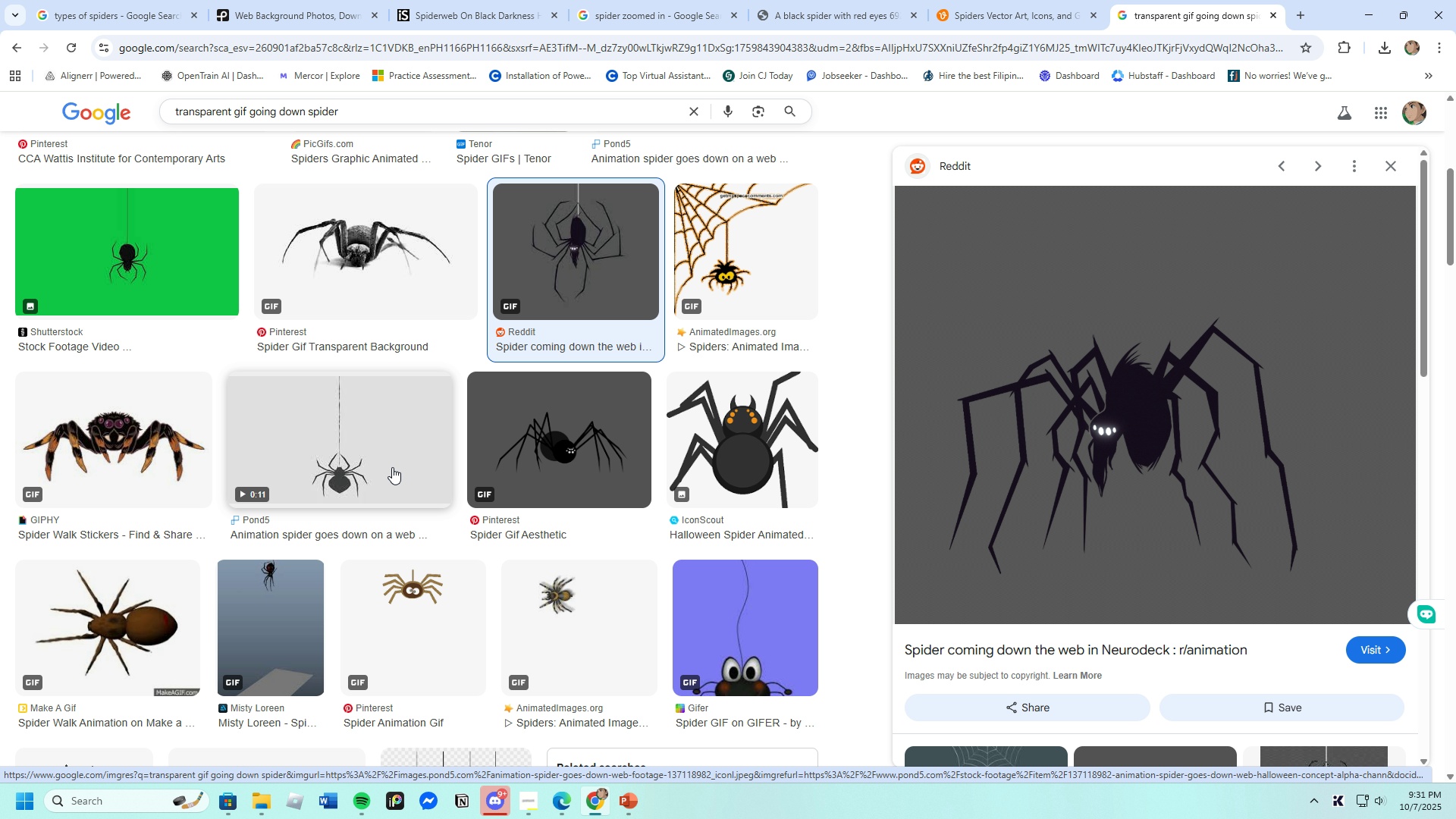 
left_click([390, 464])
 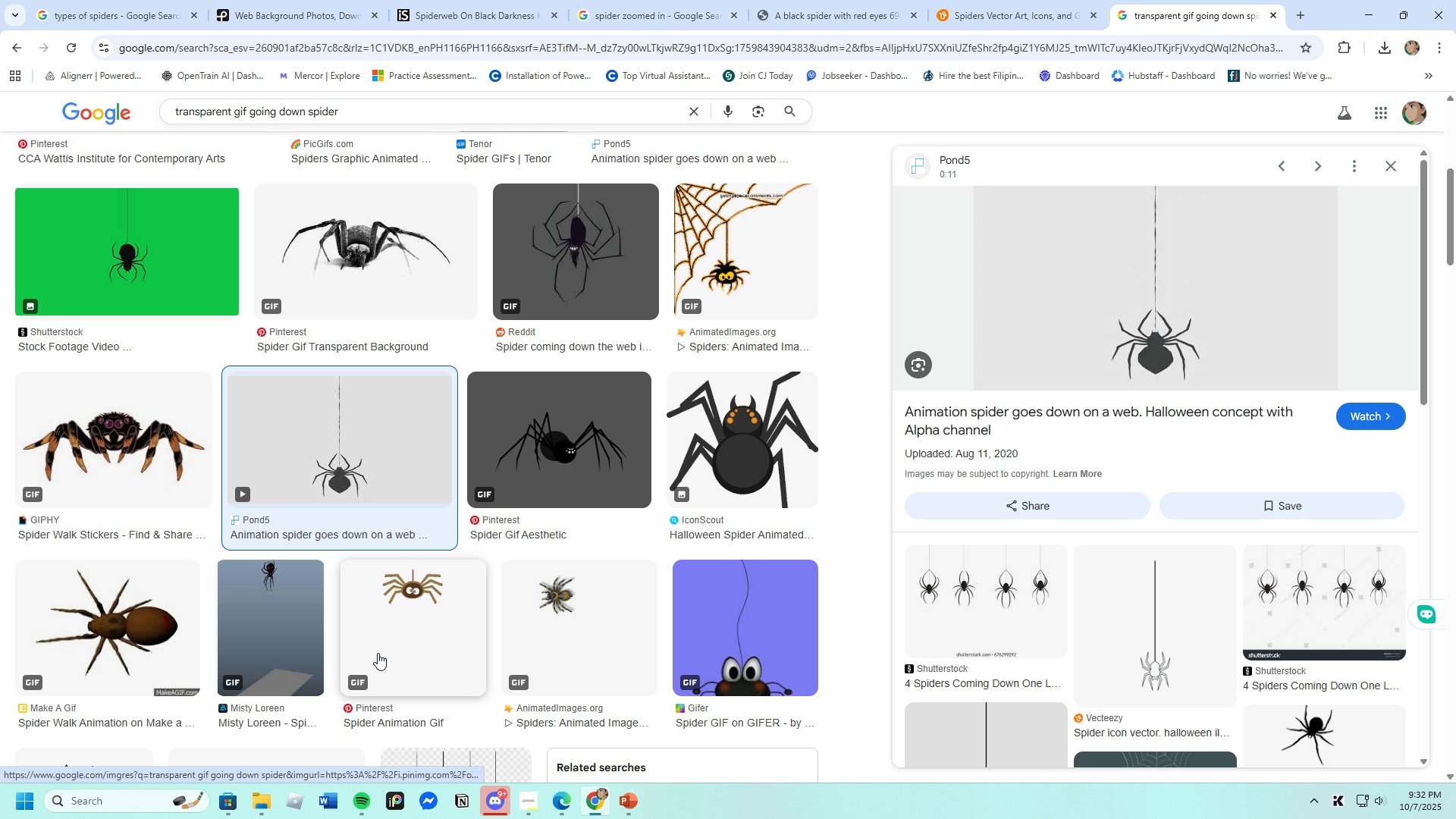 
wait(5.98)
 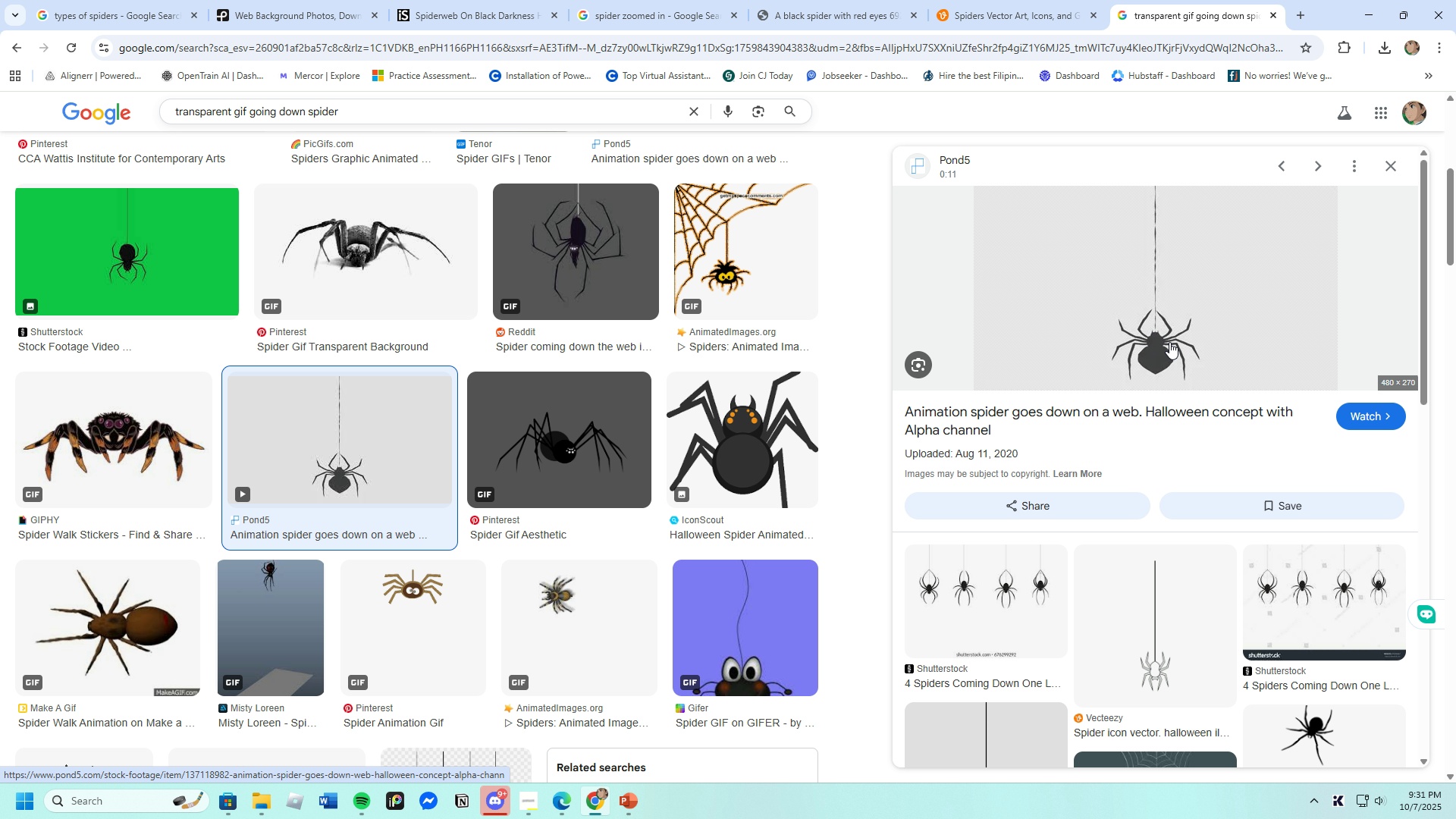 
scroll: coordinate [292, 595], scroll_direction: down, amount: 4.0
 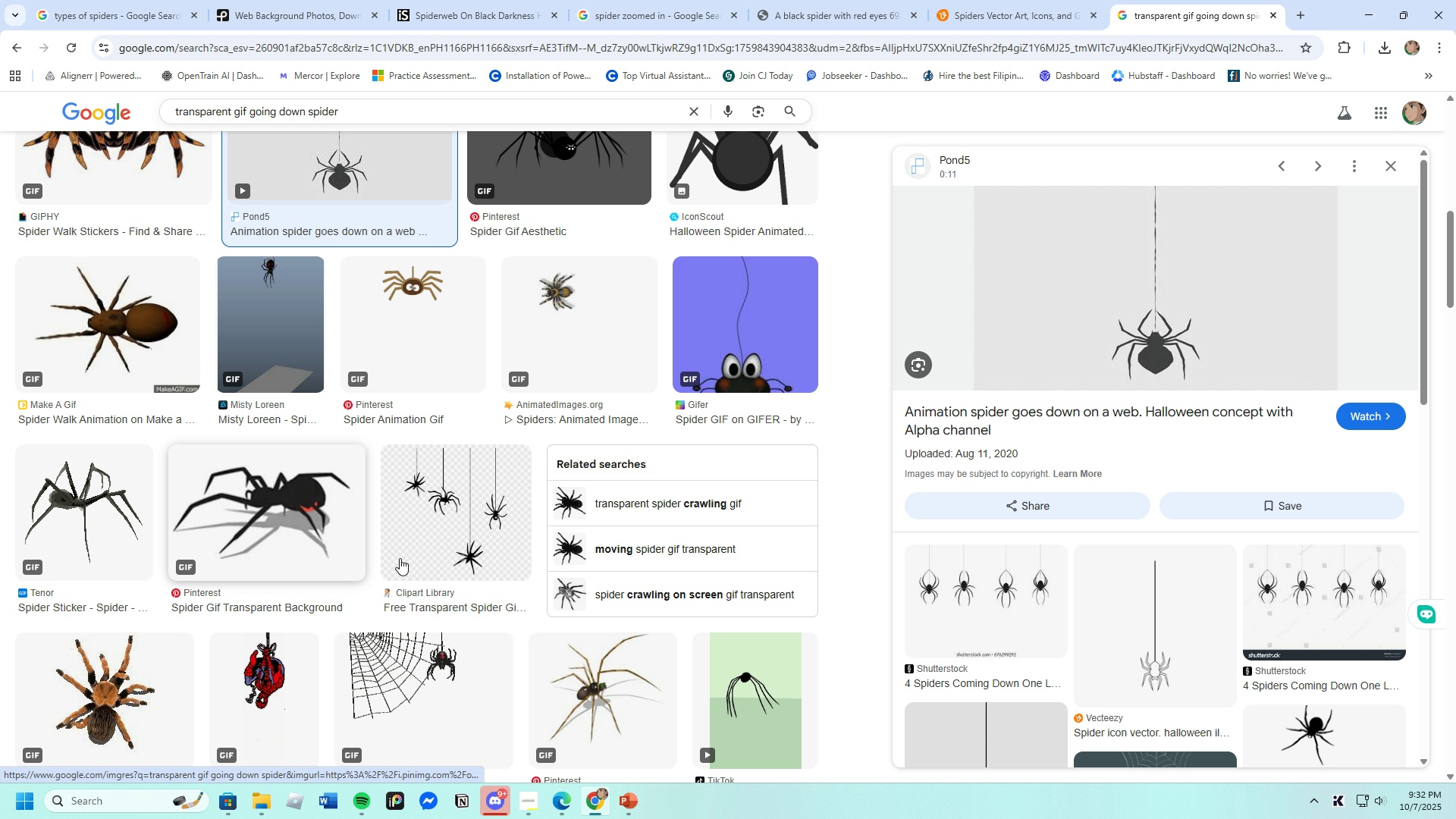 
left_click([441, 519])
 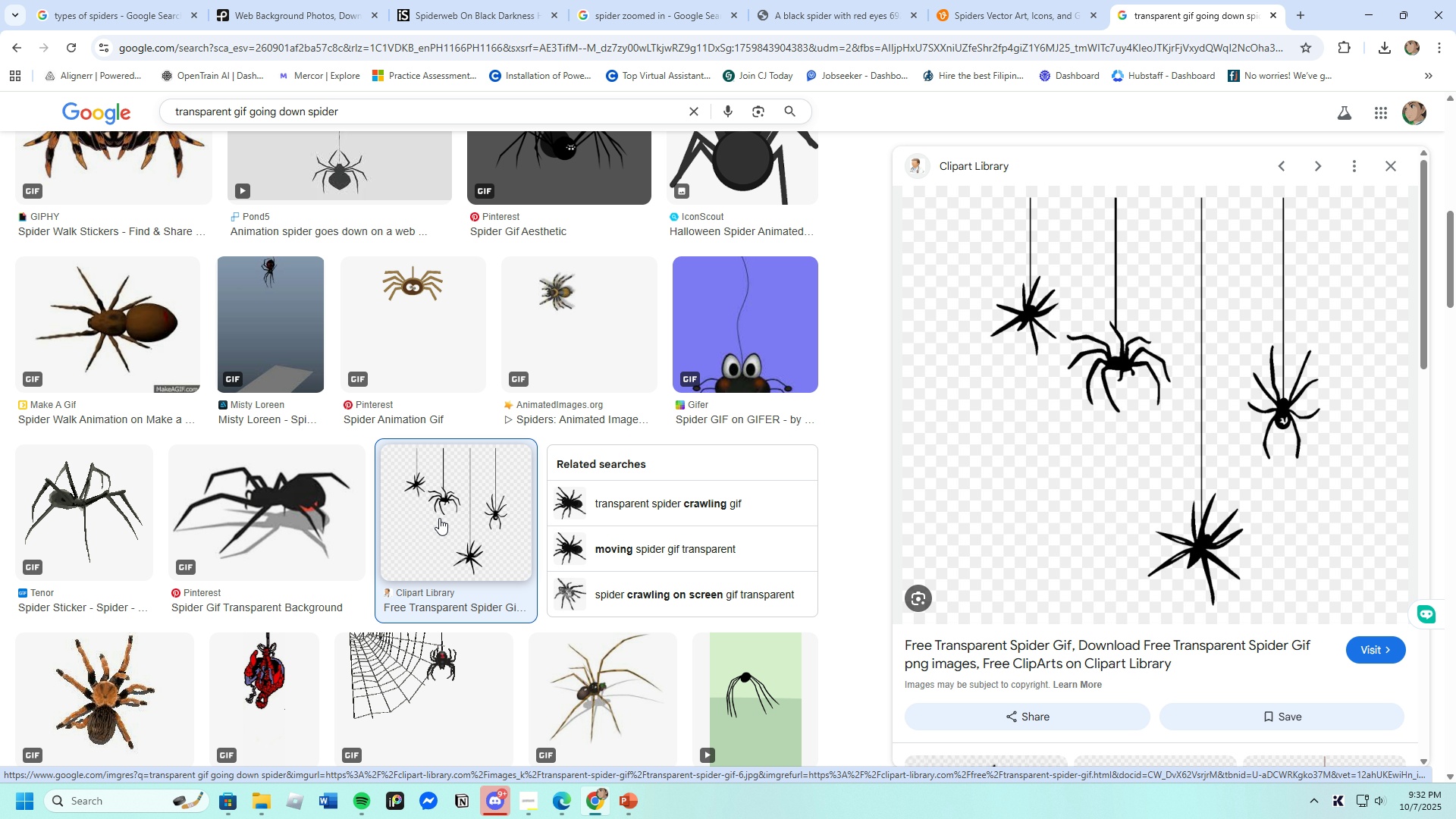 
scroll: coordinate [310, 683], scroll_direction: down, amount: 8.0
 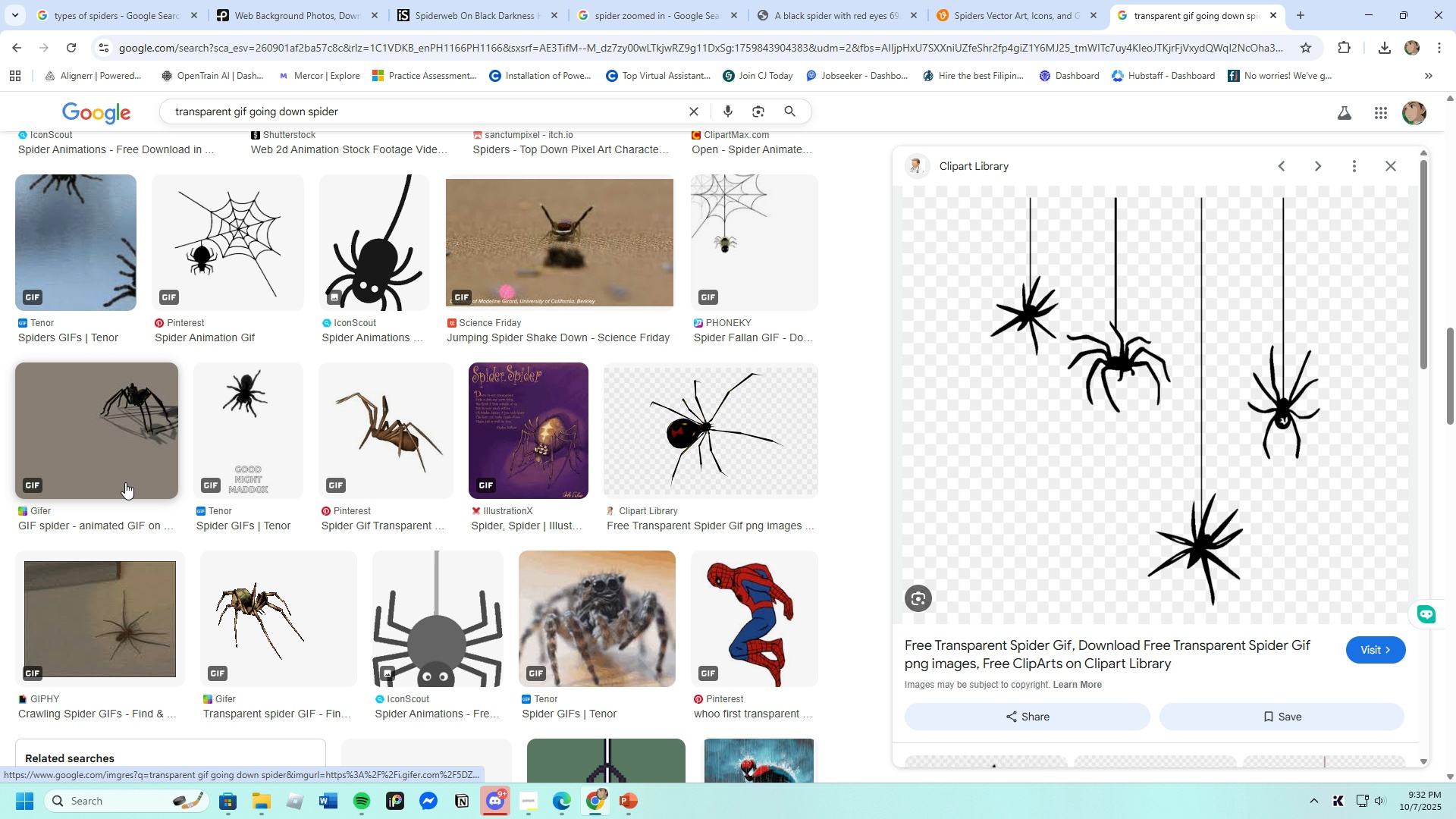 
left_click([125, 463])
 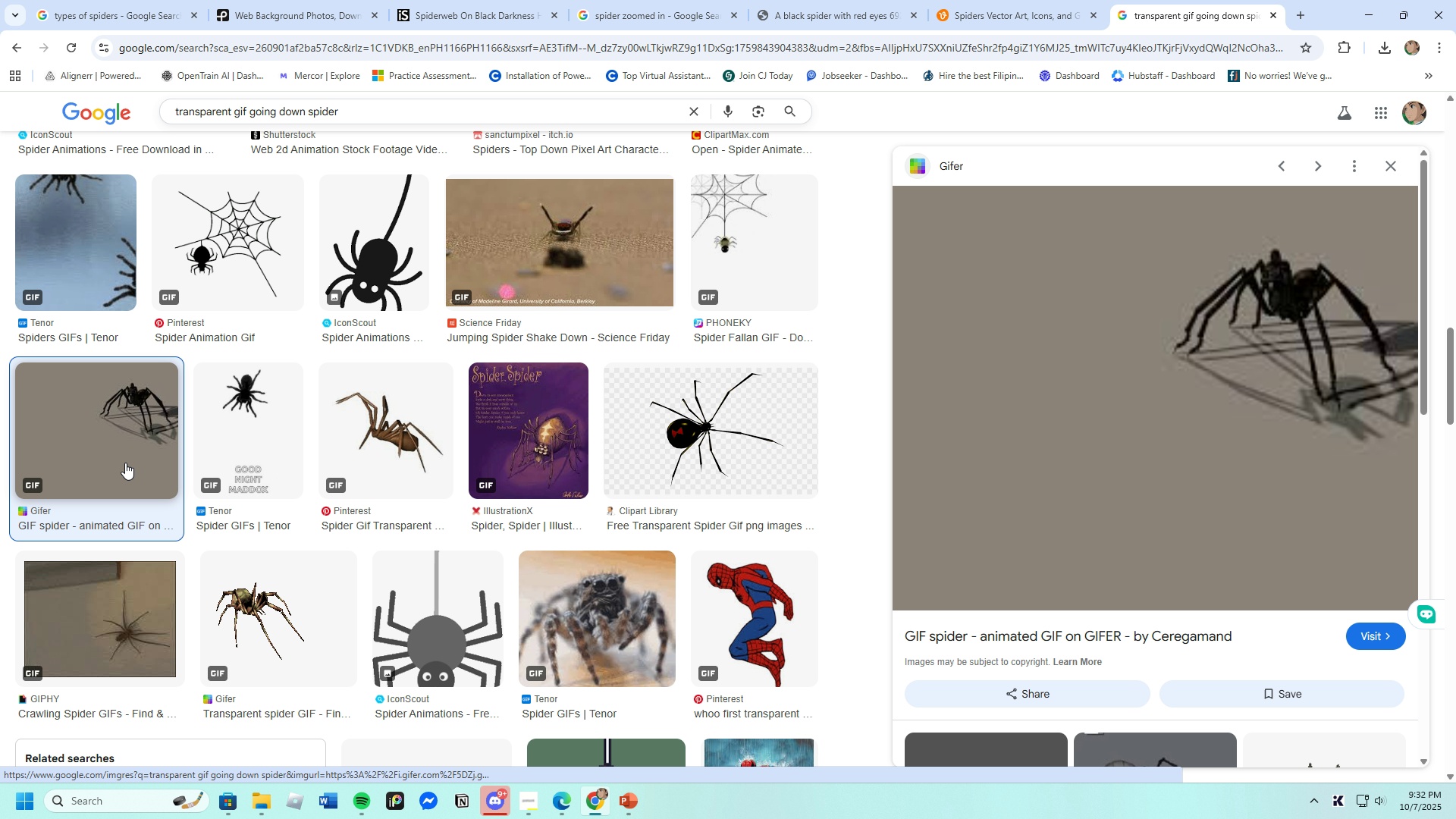 
scroll: coordinate [337, 653], scroll_direction: up, amount: 16.0
 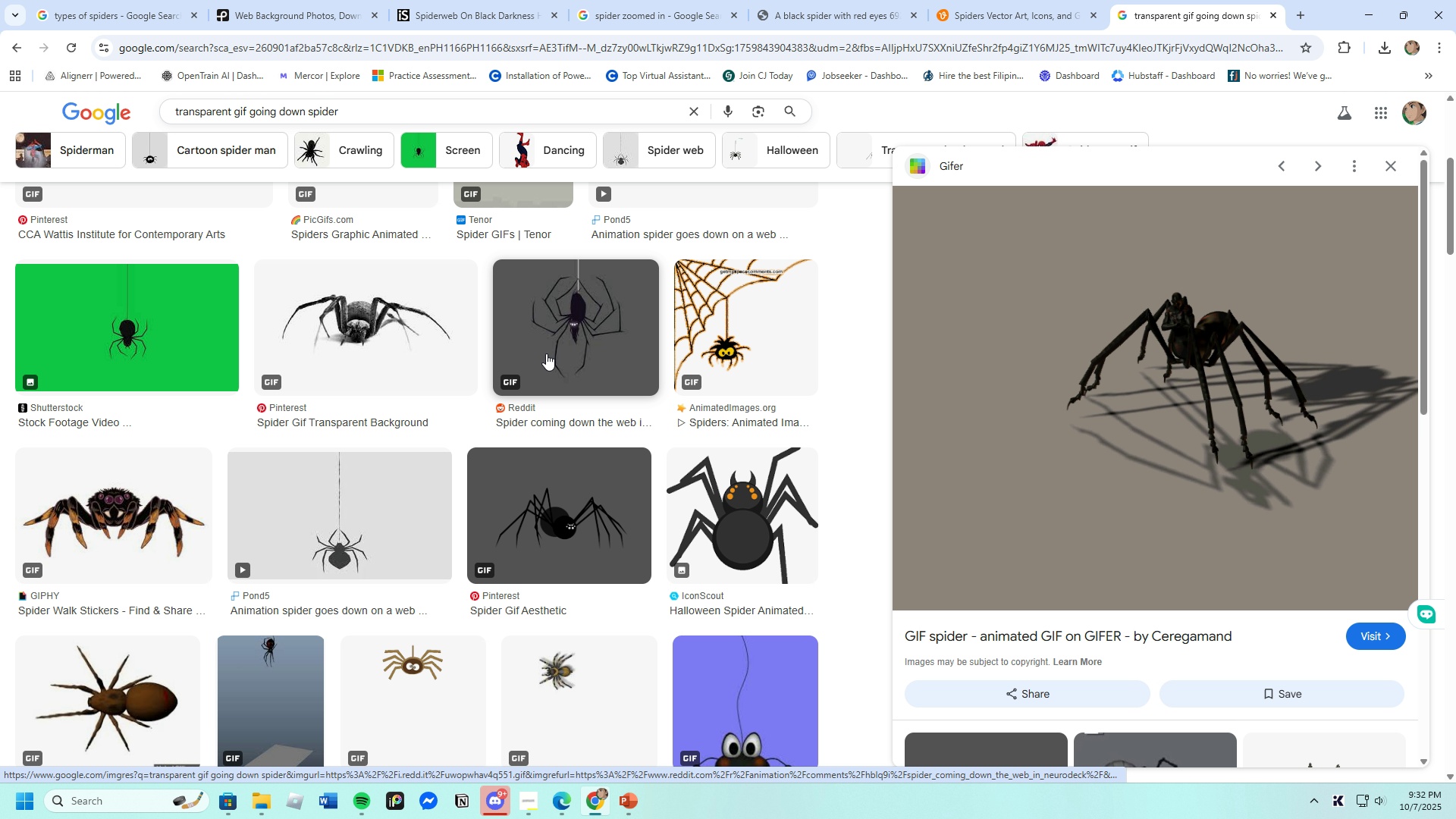 
left_click([546, 353])
 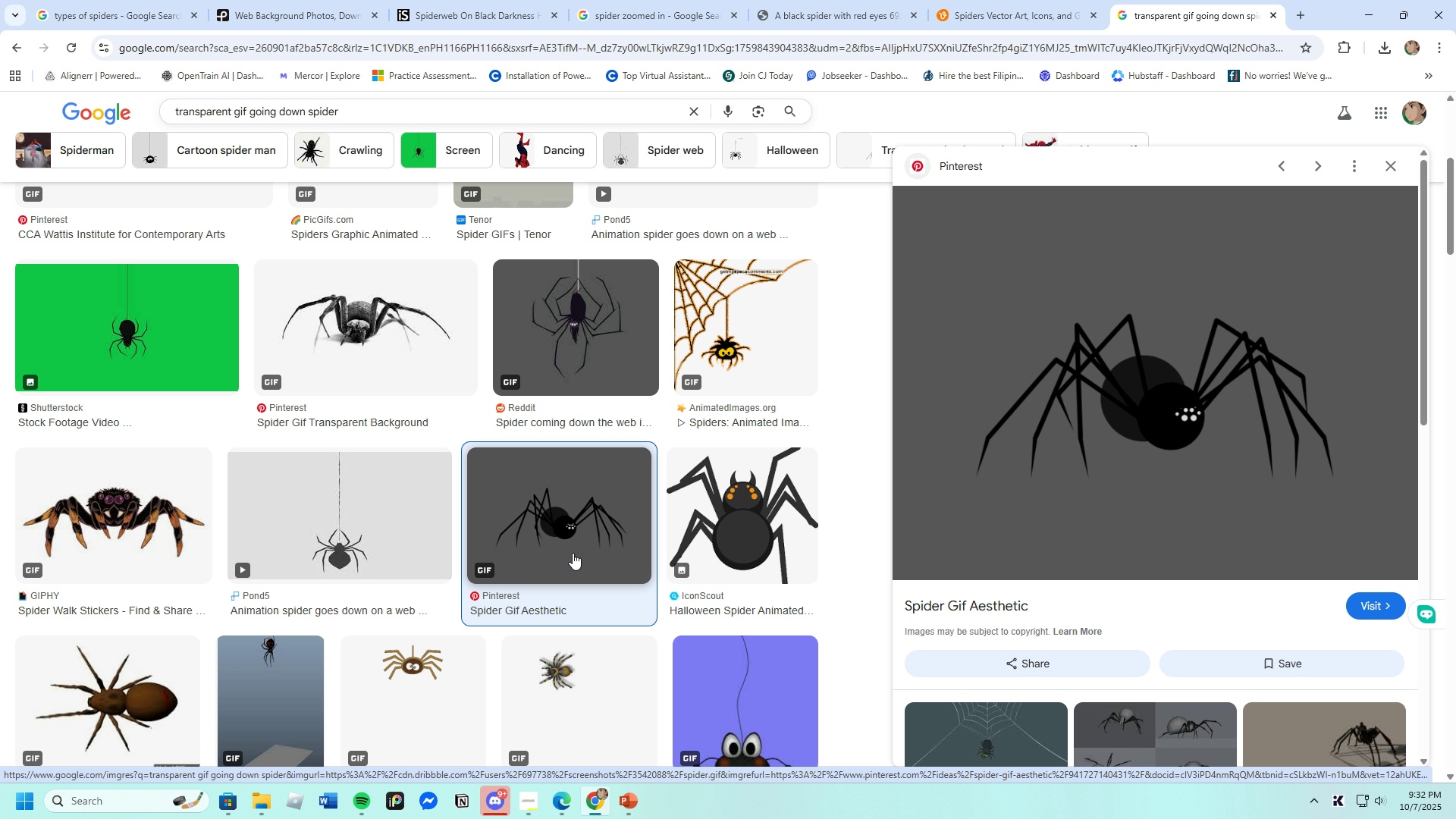 
wait(5.71)
 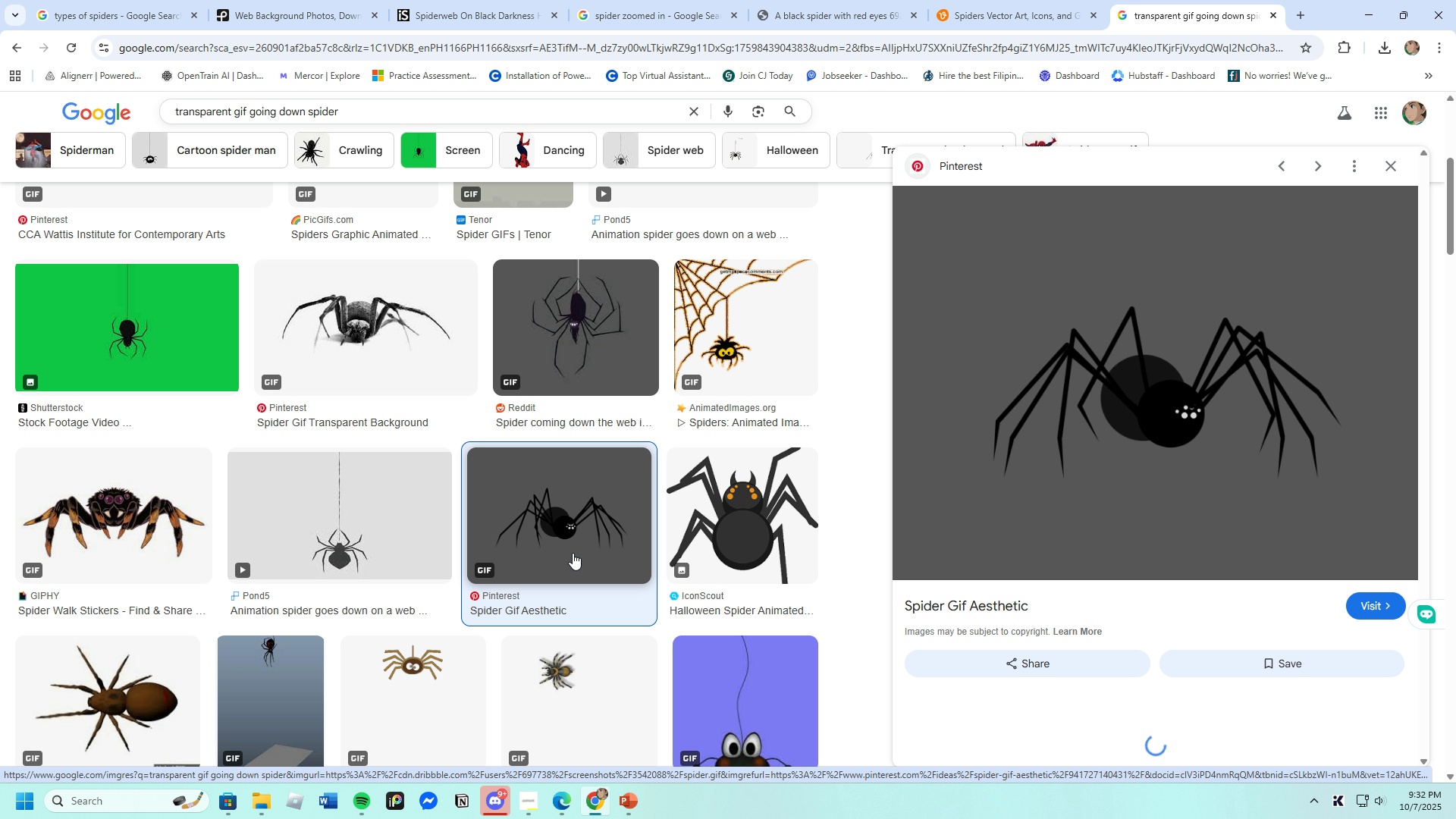 
left_click([578, 353])
 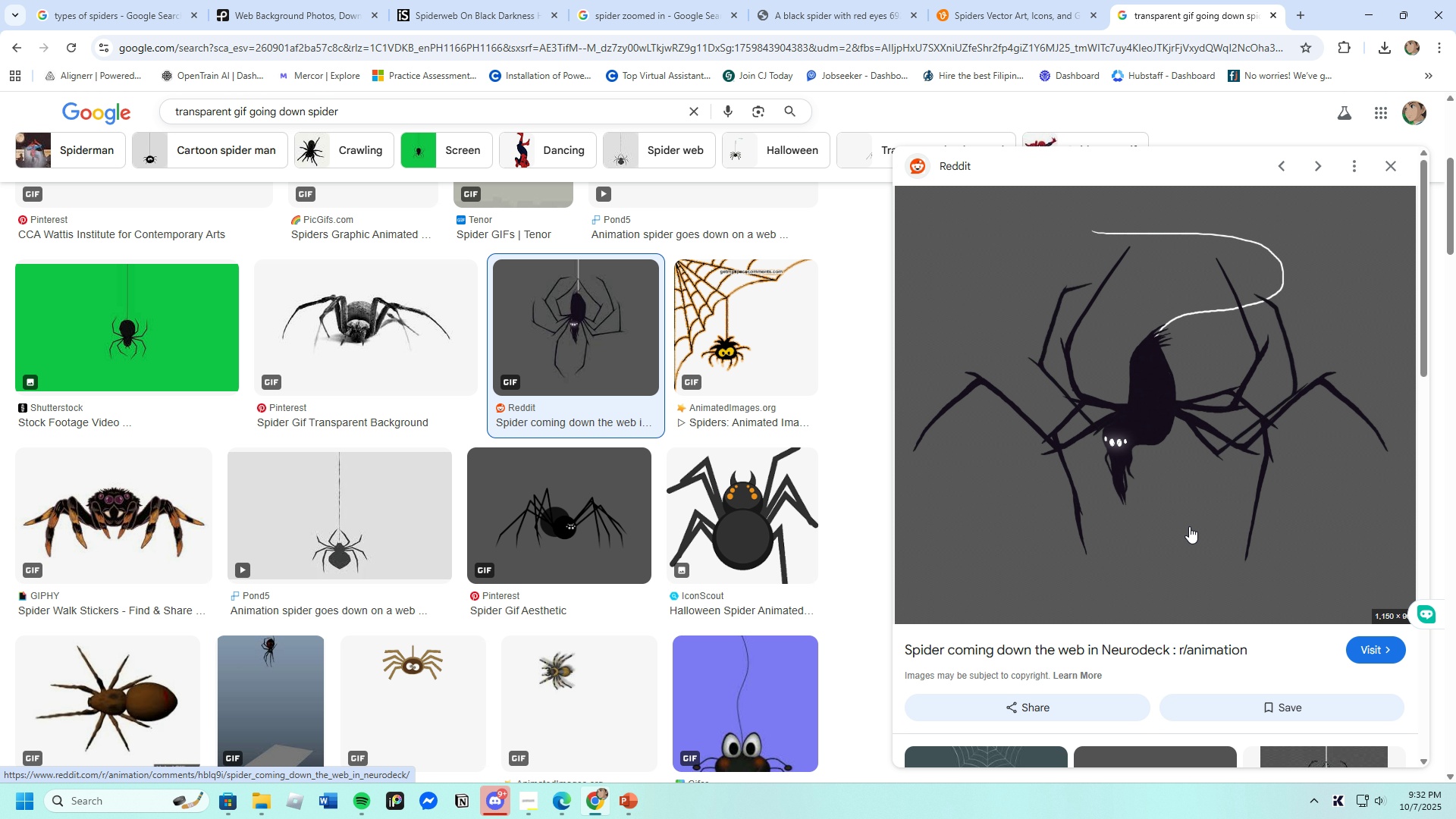 
left_click([1373, 656])
 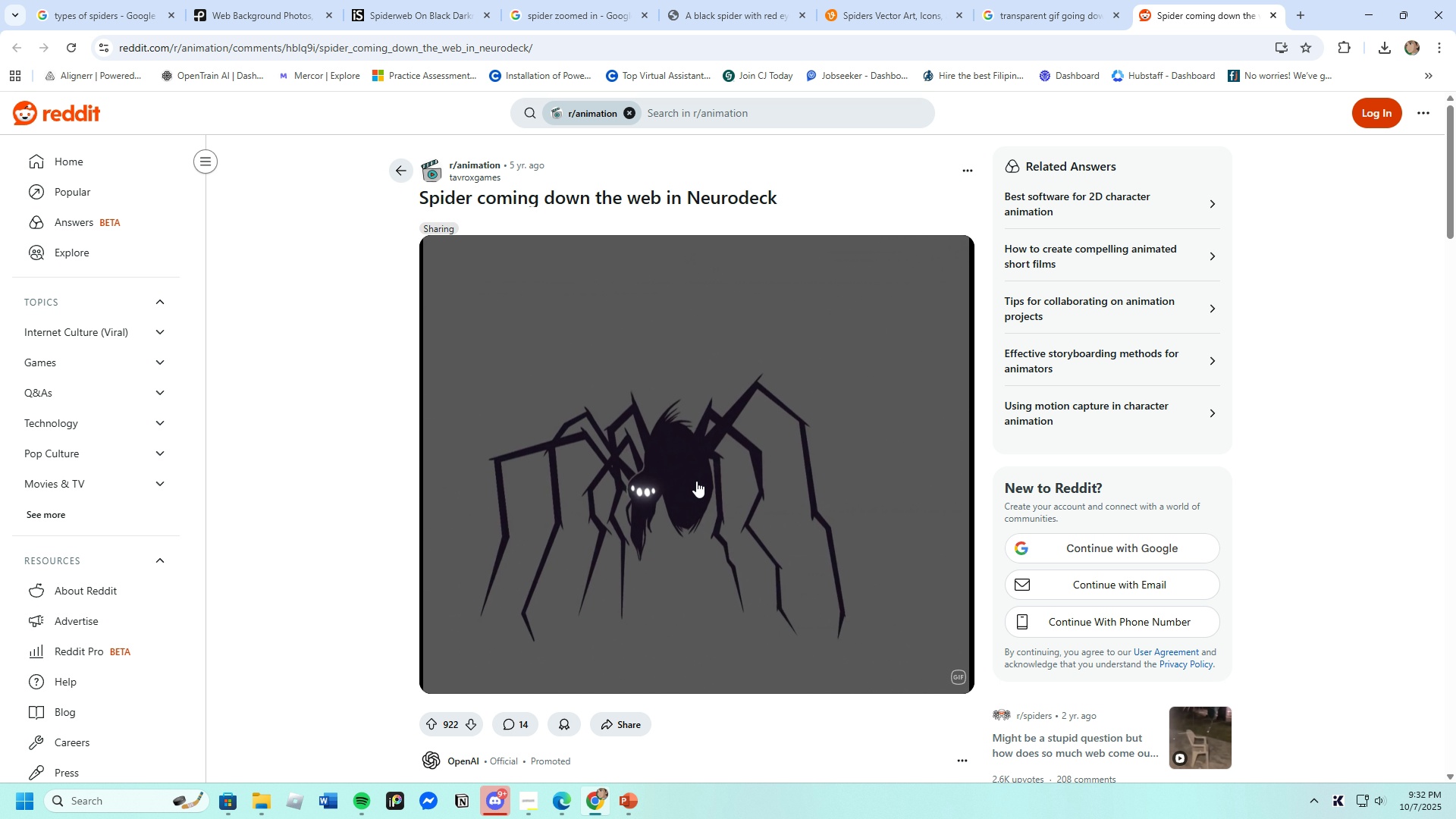 
wait(12.19)
 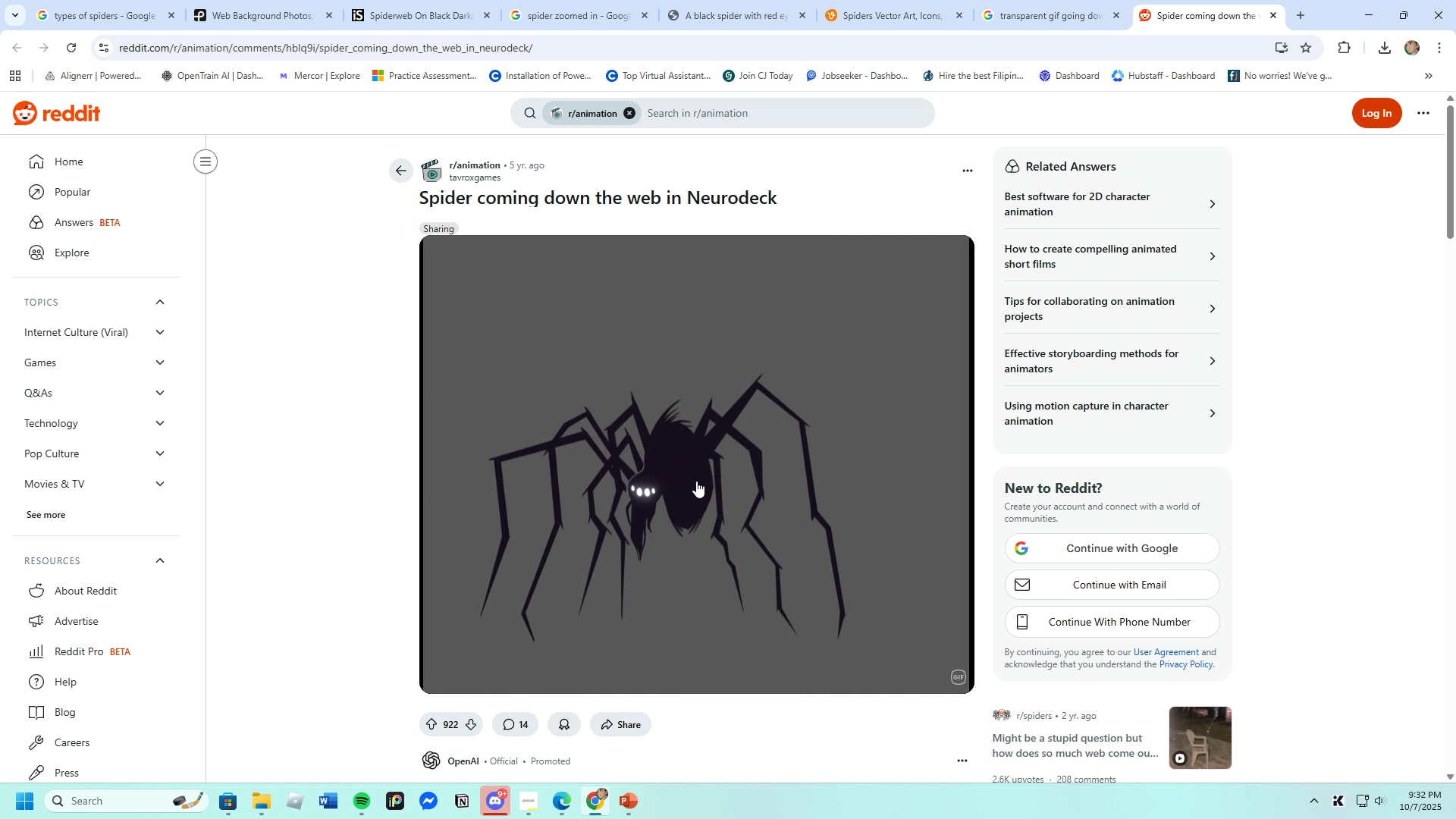 
left_click([926, 565])
 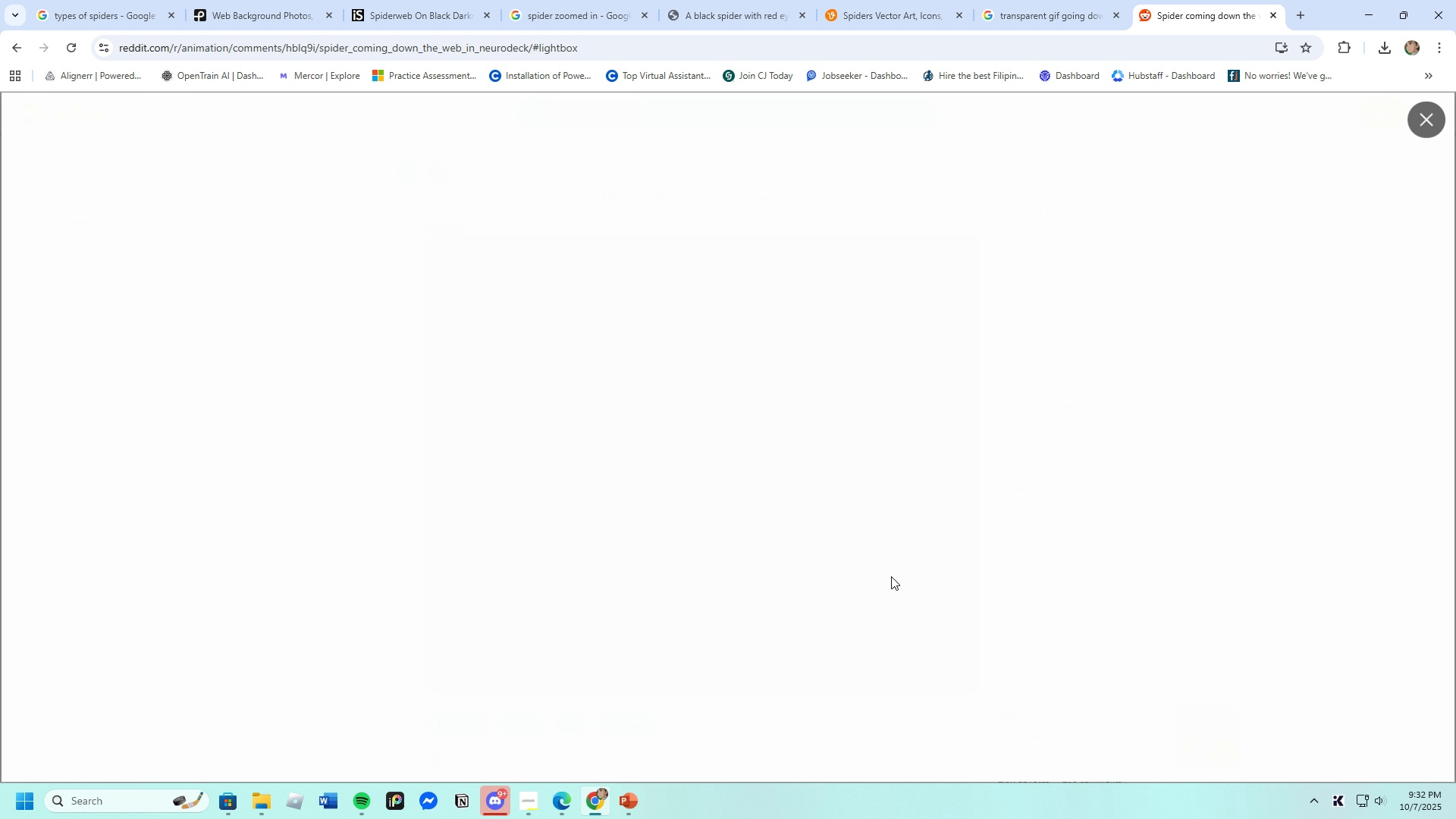 
scroll: coordinate [891, 576], scroll_direction: down, amount: 4.0
 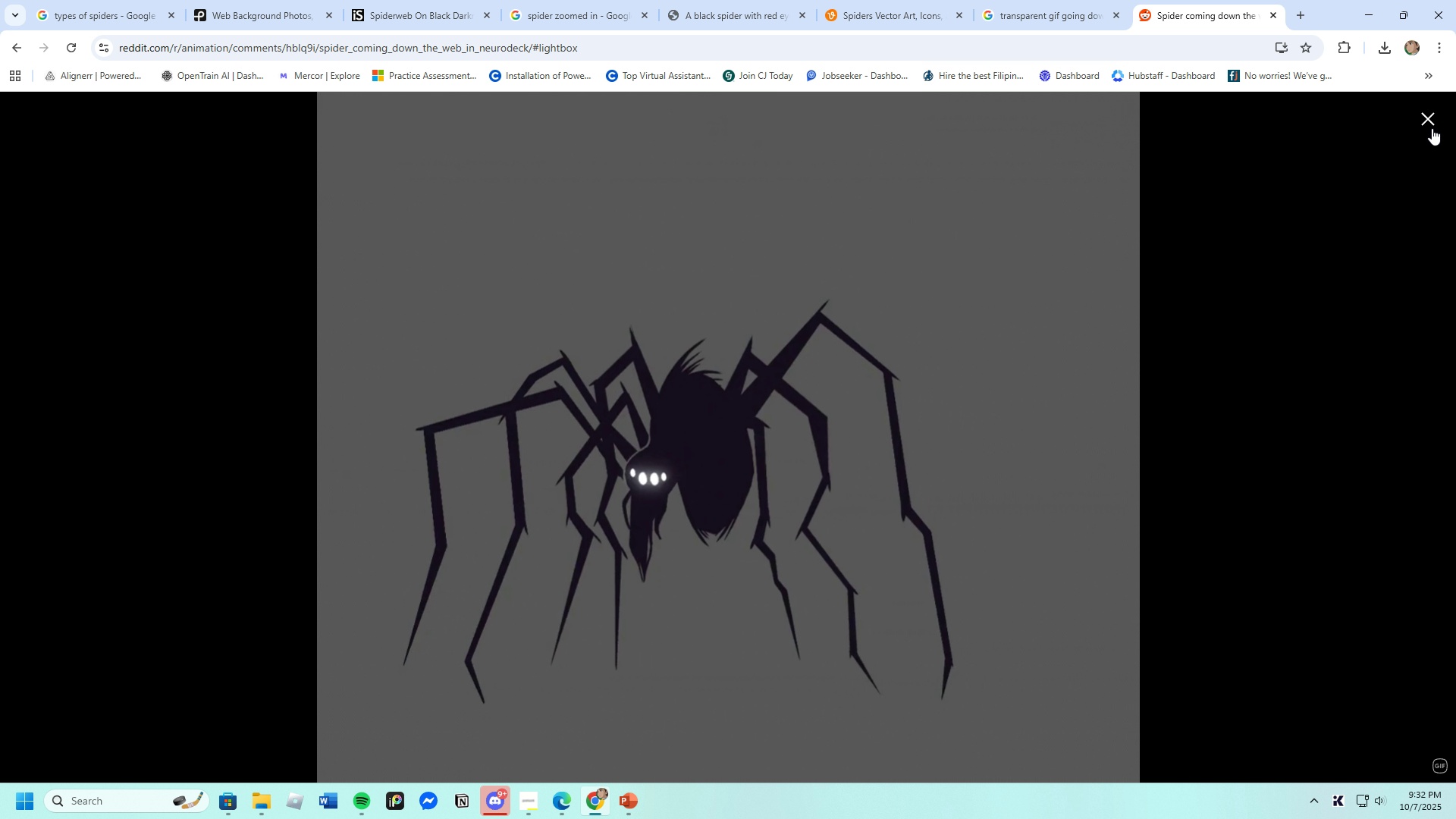 
left_click([1428, 124])
 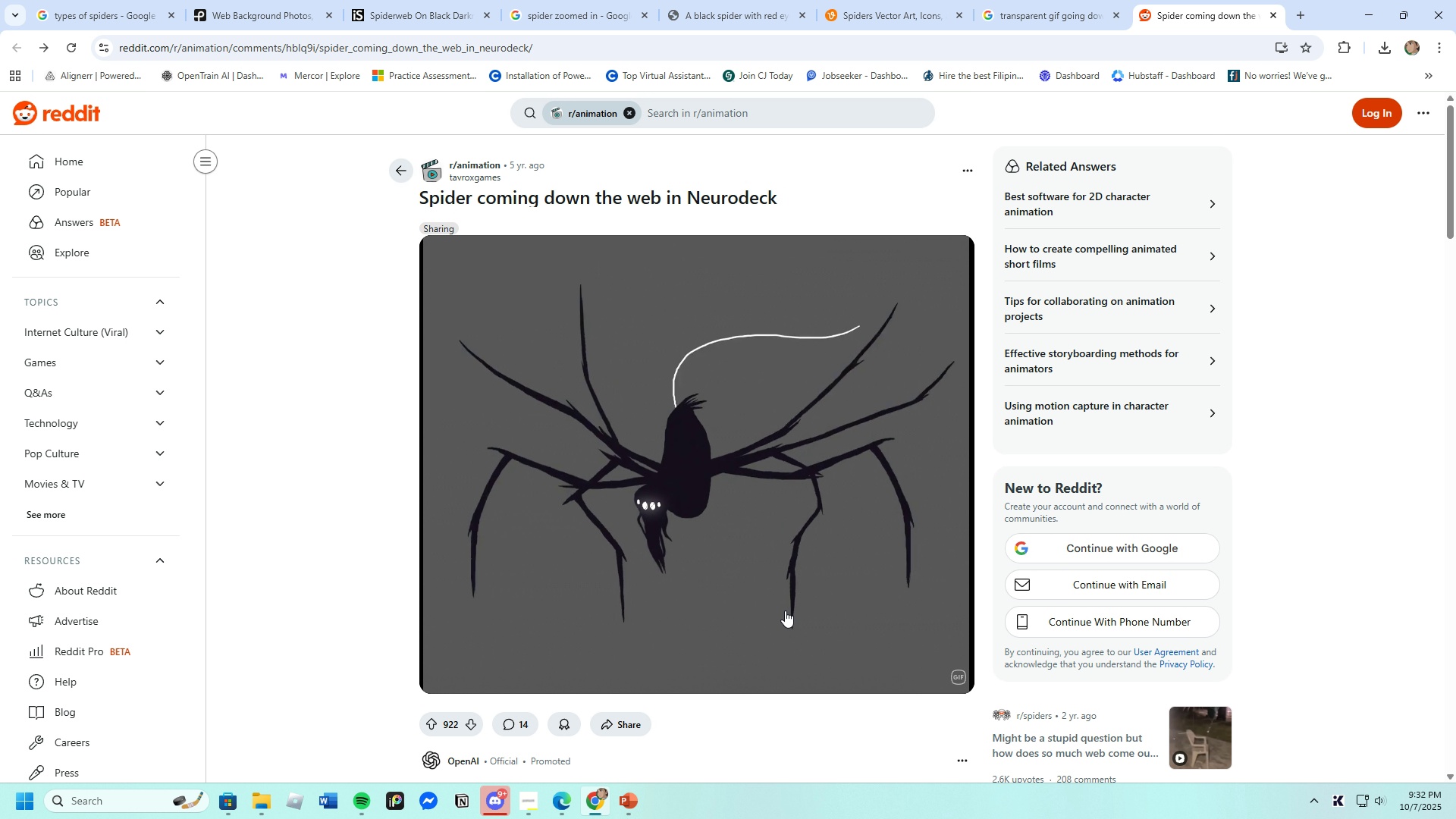 
scroll: coordinate [778, 615], scroll_direction: down, amount: 4.0
 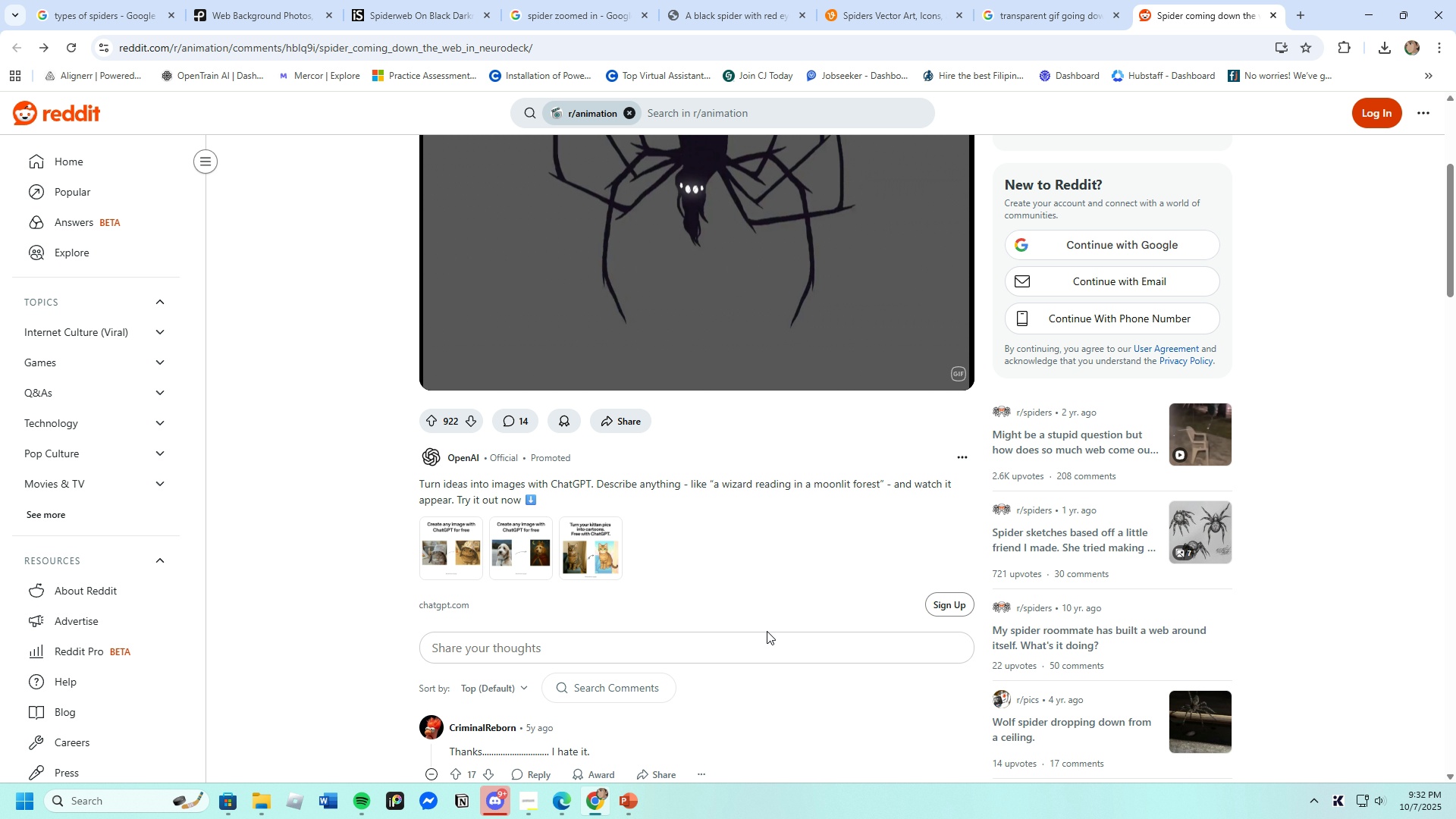 
scroll: coordinate [693, 594], scroll_direction: up, amount: 8.0
 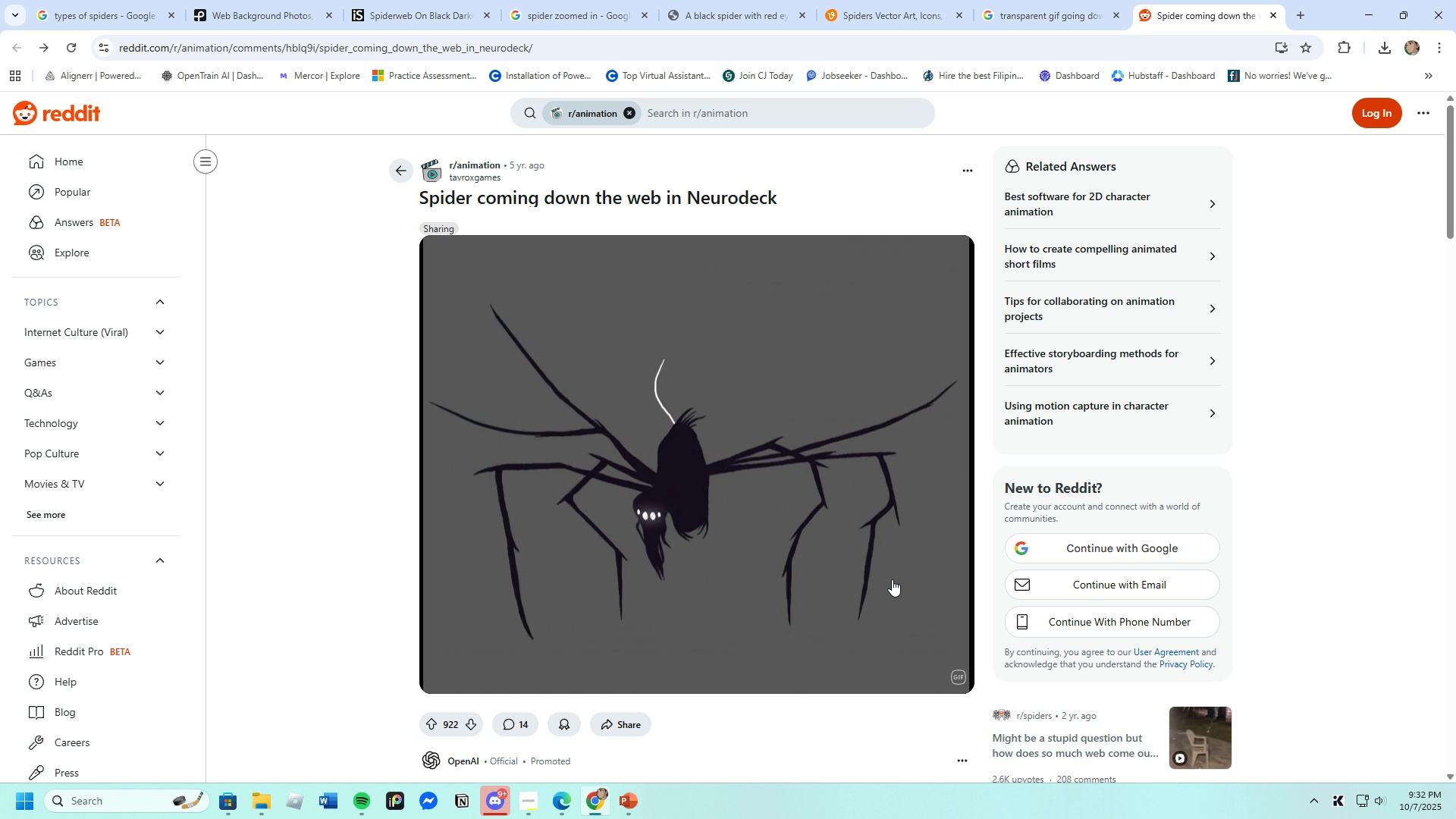 
scroll: coordinate [893, 602], scroll_direction: down, amount: 1.0
 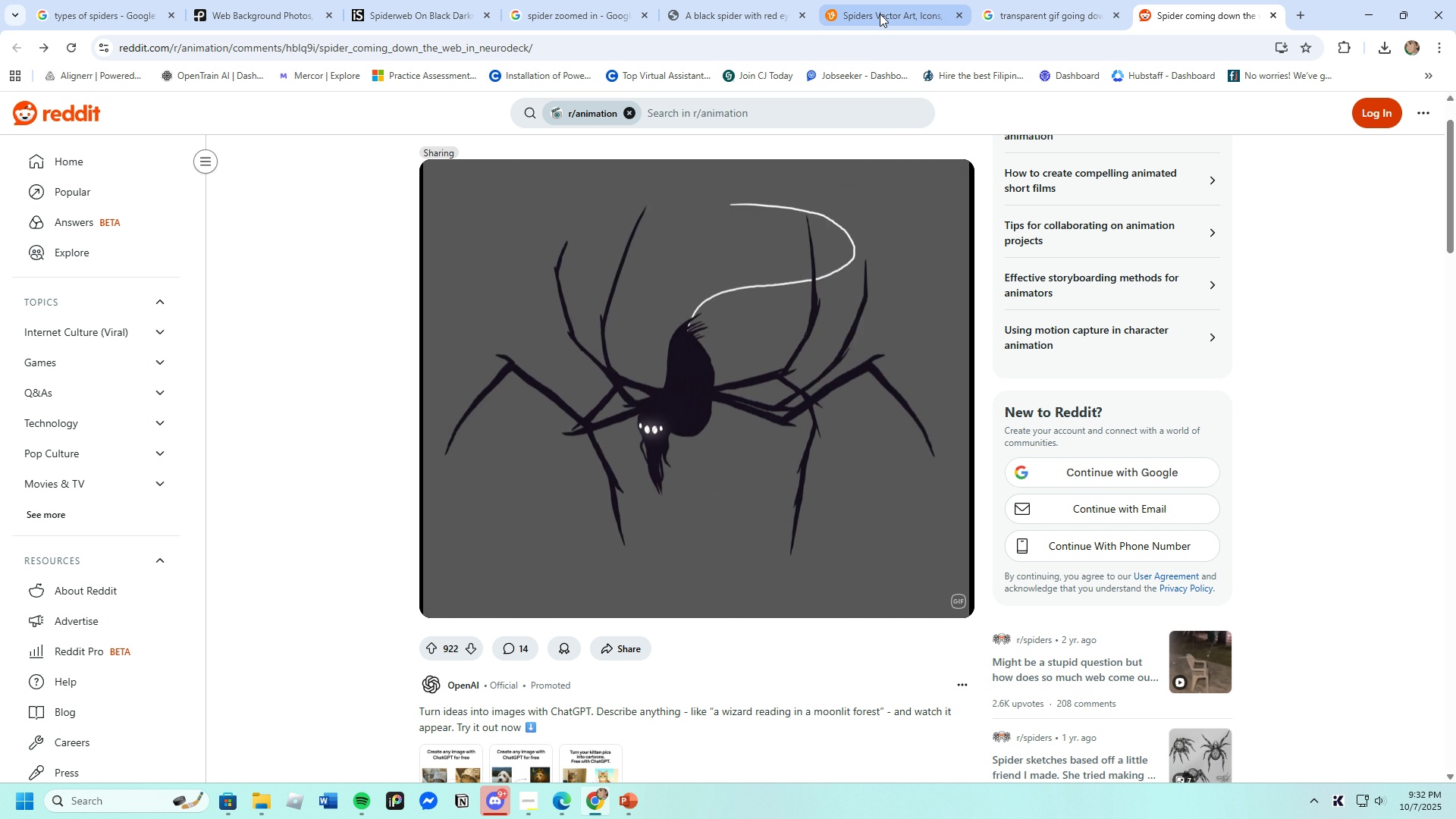 
left_click([1072, 9])
 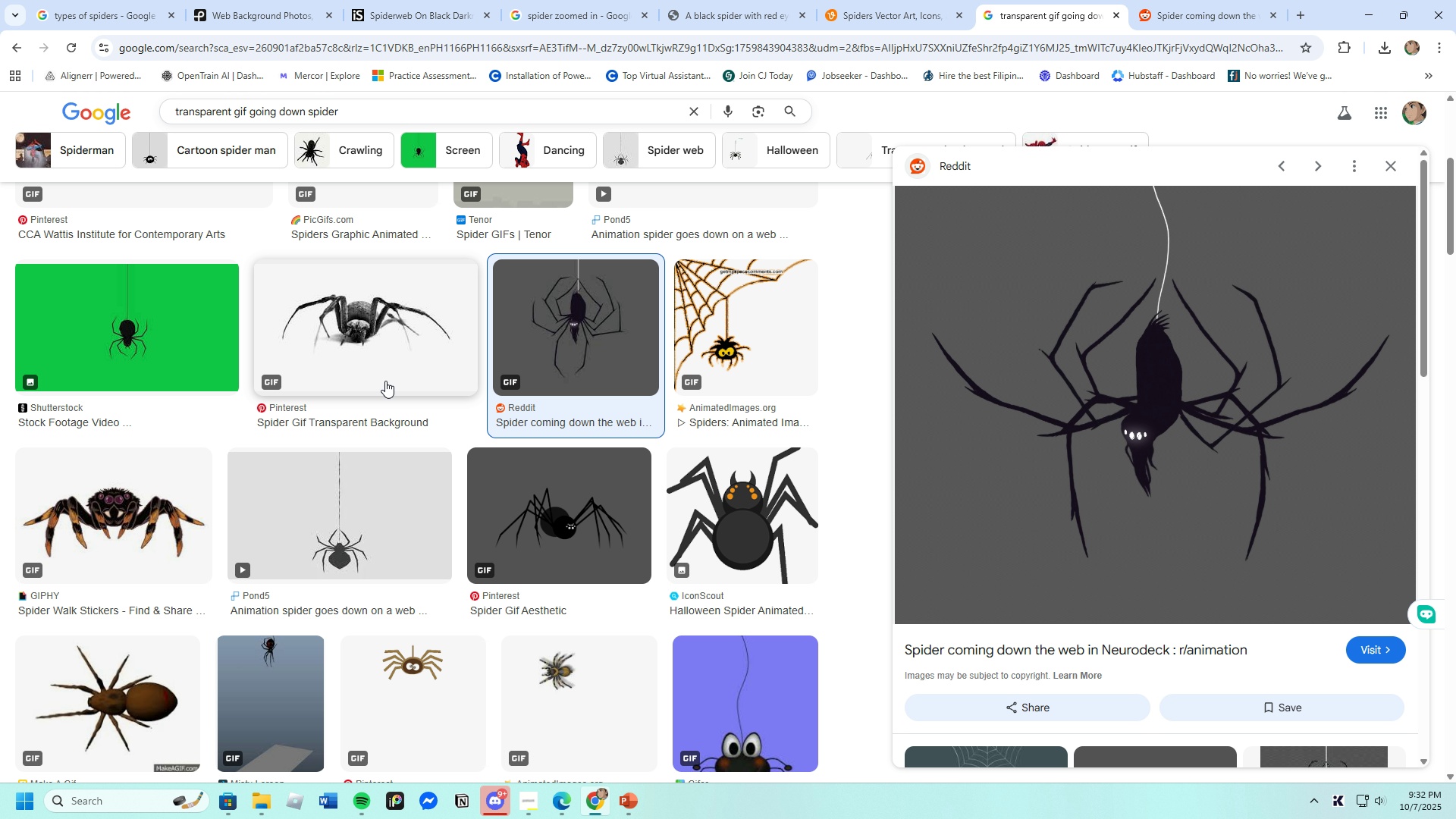 
left_click([376, 367])
 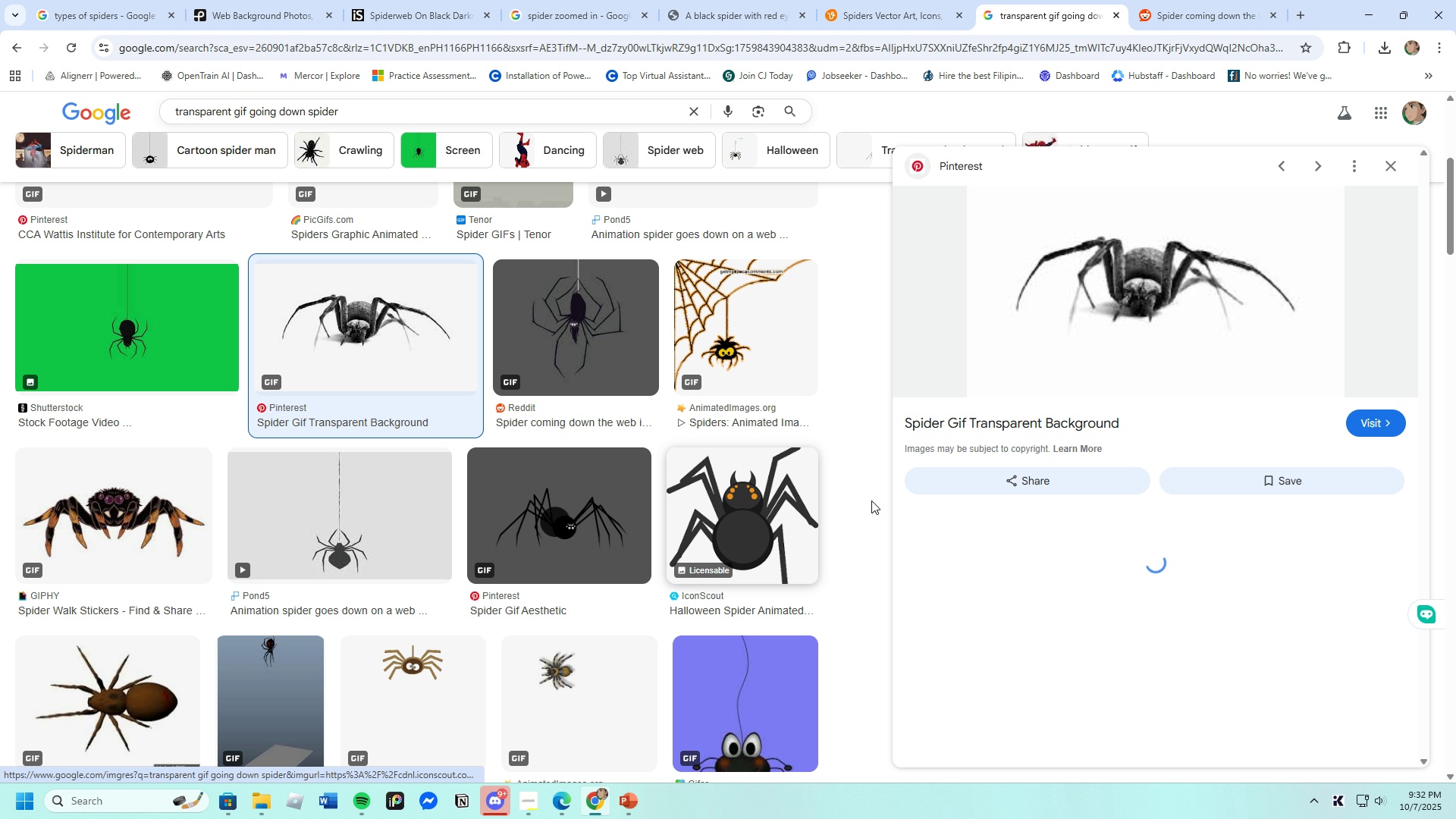 
mouse_move([897, 515])
 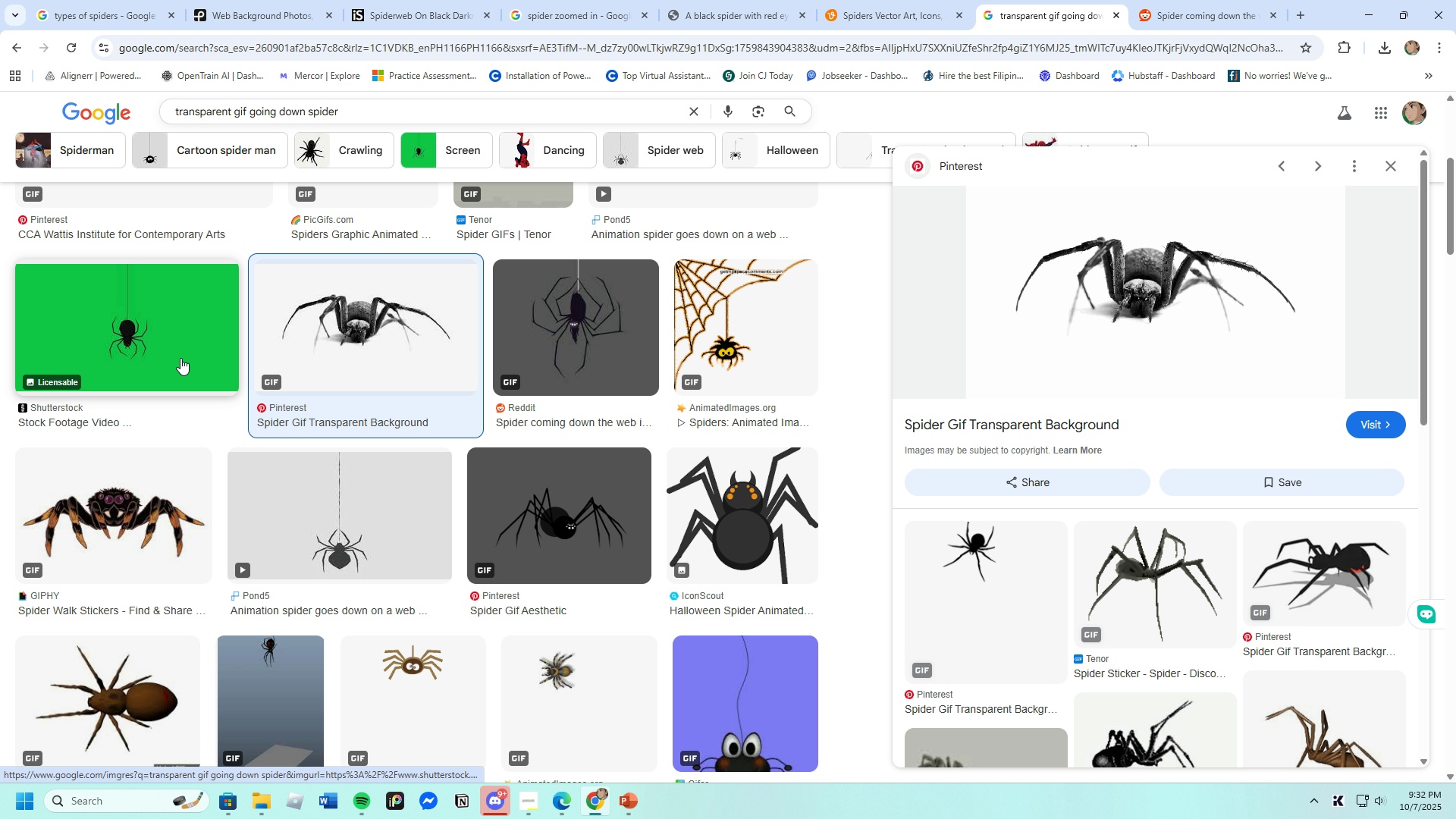 
left_click([180, 358])
 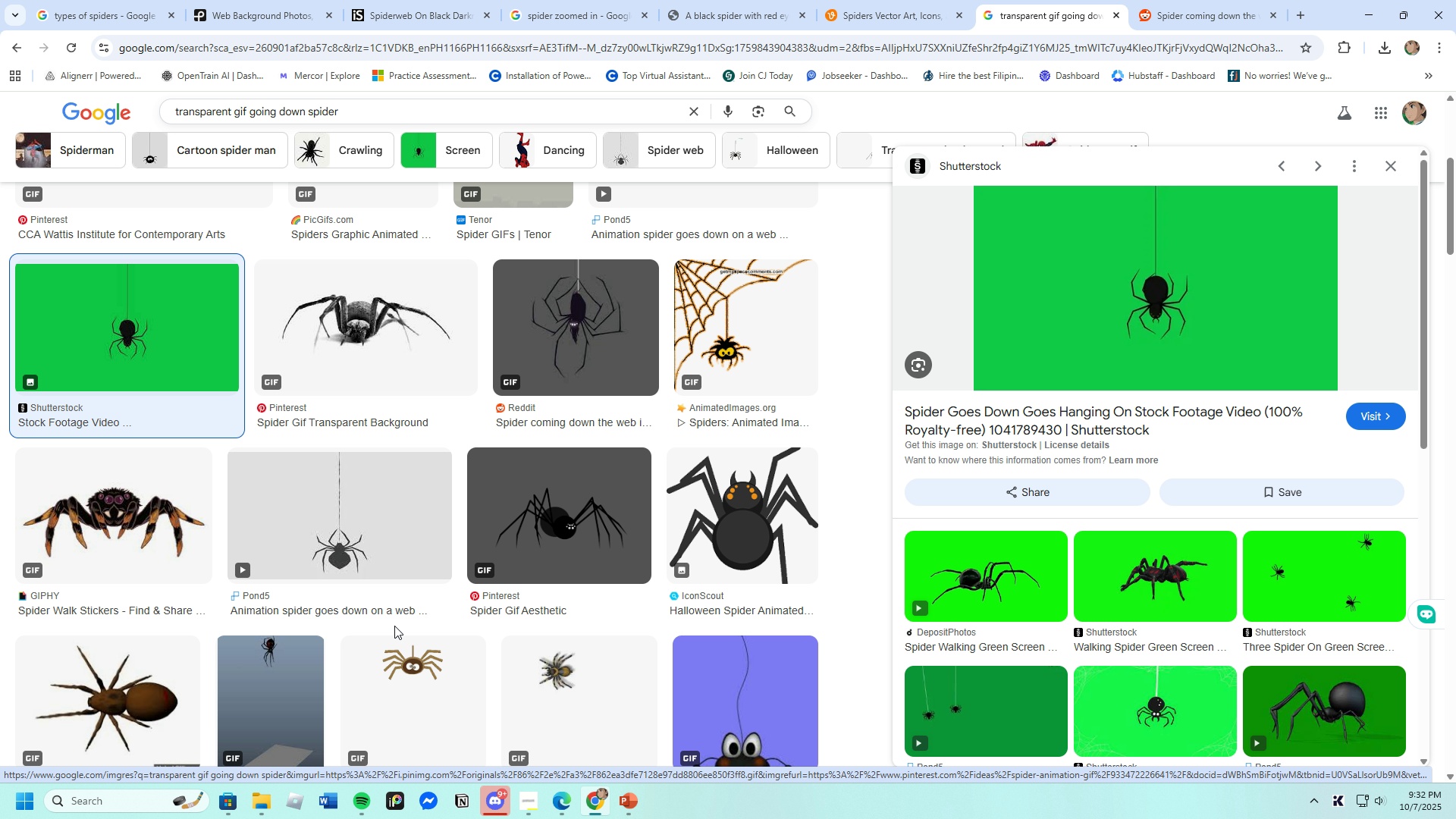 
left_click([356, 537])
 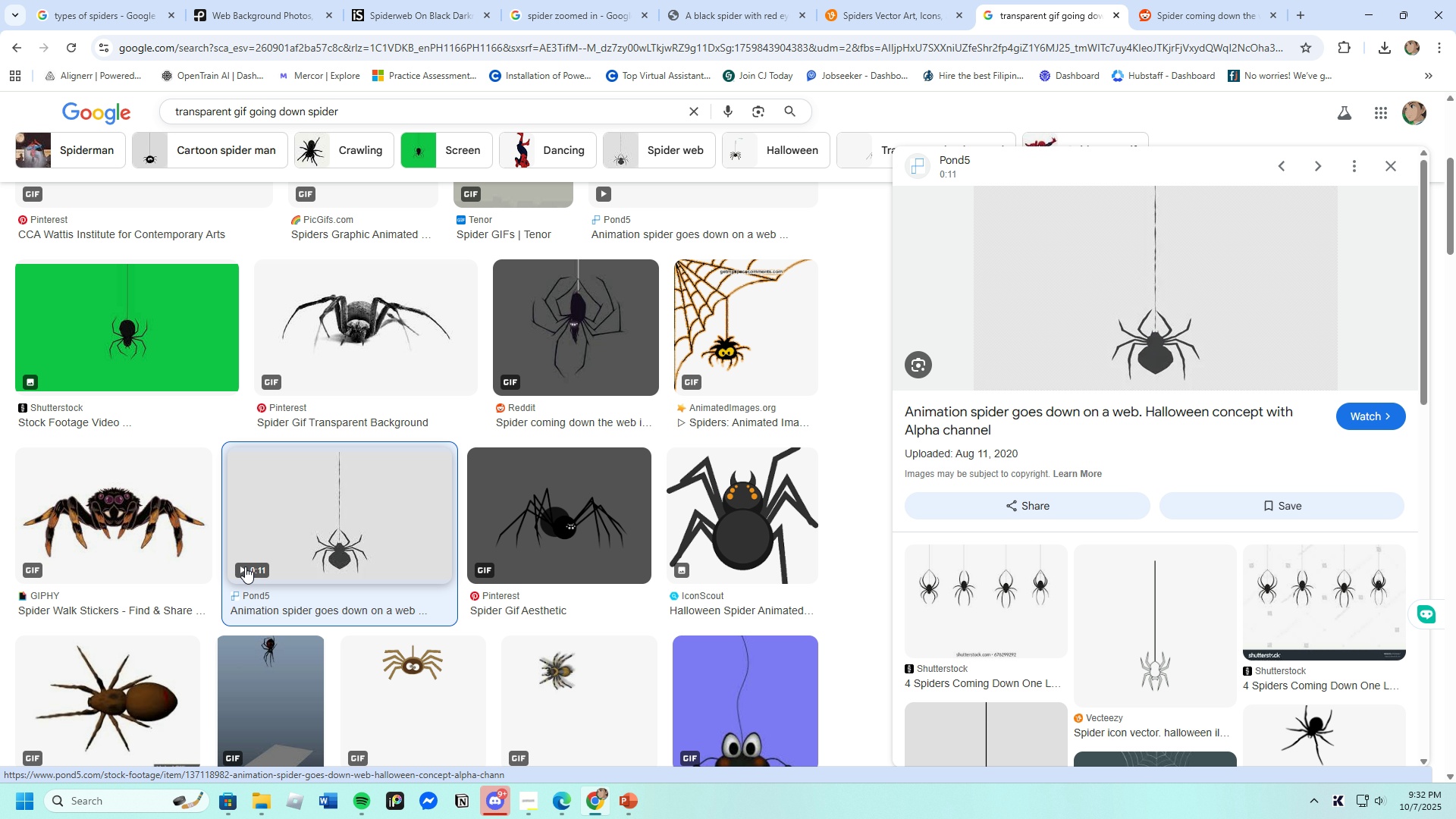 
left_click([240, 564])
 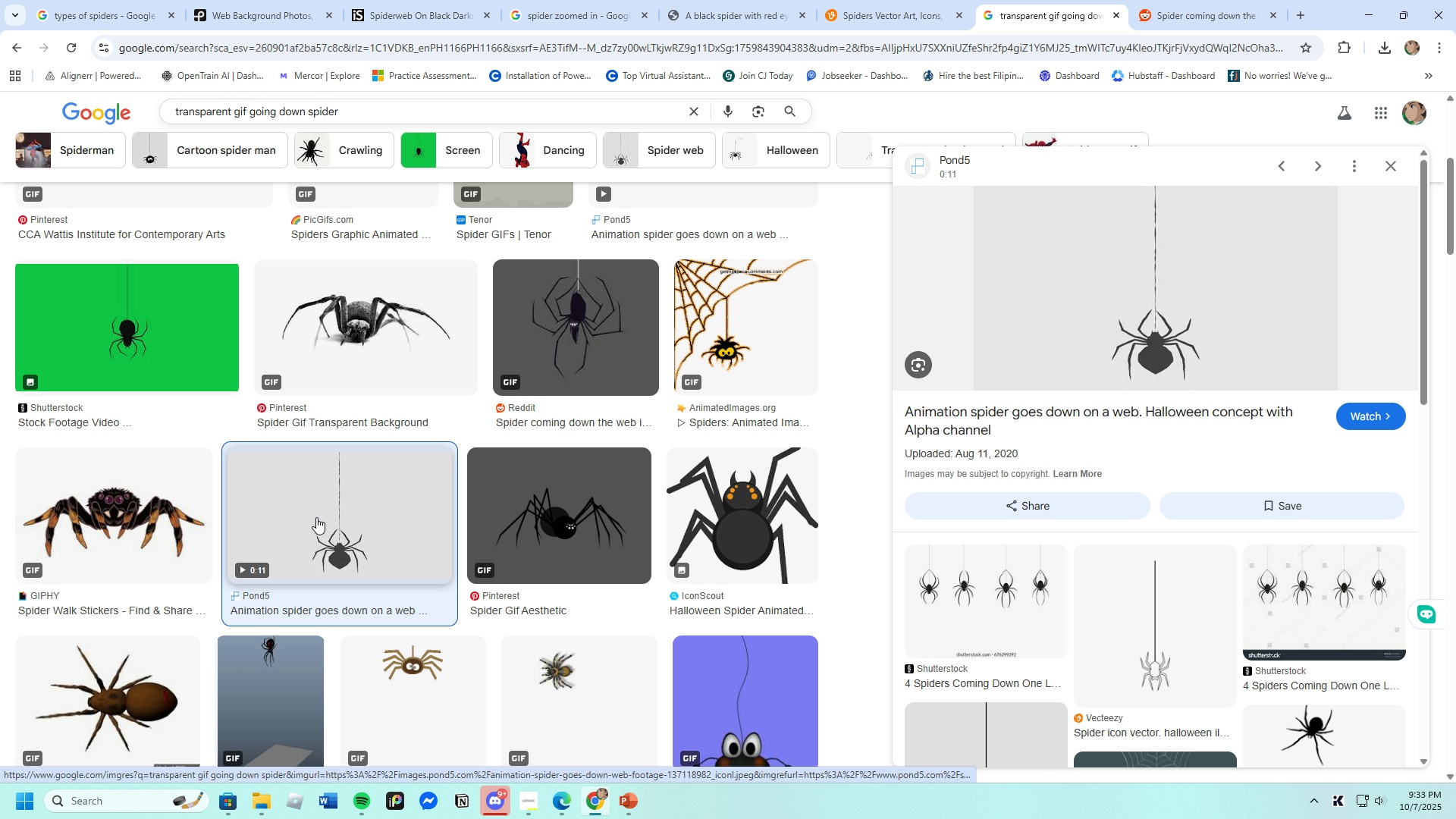 
scroll: coordinate [285, 594], scroll_direction: down, amount: 5.0
 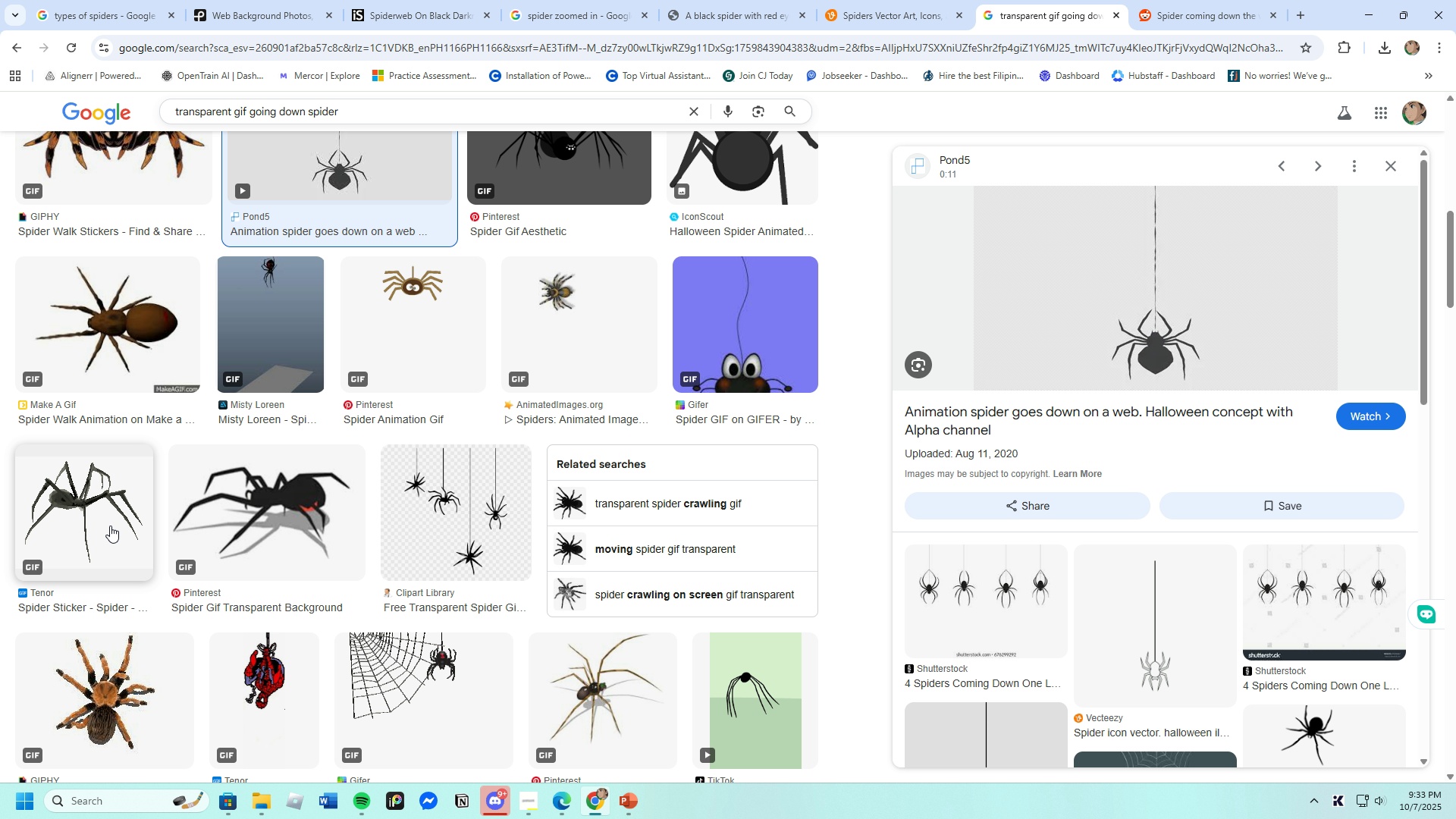 
left_click([110, 526])
 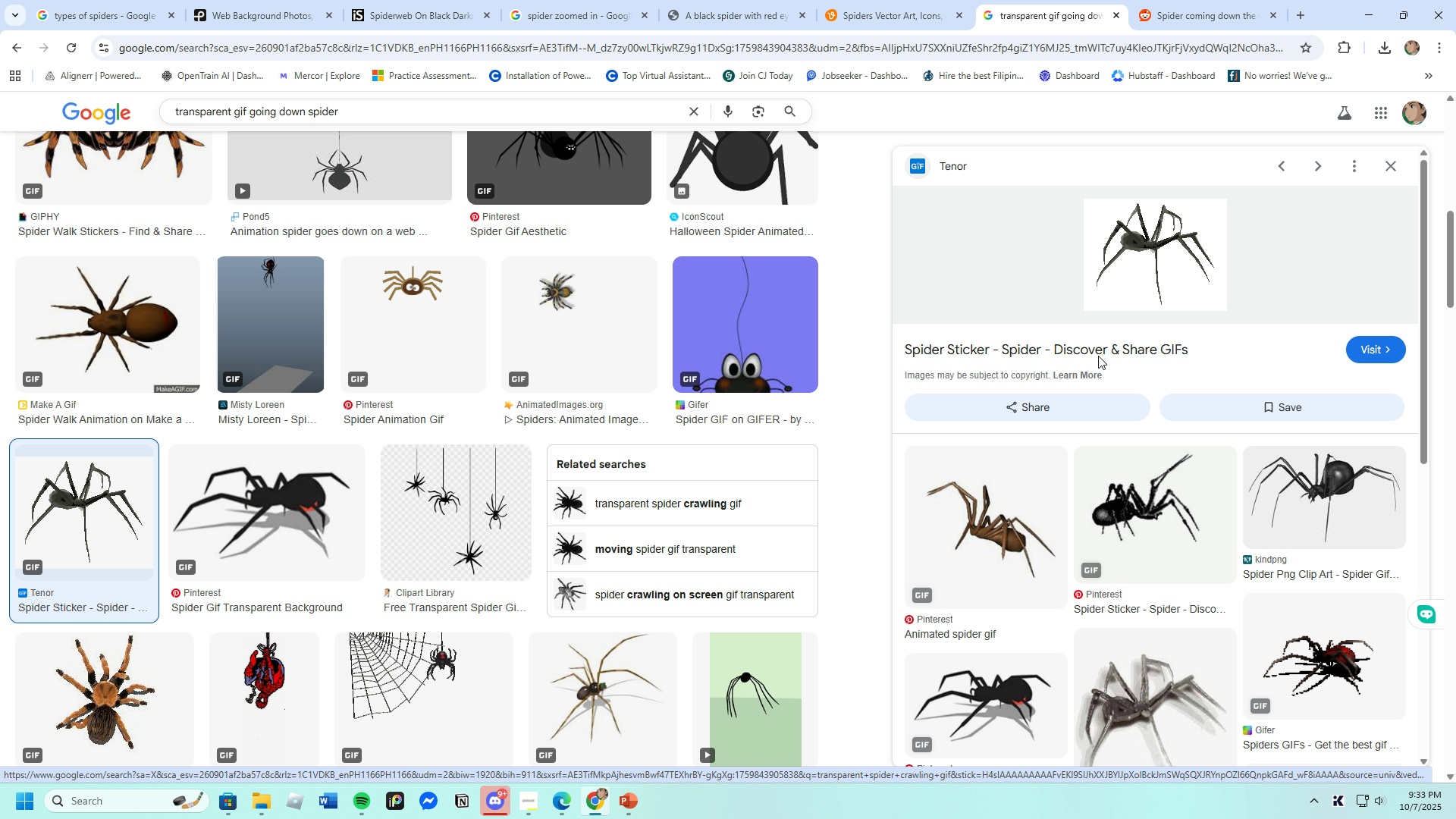 
left_click([1155, 295])
 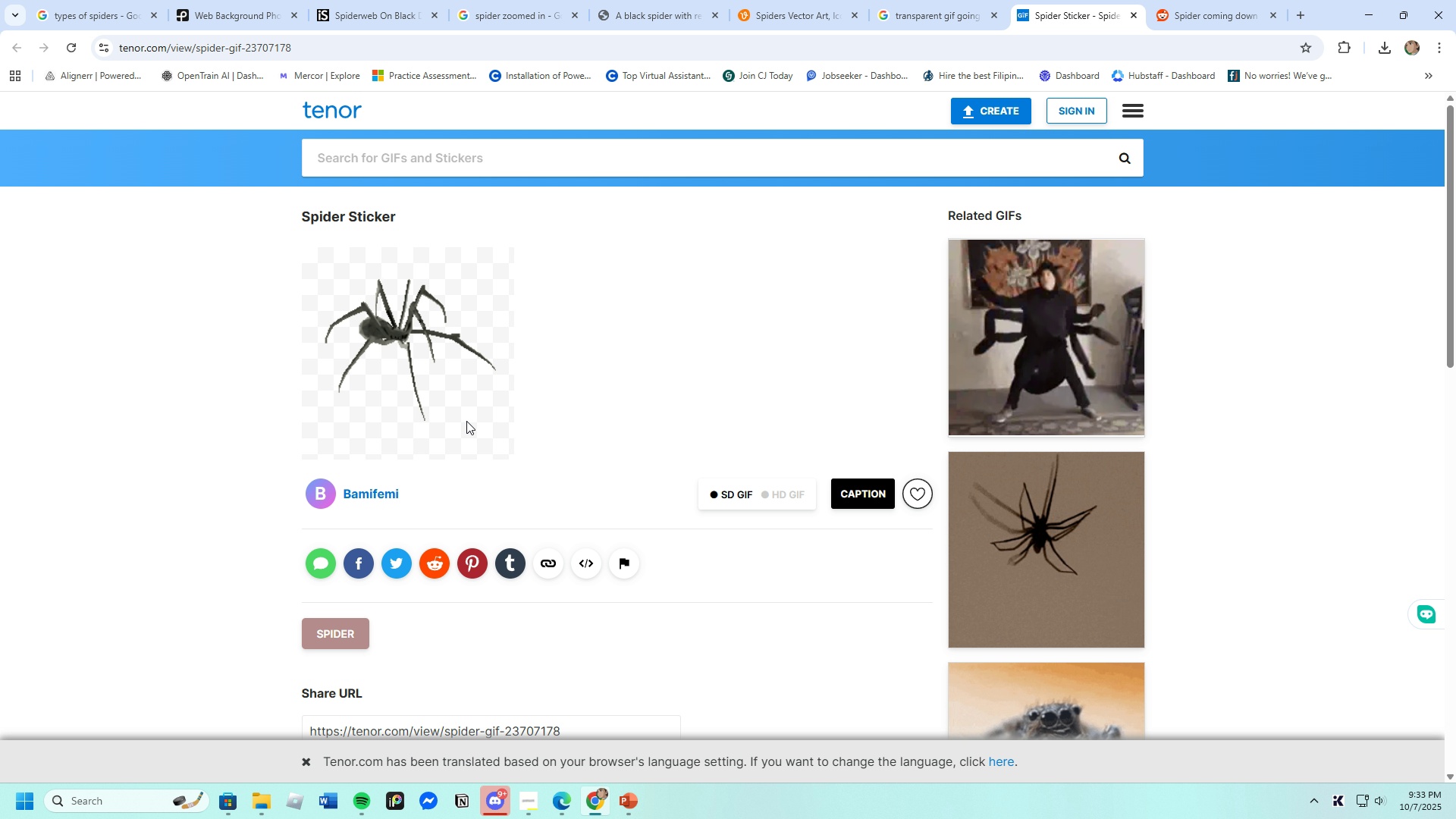 
wait(5.5)
 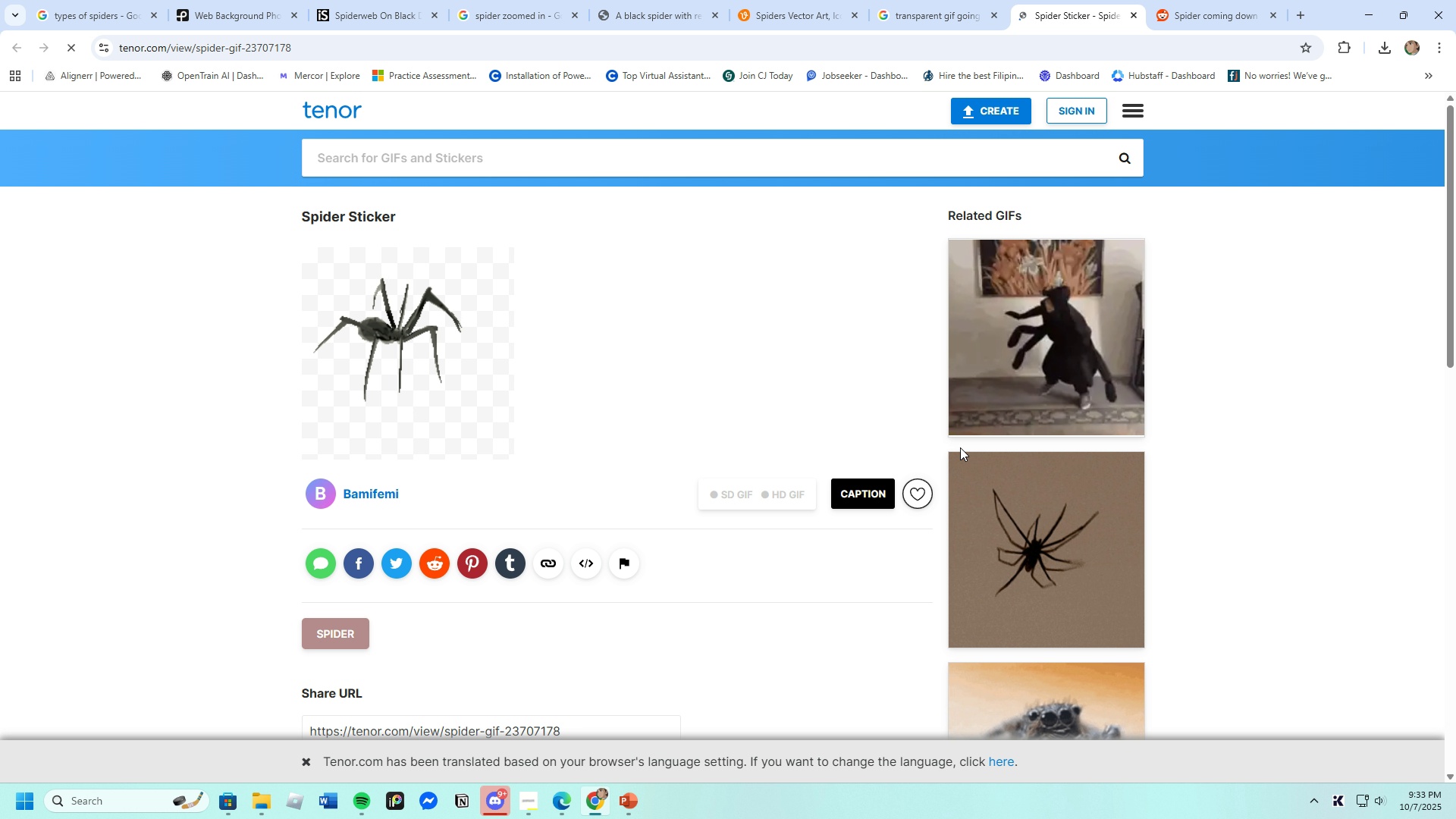 
scroll: coordinate [843, 564], scroll_direction: down, amount: 6.0
 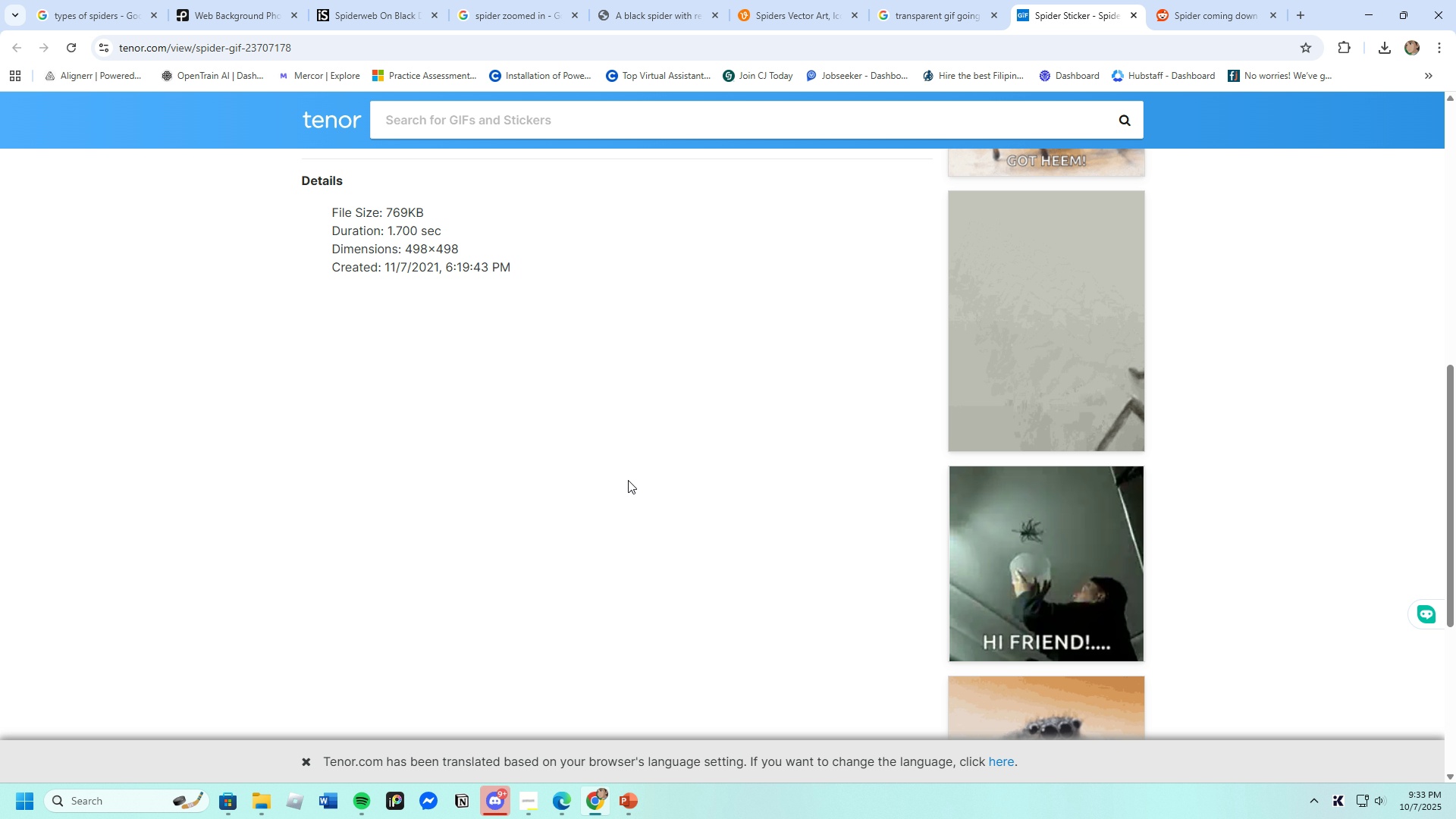 
scroll: coordinate [557, 457], scroll_direction: up, amount: 9.0
 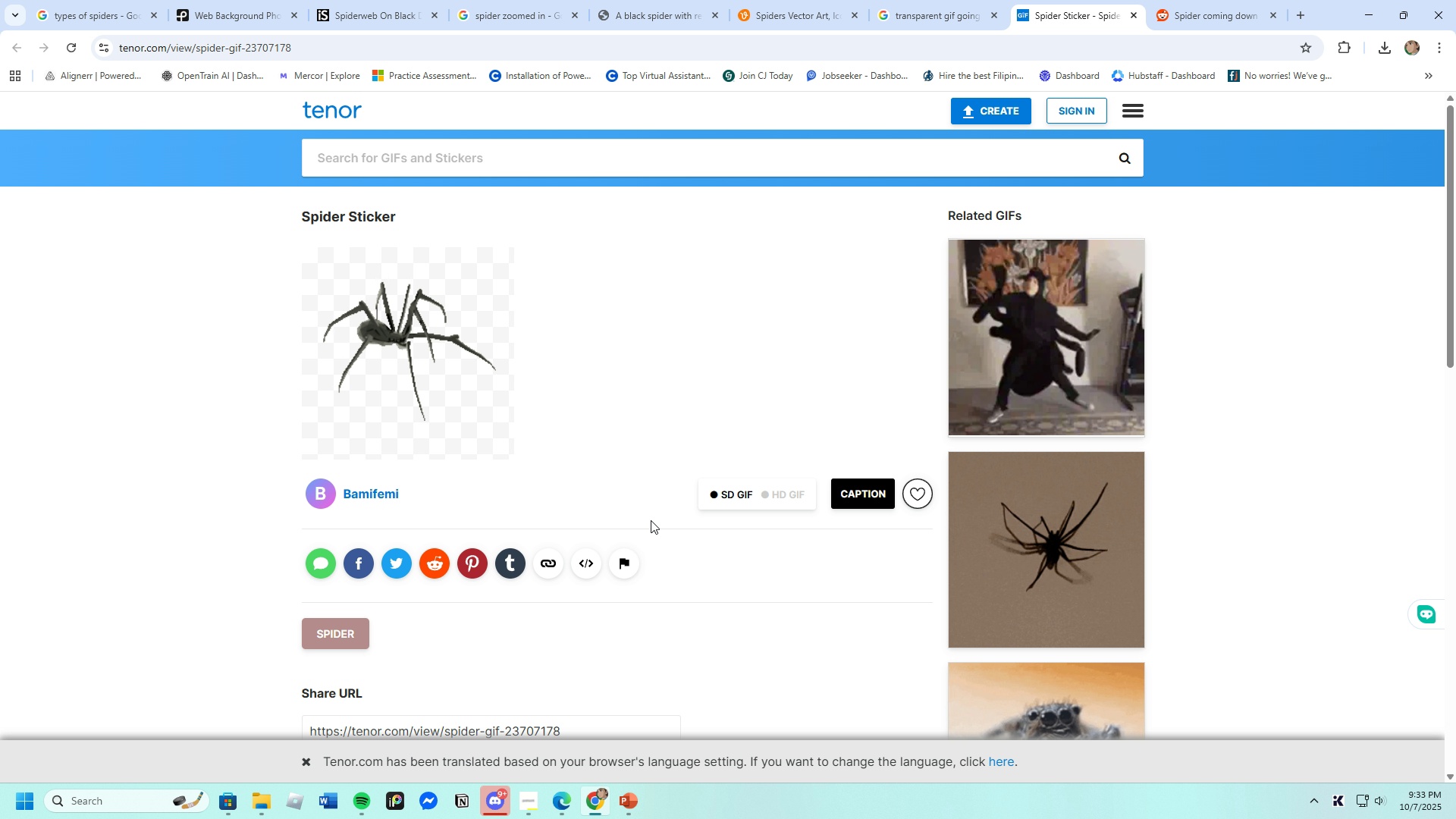 
scroll: coordinate [476, 588], scroll_direction: down, amount: 7.0
 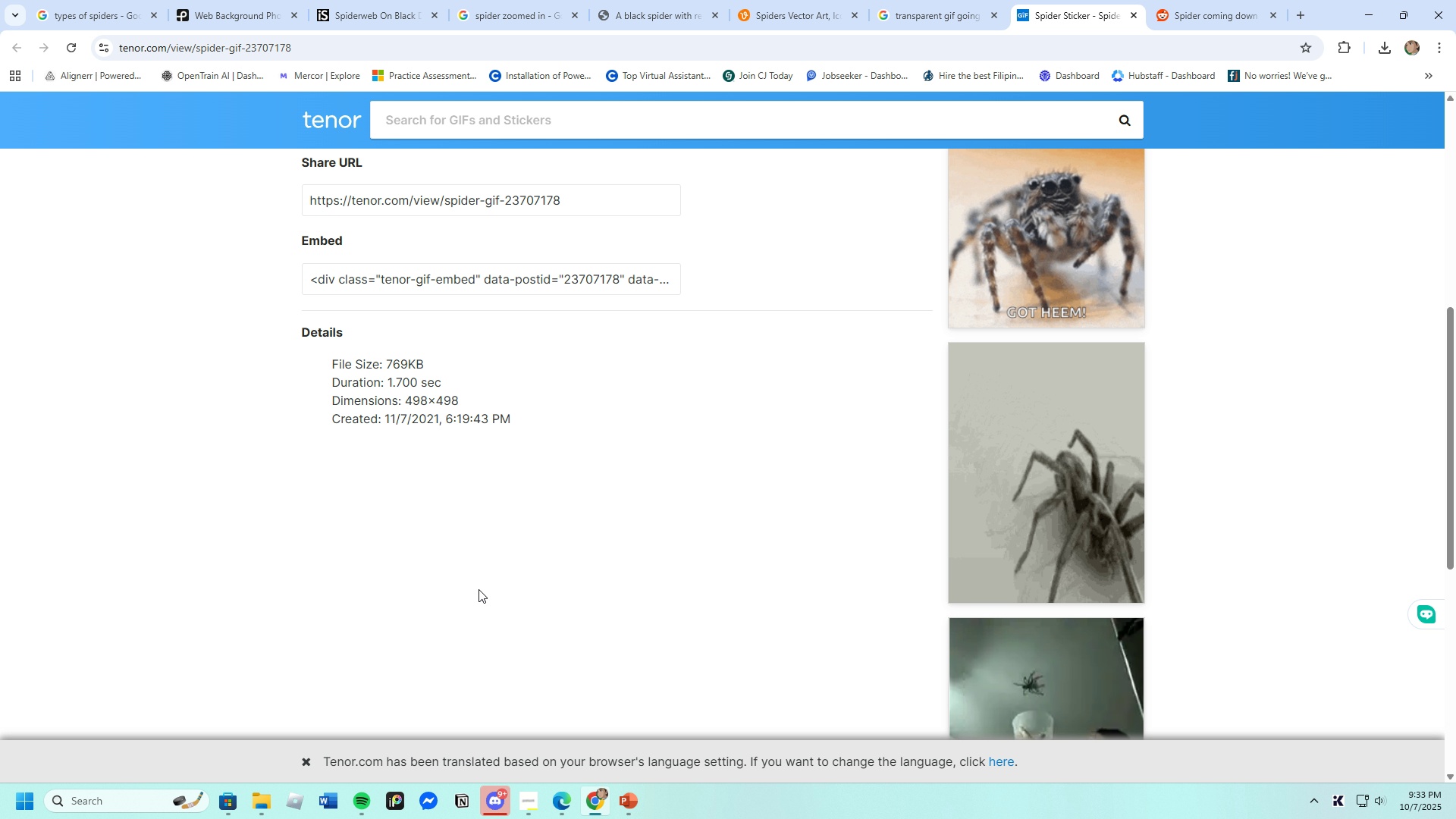 
scroll: coordinate [479, 576], scroll_direction: up, amount: 9.0
 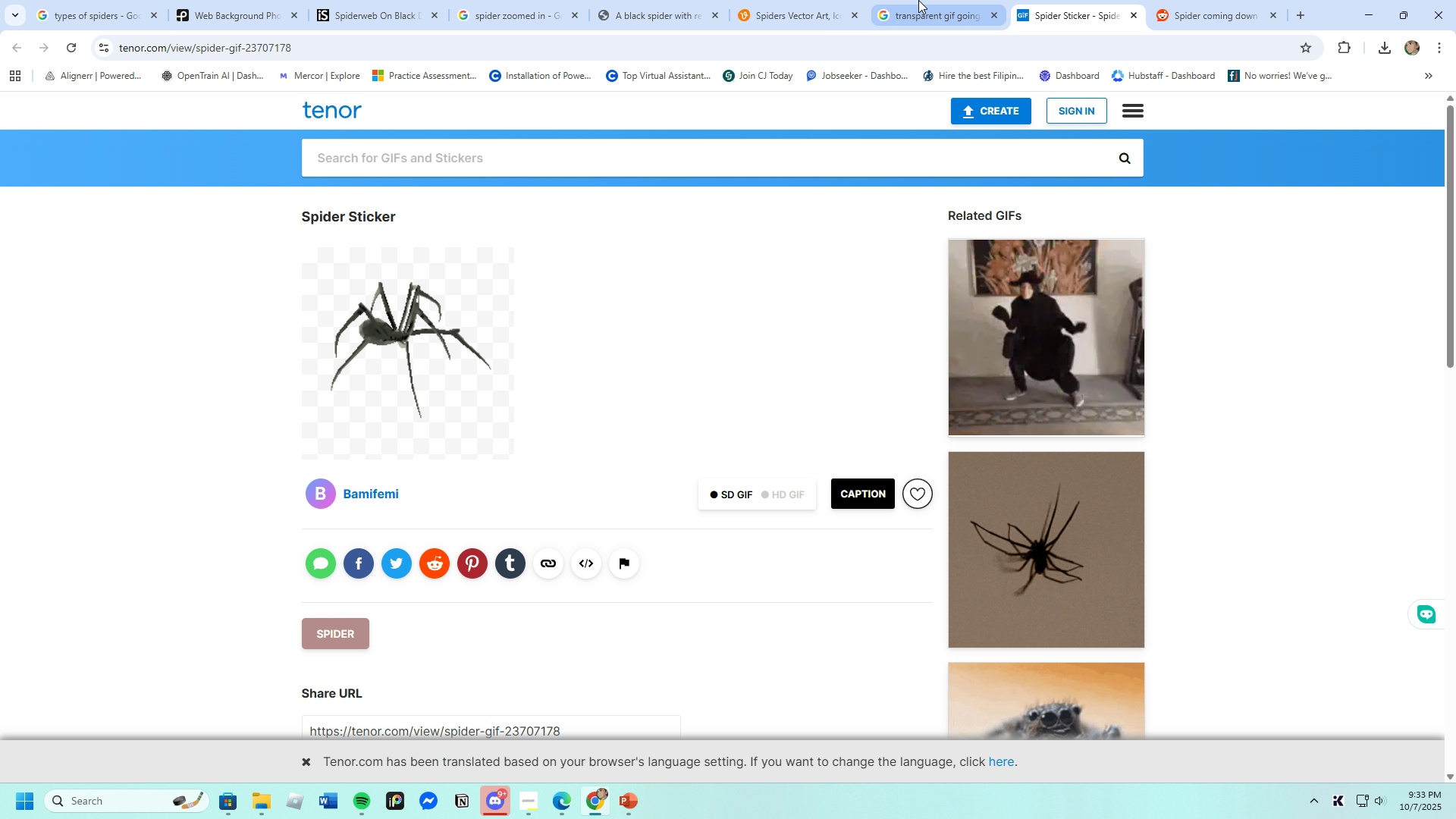 
left_click([918, 0])
 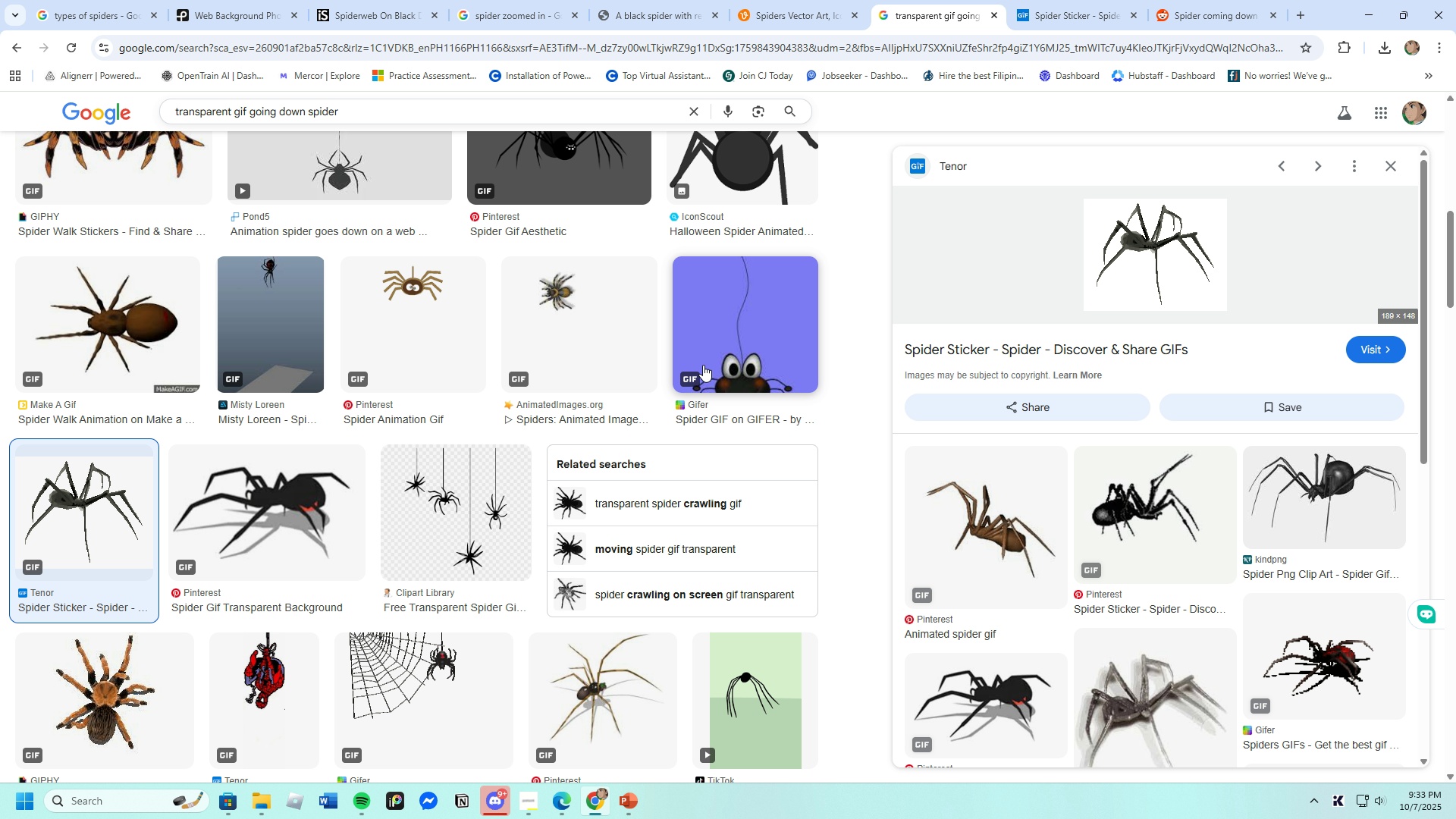 
scroll: coordinate [507, 564], scroll_direction: up, amount: 8.0
 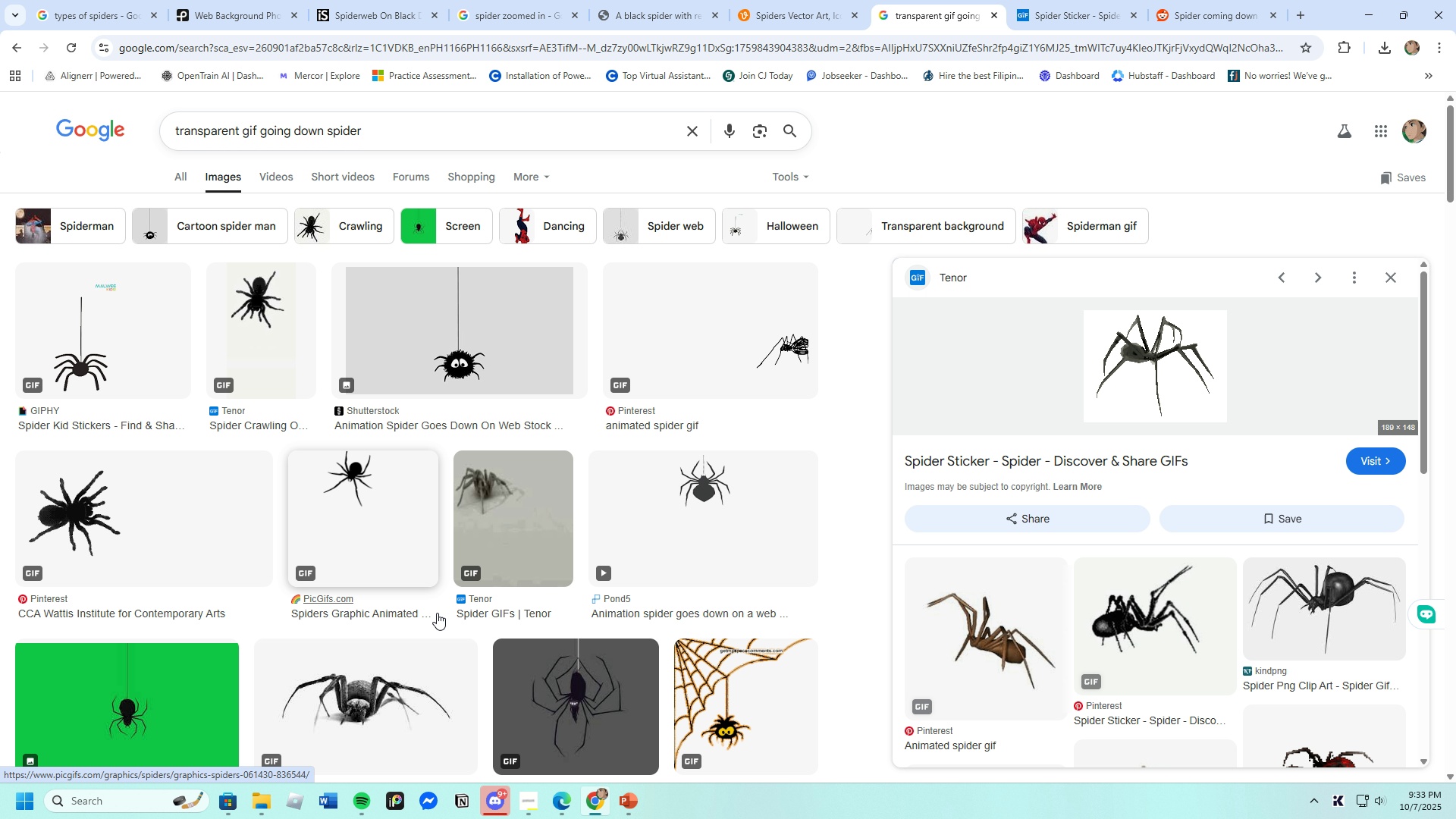 
scroll: coordinate [598, 645], scroll_direction: down, amount: 15.0
 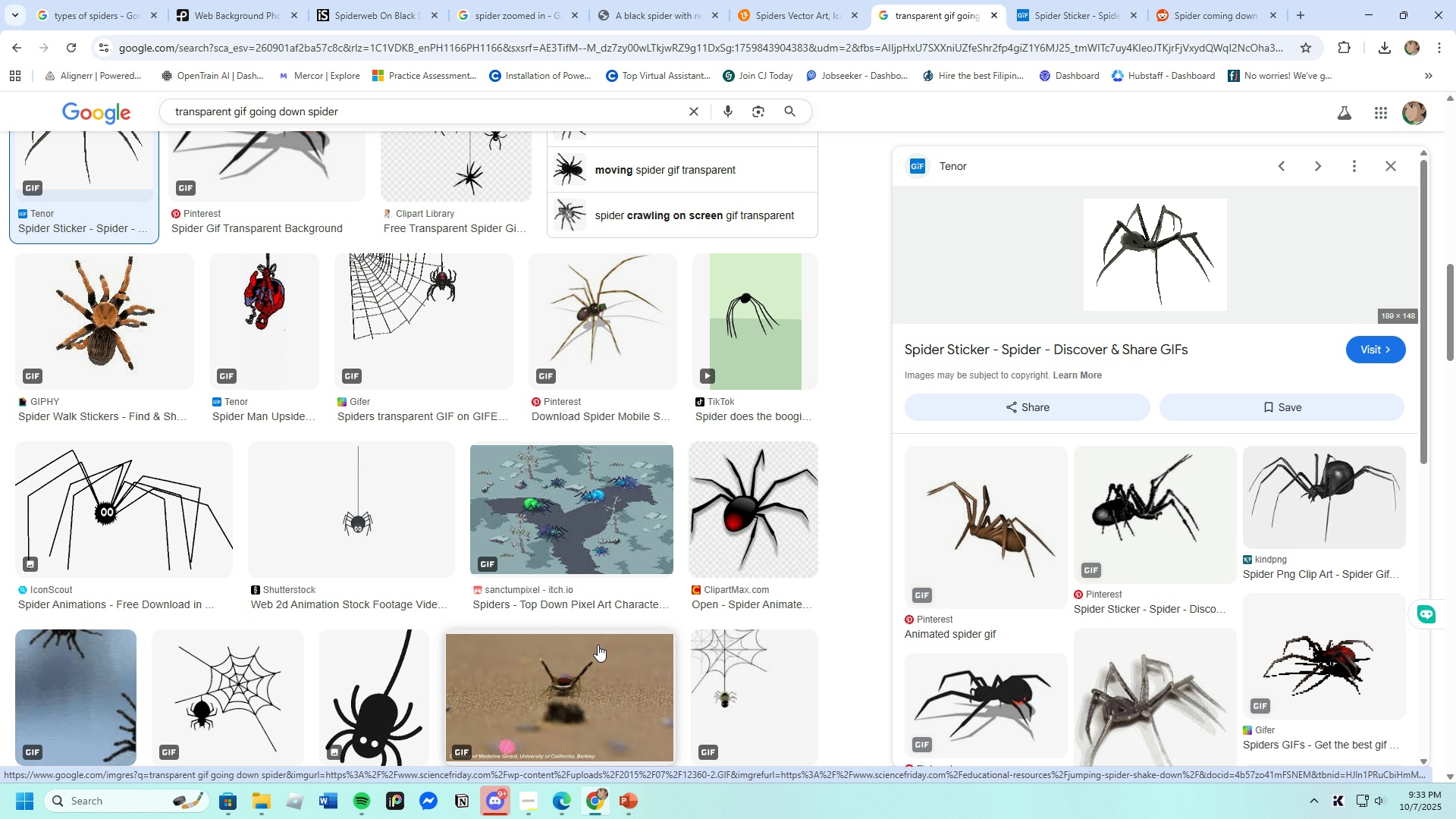 
wait(8.31)
 